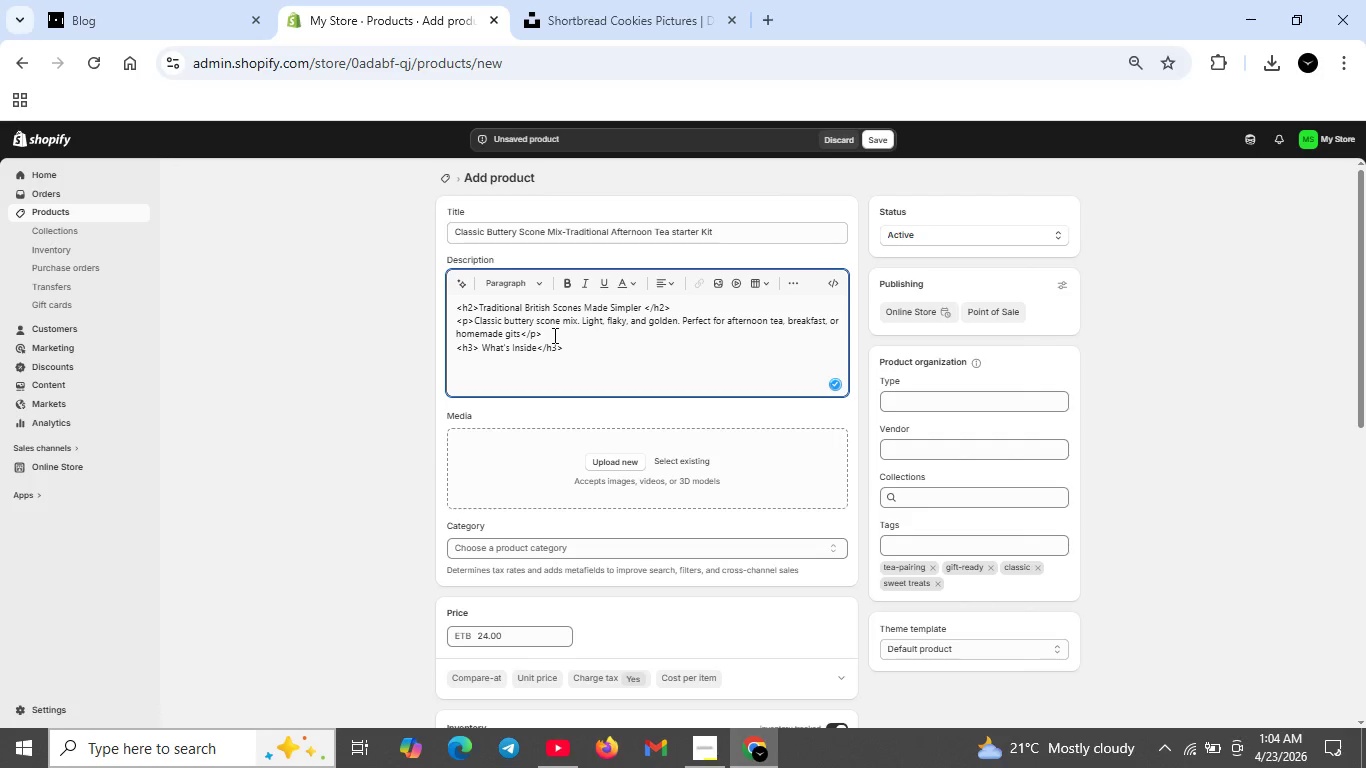 
type(<ul>)
 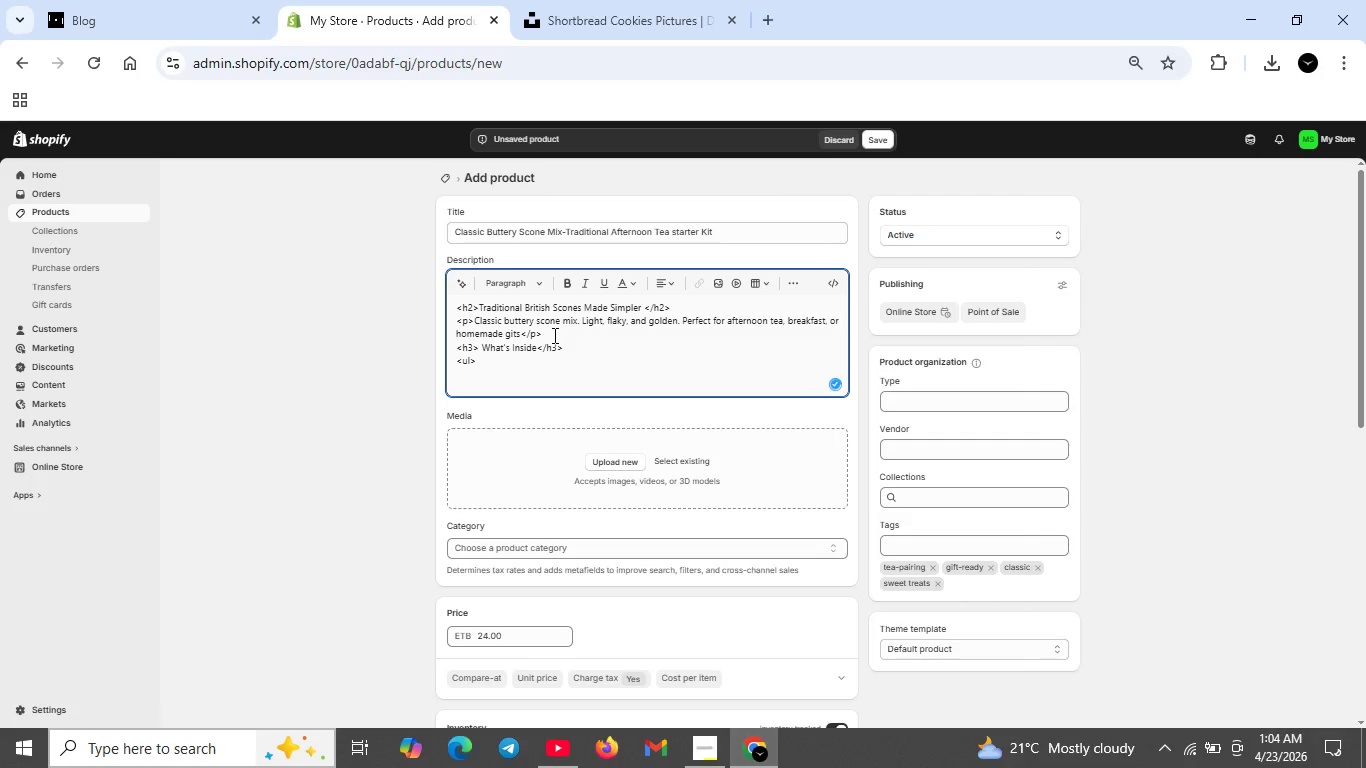 
key(Shift+Enter)
 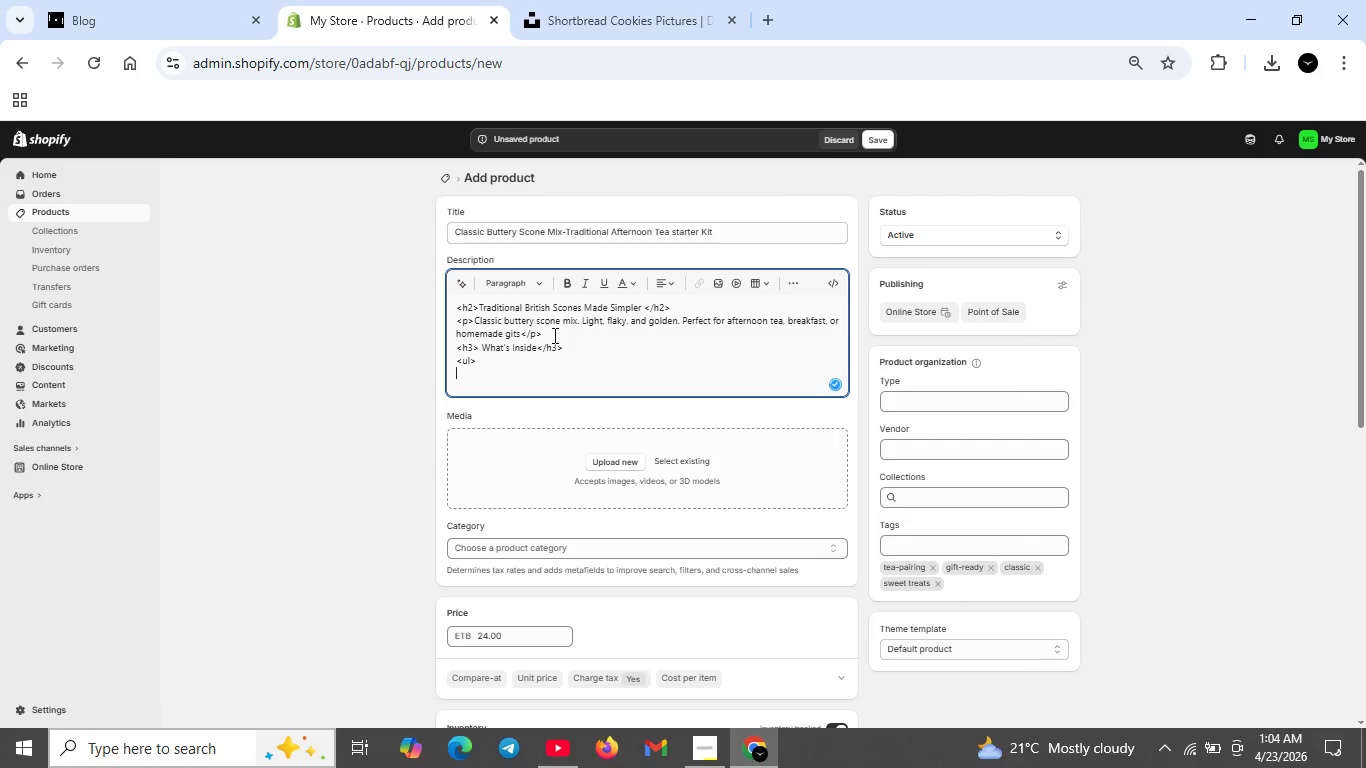 
type(<li>Pre-measured scone mix</li>)
 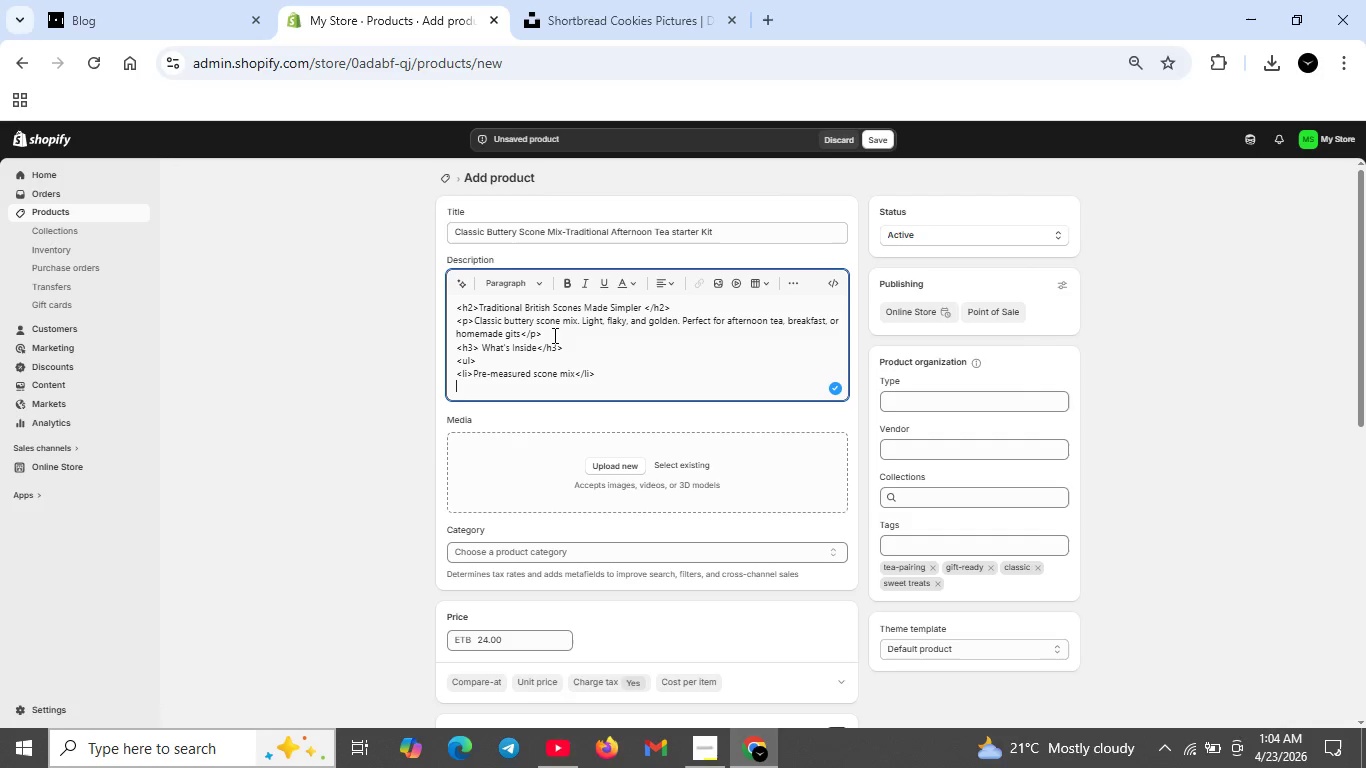 
 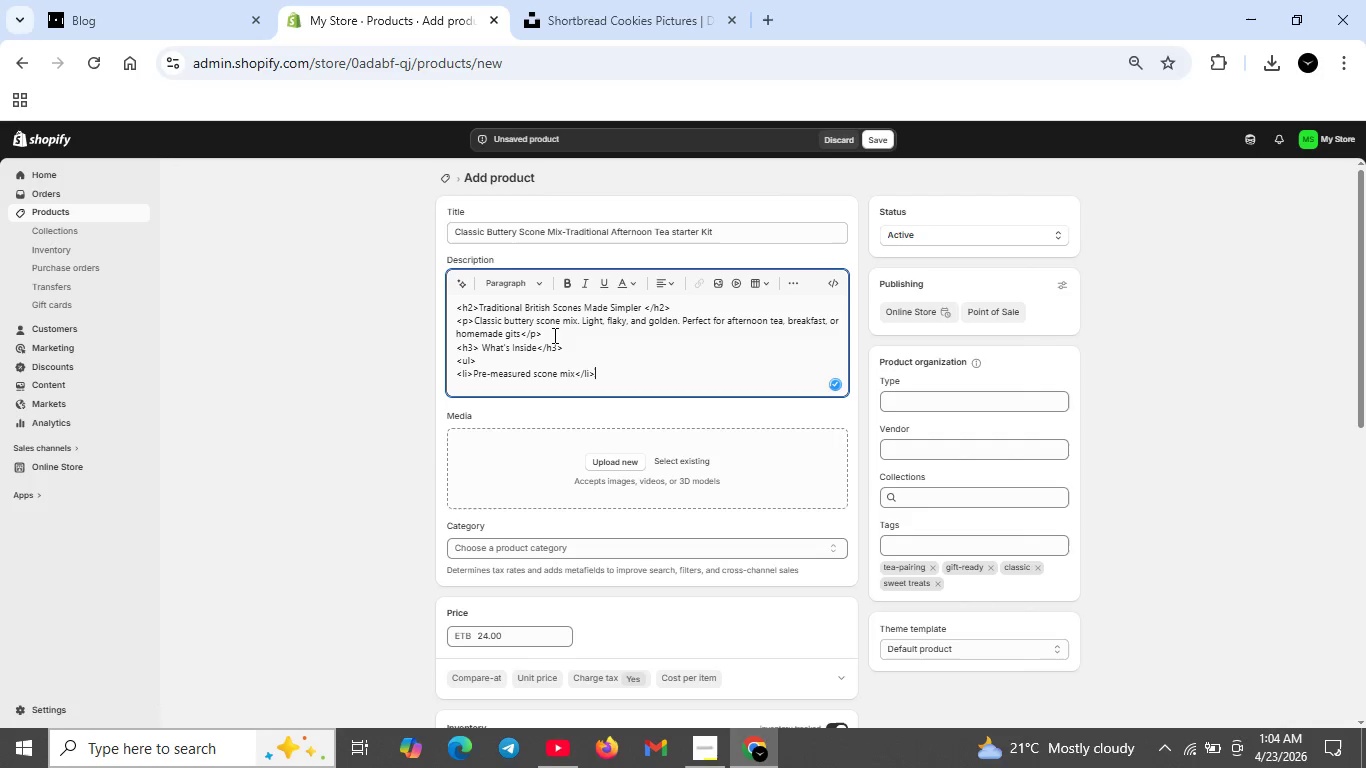 
key(Shift+Enter)
 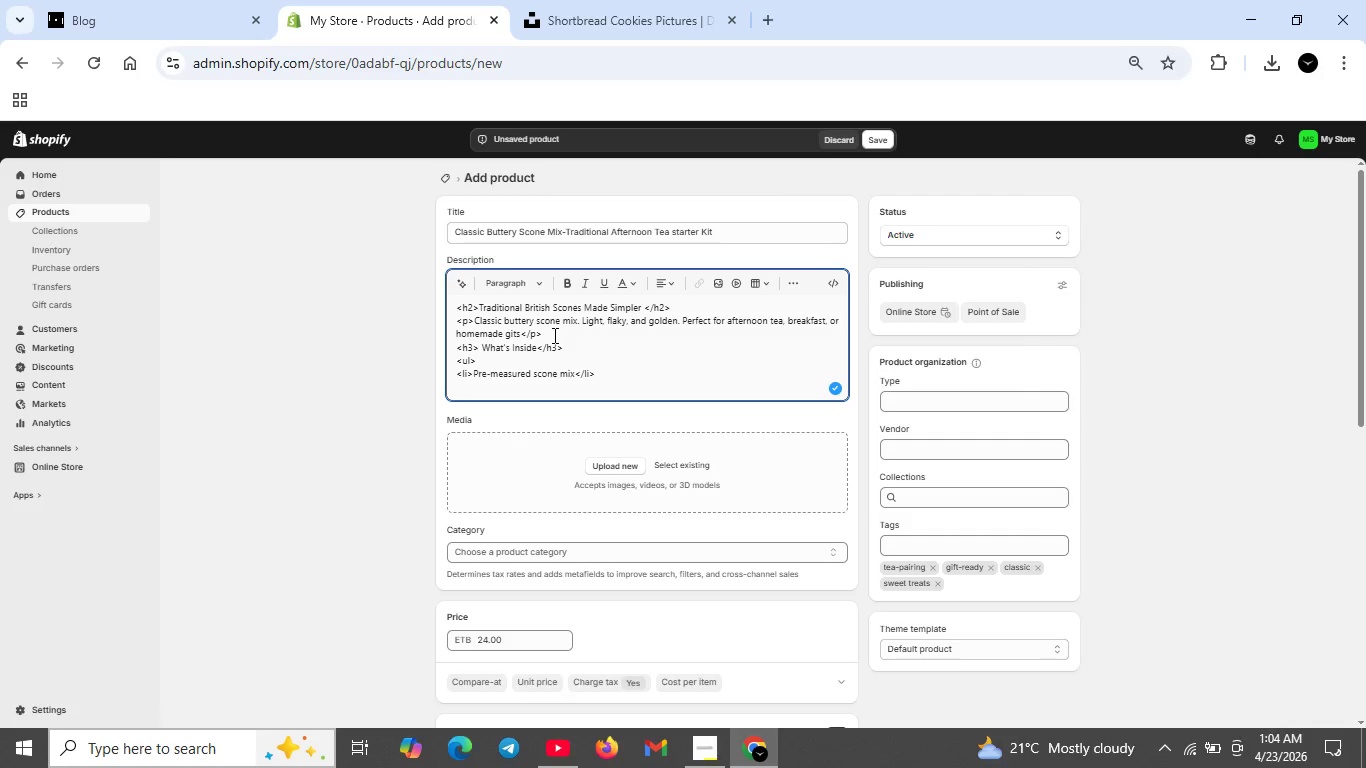 
type(<li>Butter mil)
key(Backspace)
key(Backspace)
key(Backspace)
key(Backspace)
type(milk powder</li>)
 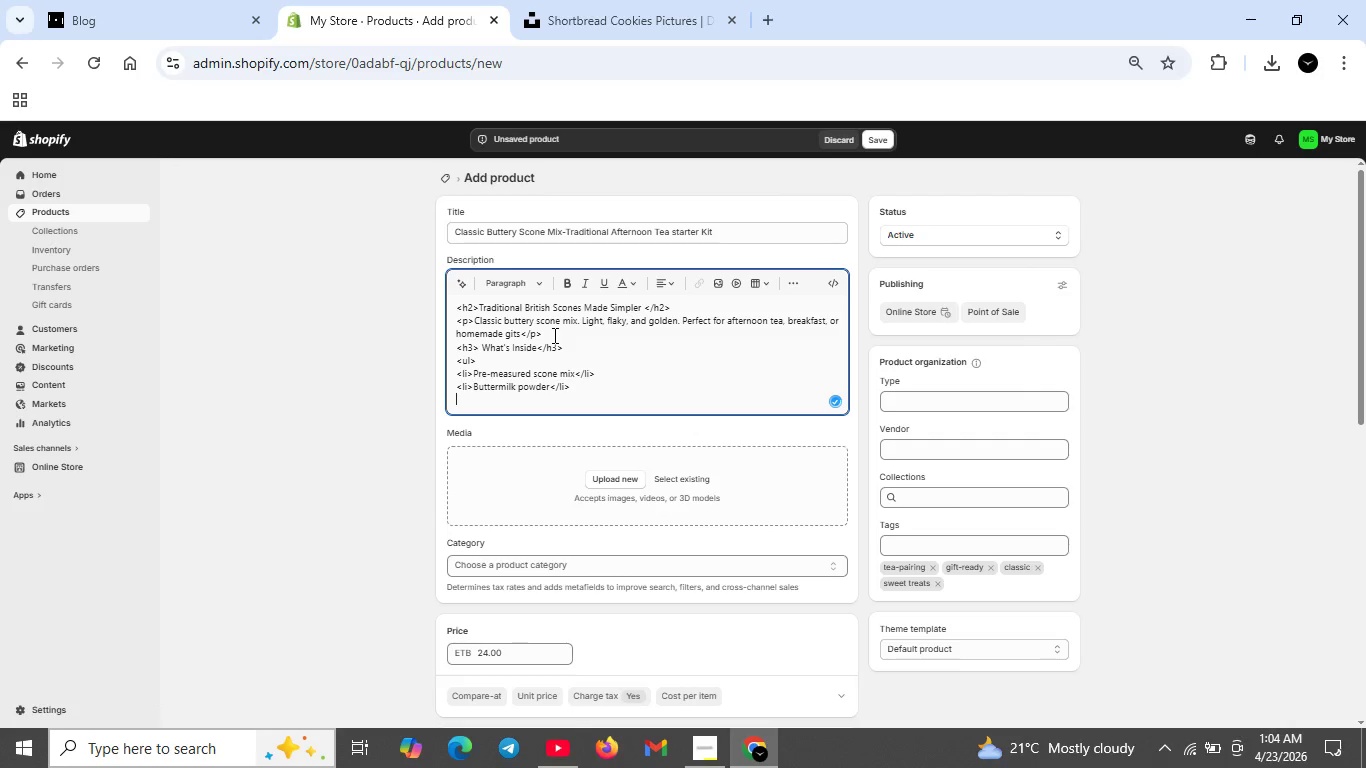 
 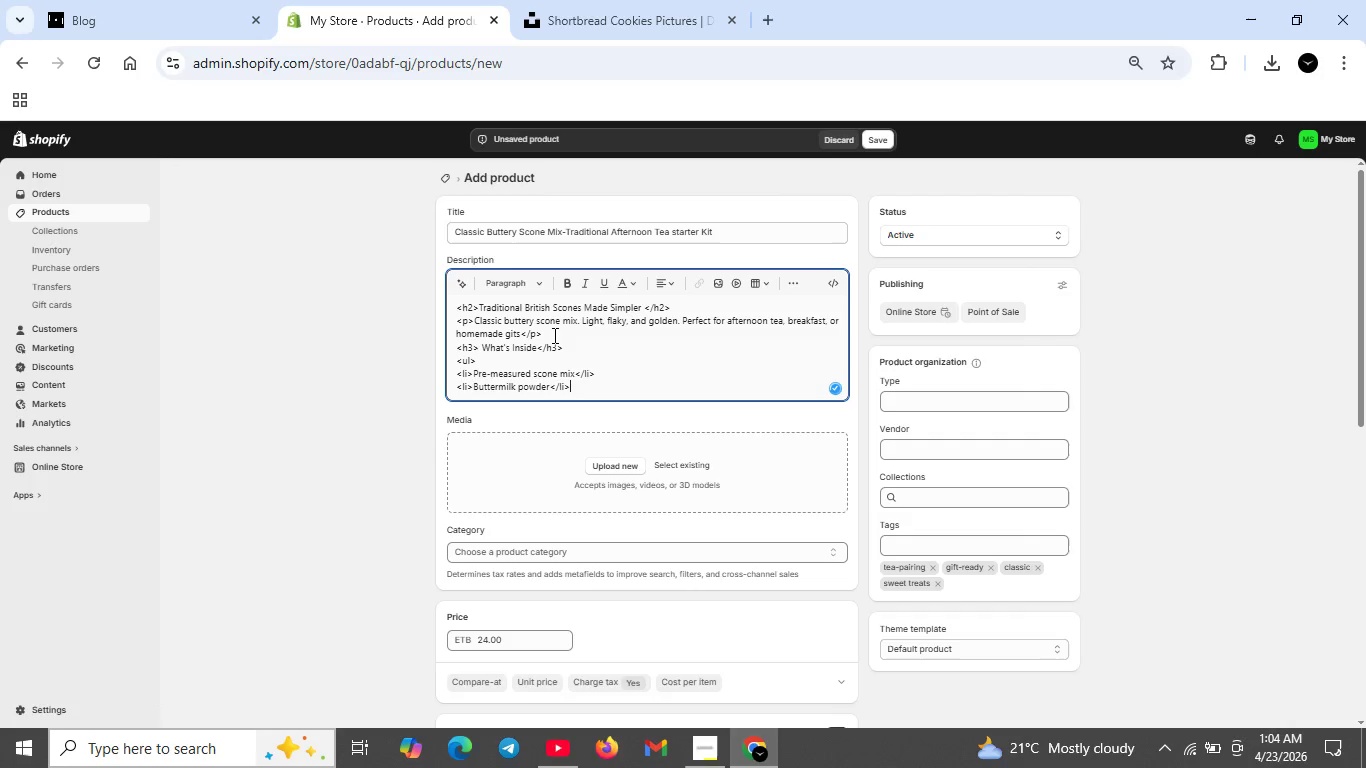 
key(Shift+Enter)
 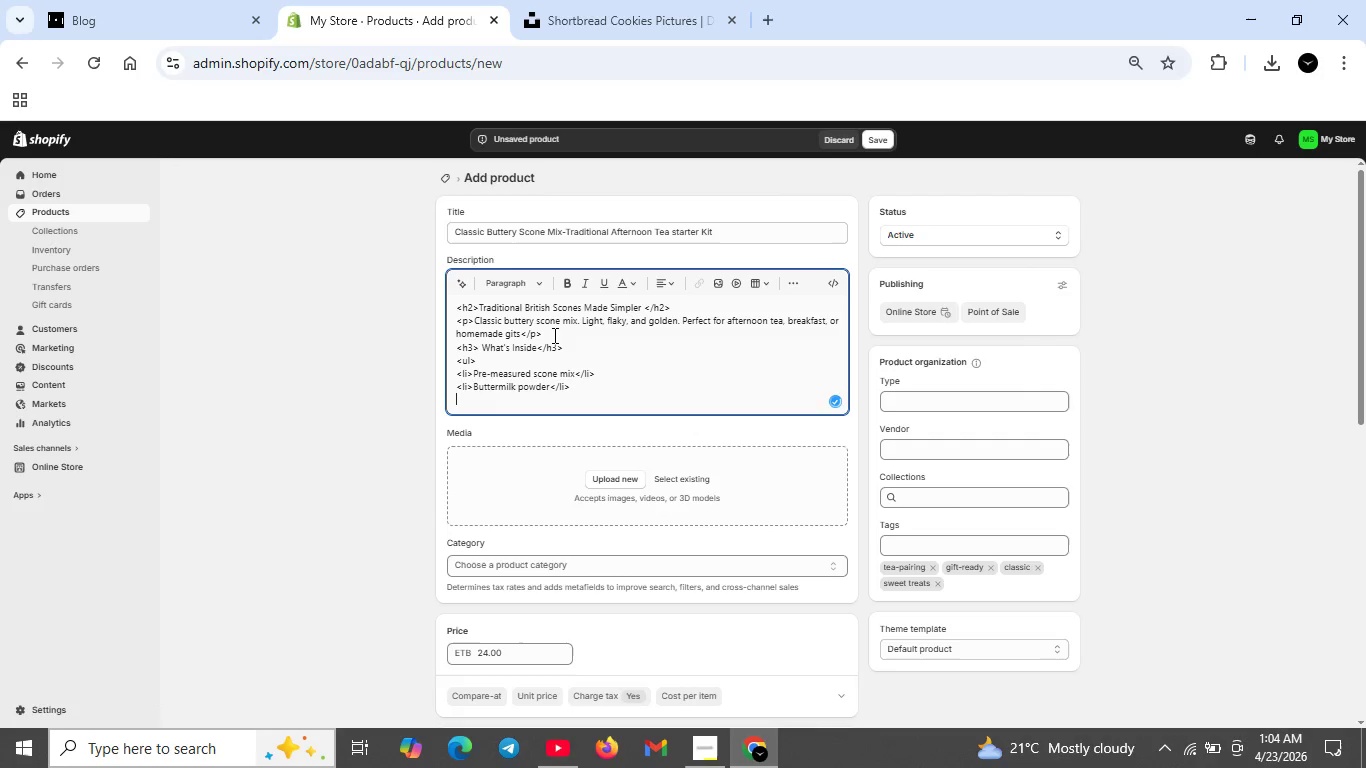 
hold_key(key=ShiftRight, duration=0.59)
 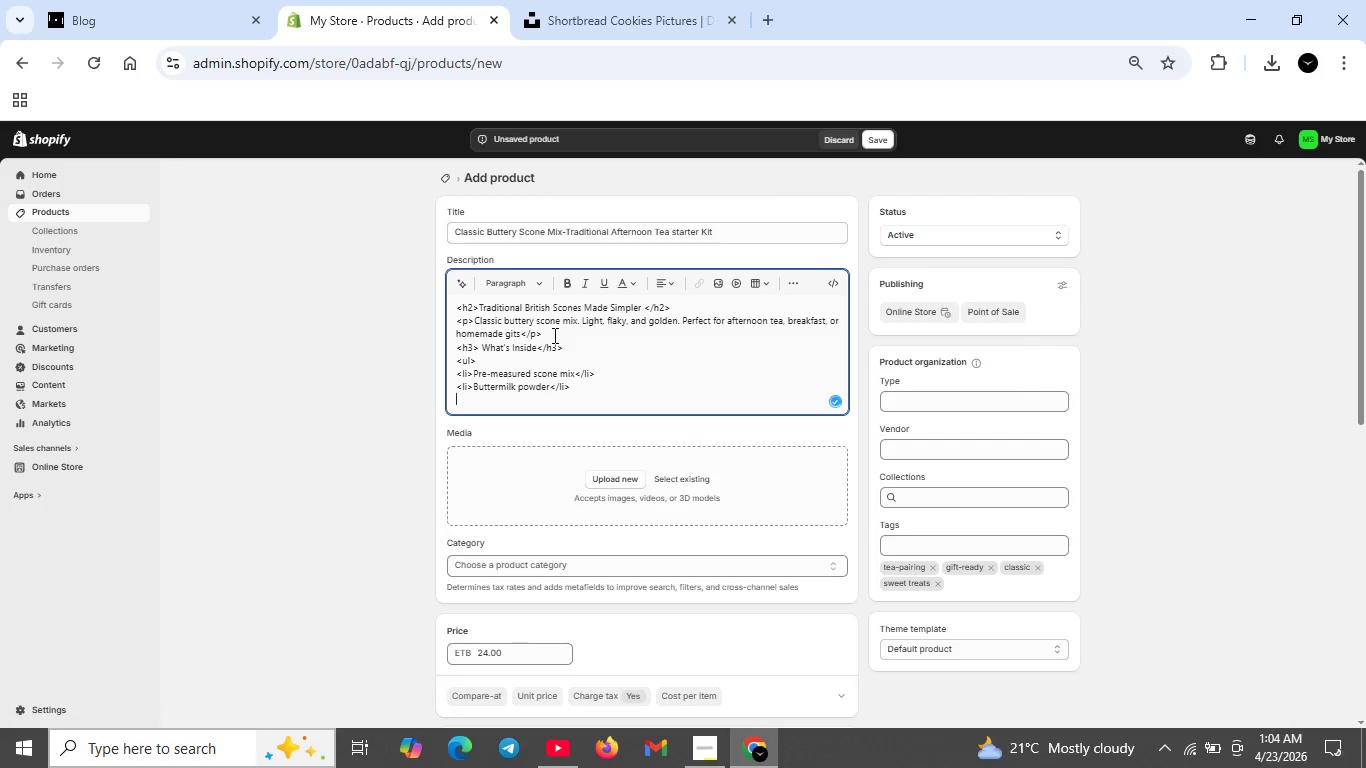 
type(<li> Recipe card</li>)
 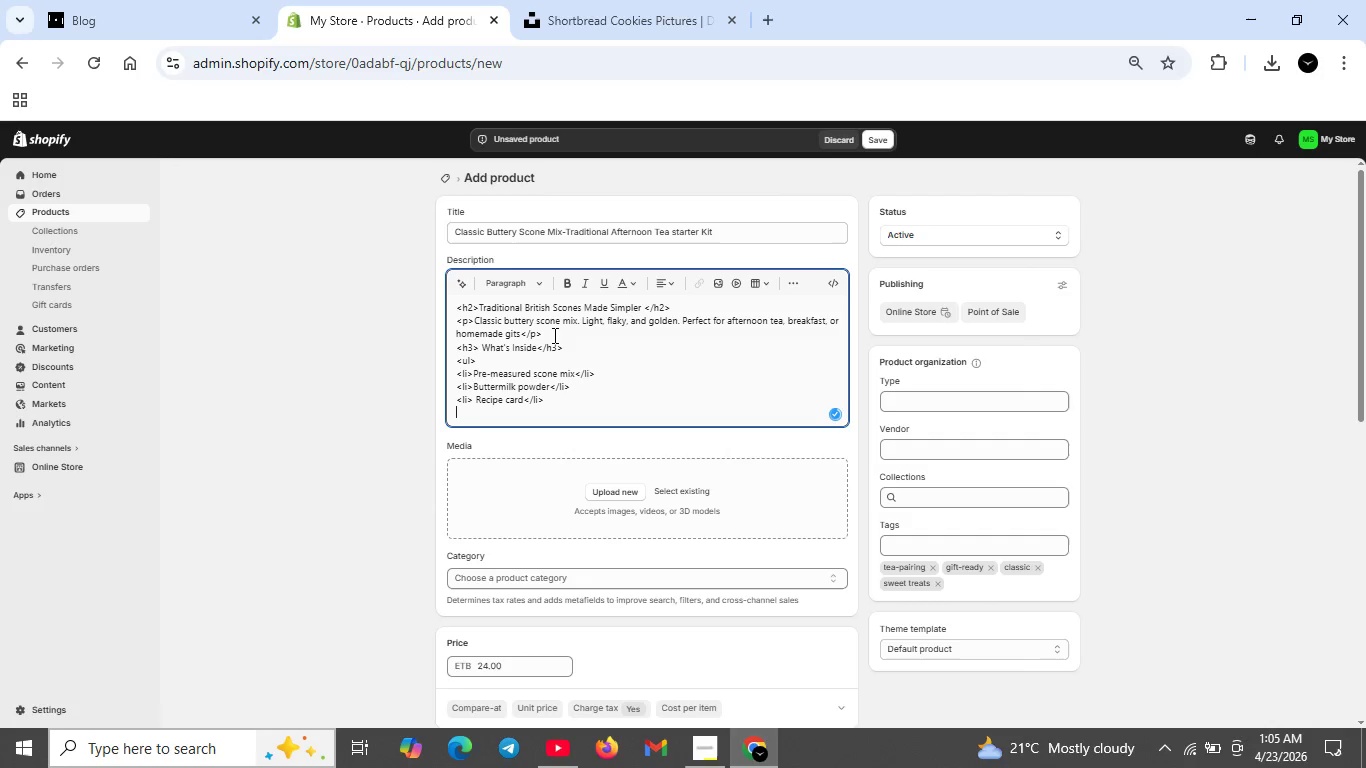 
 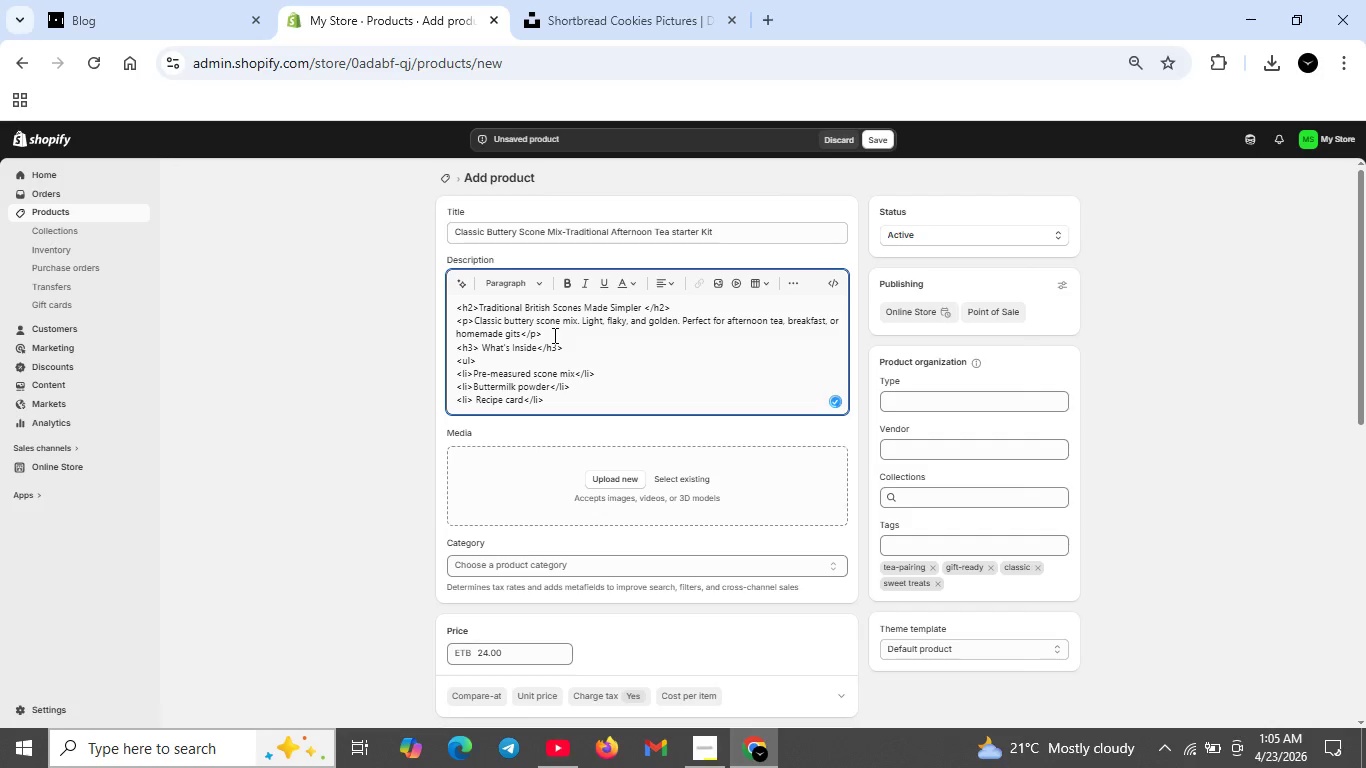 
key(Shift+Enter)
 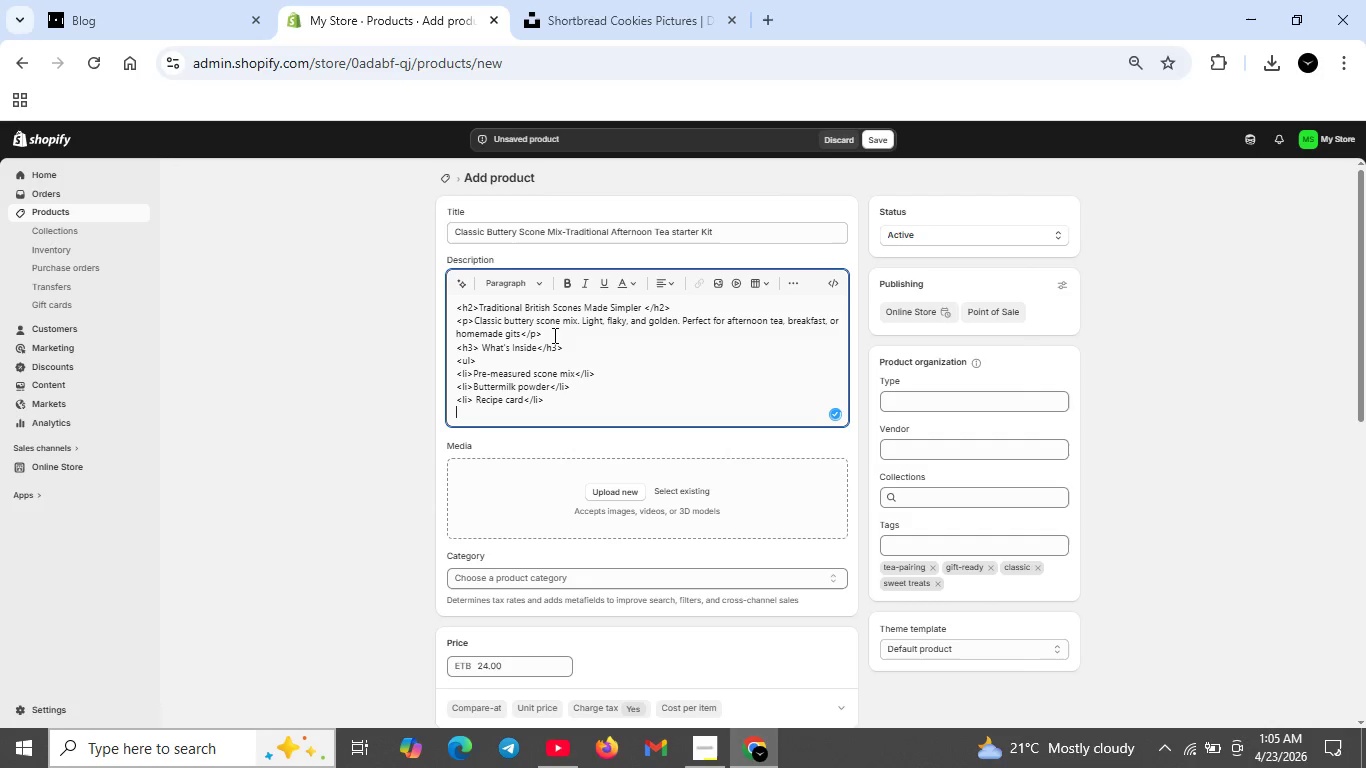 
type(<li> Clotted cream recipe included</li?)
key(Backspace)
type(>)
 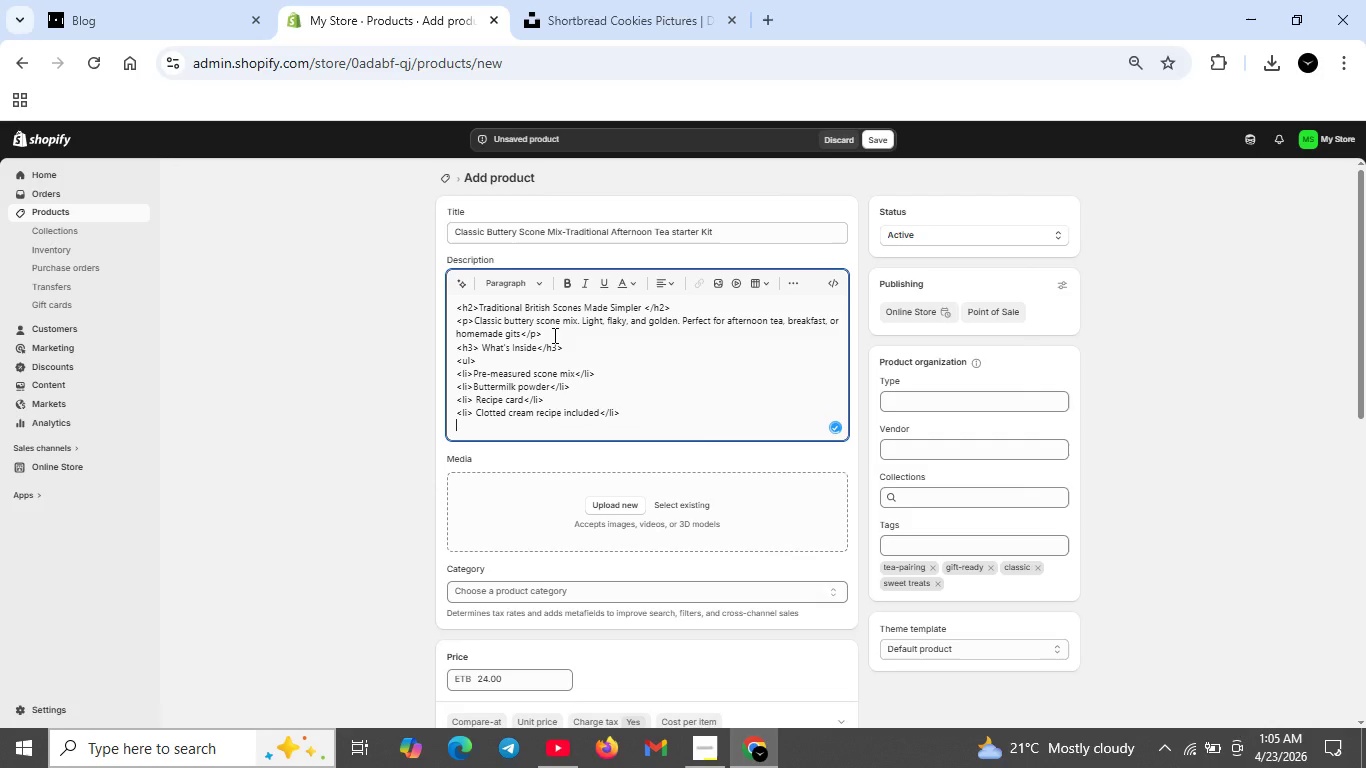 
key(Shift+Enter)
 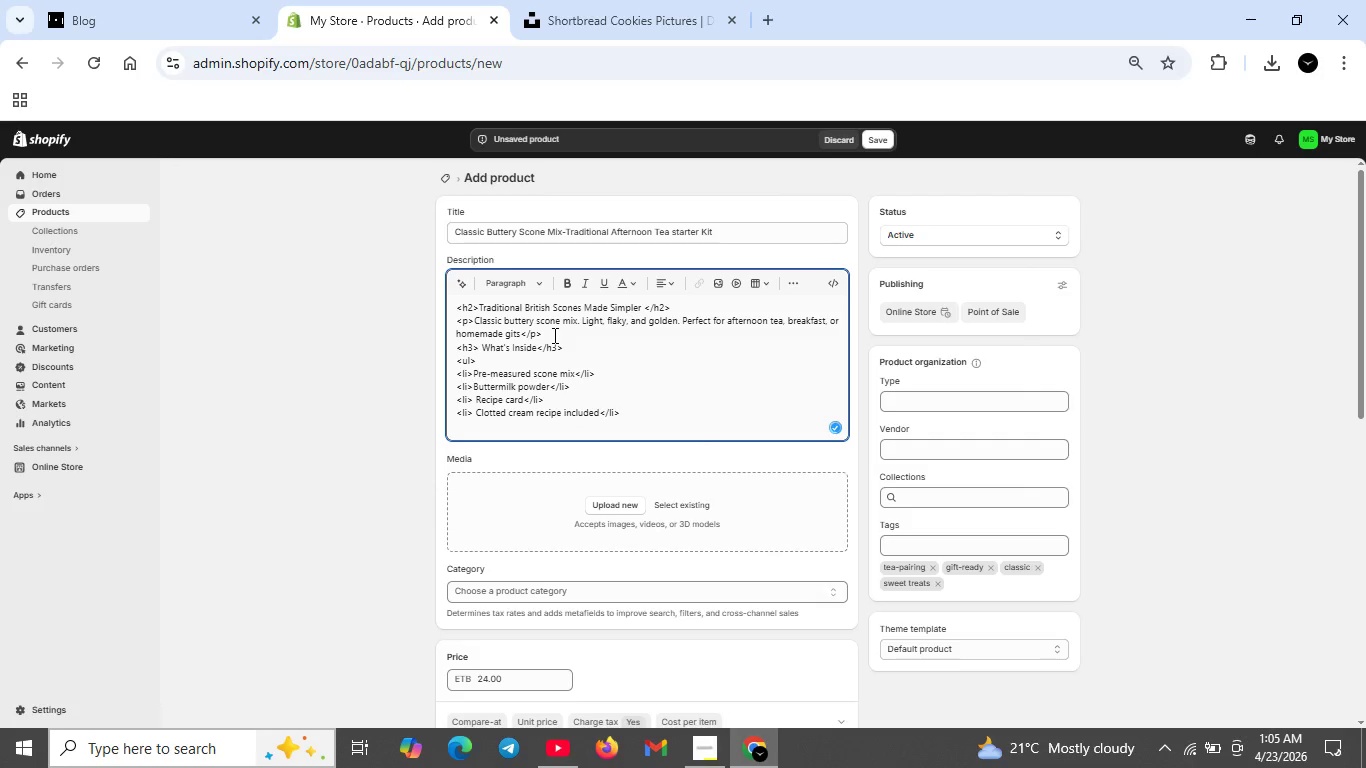 
type(<li> Tea pairing suggestions</li>)
 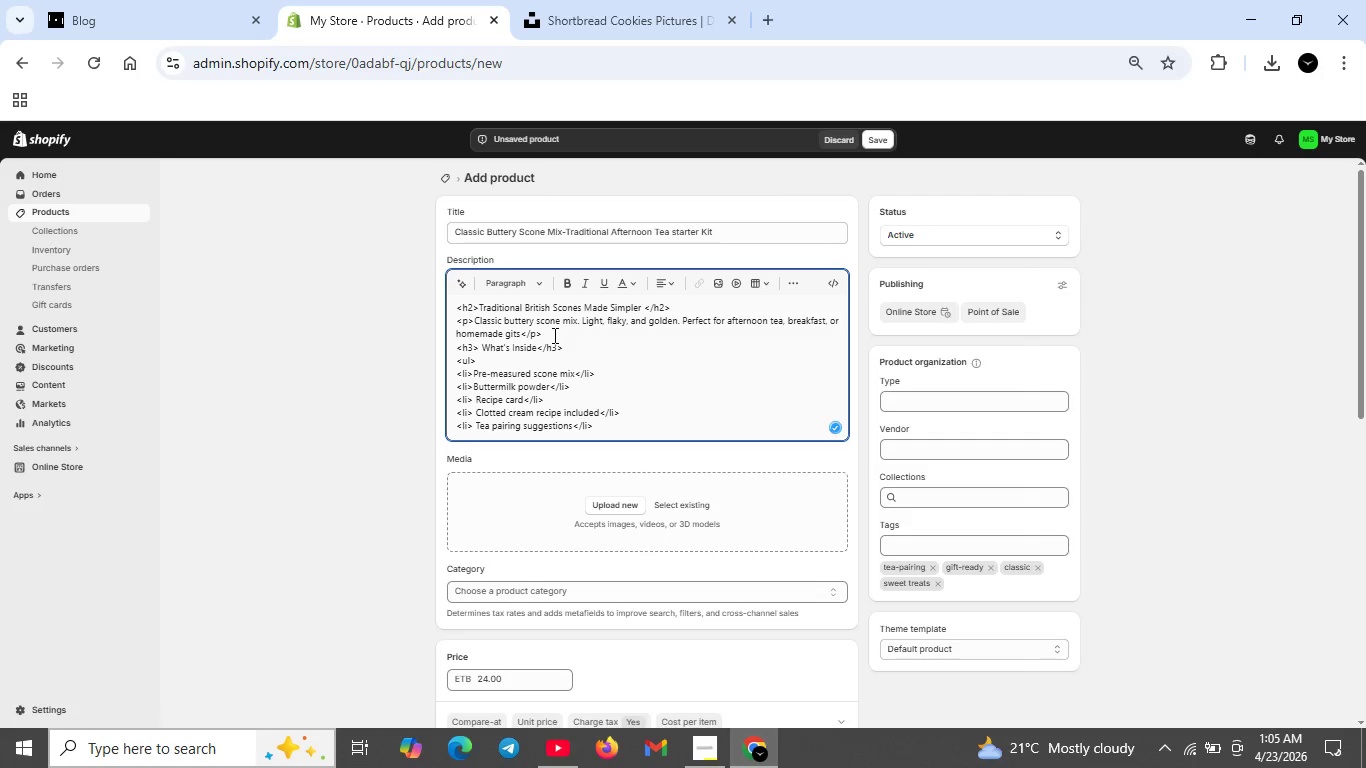 
key(Shift+Enter)
 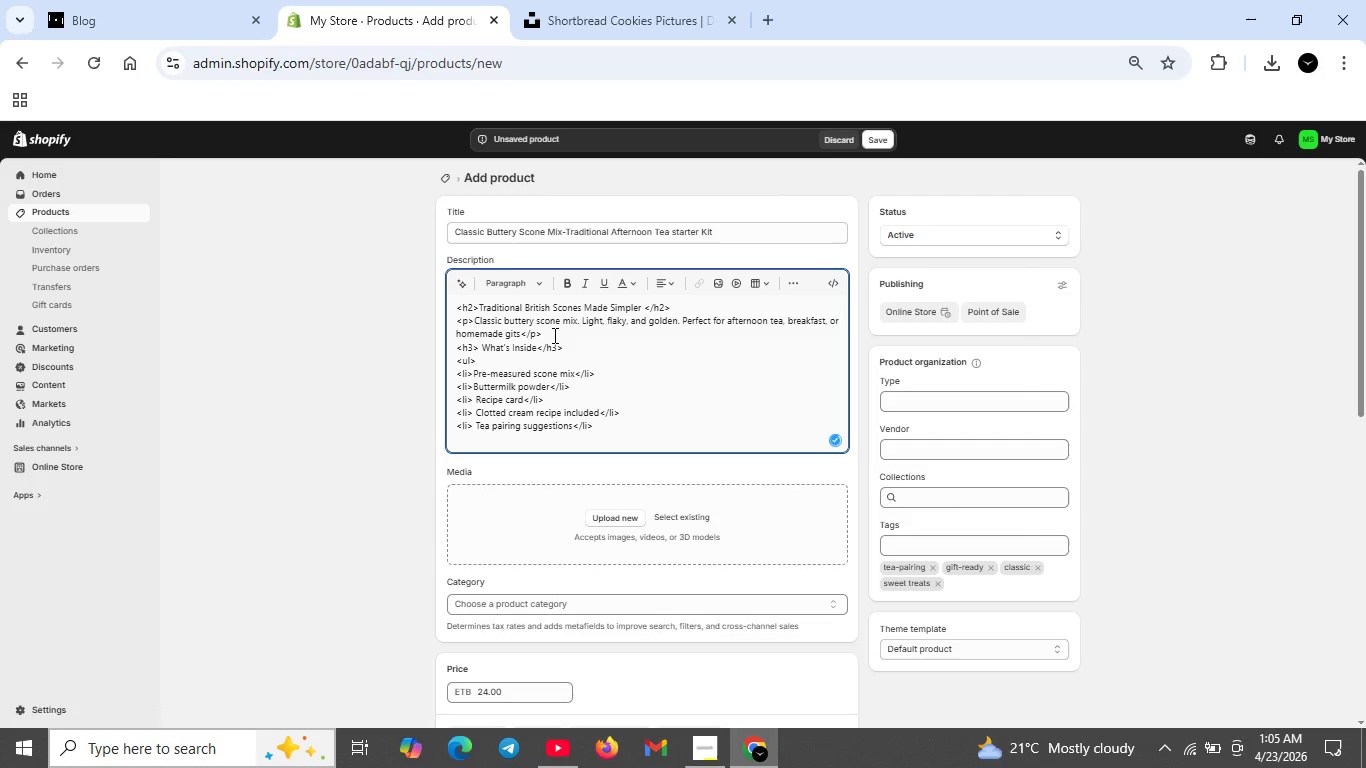 
type(</u1)
key(Backspace)
type(l>)
 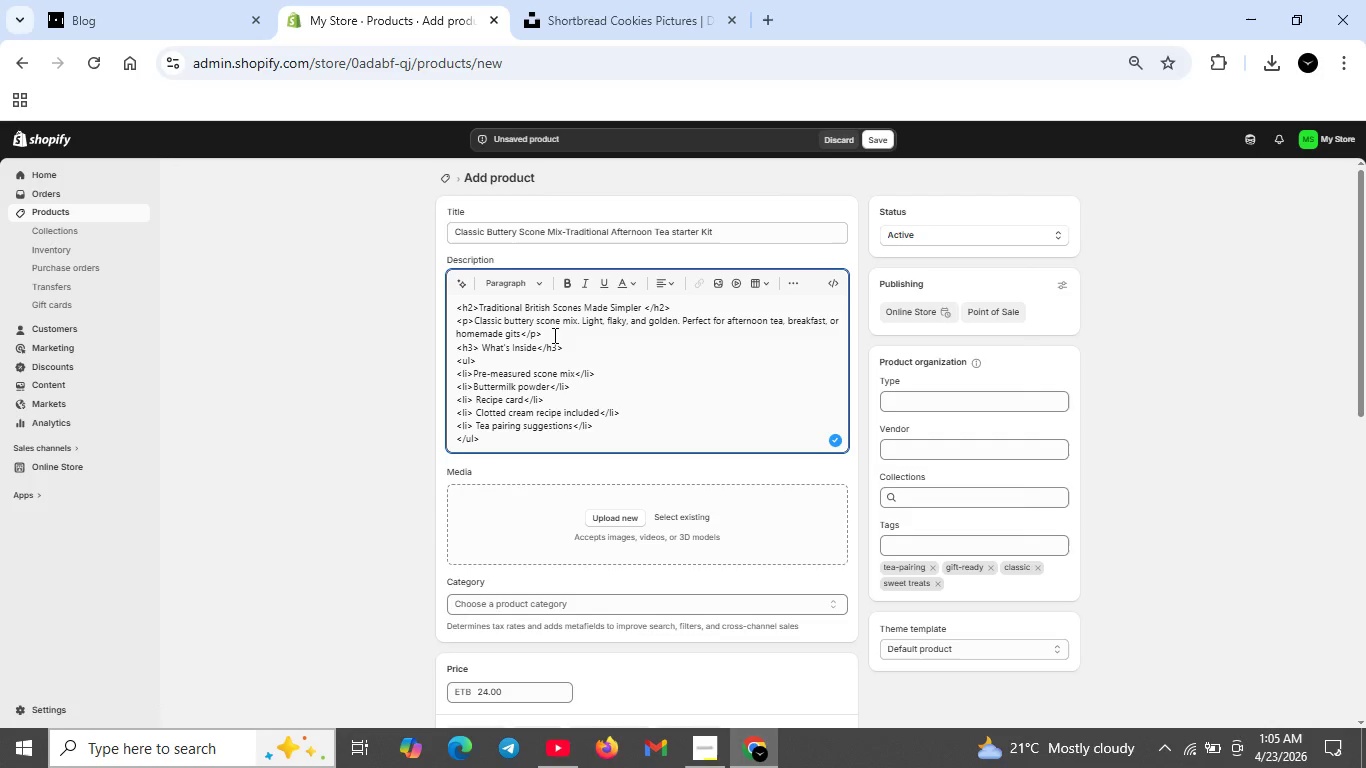 
key(Shift+ShiftRight)
 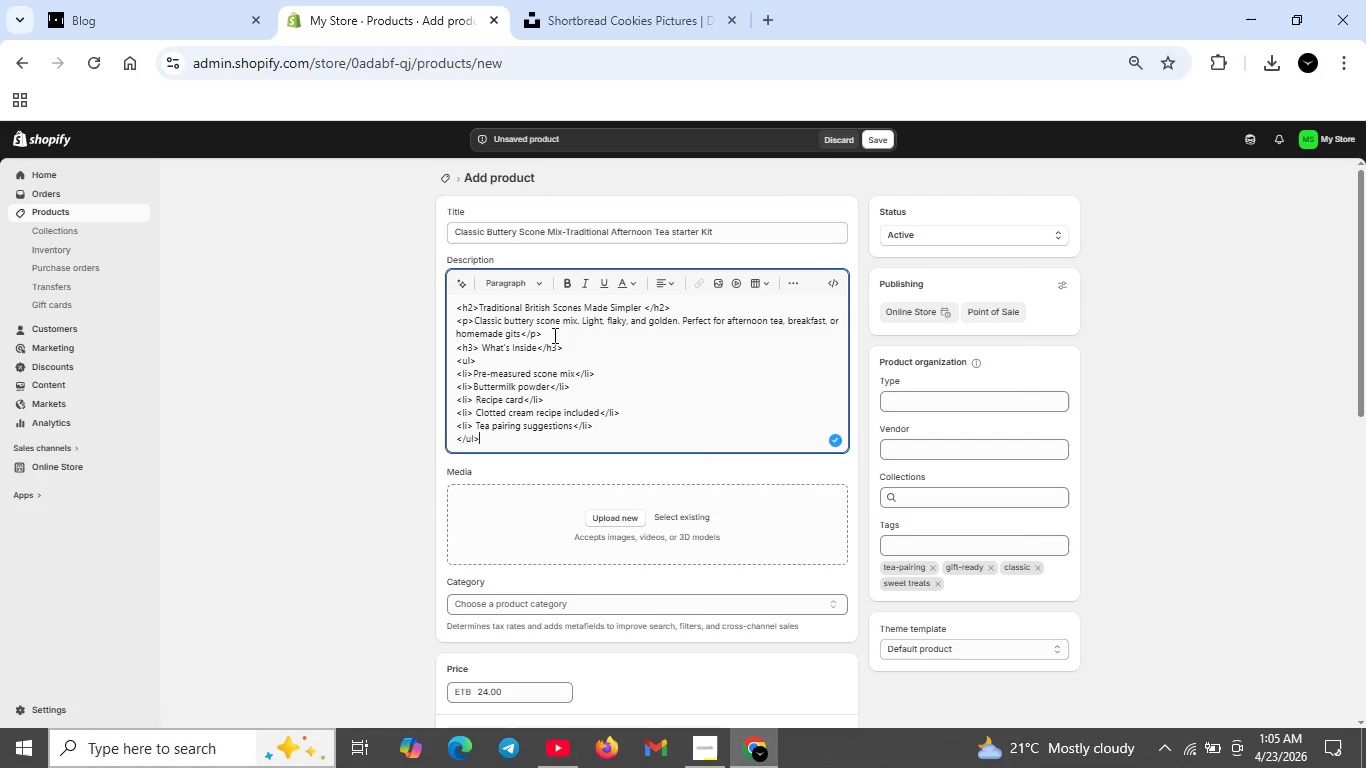 
key(Shift+Enter)
 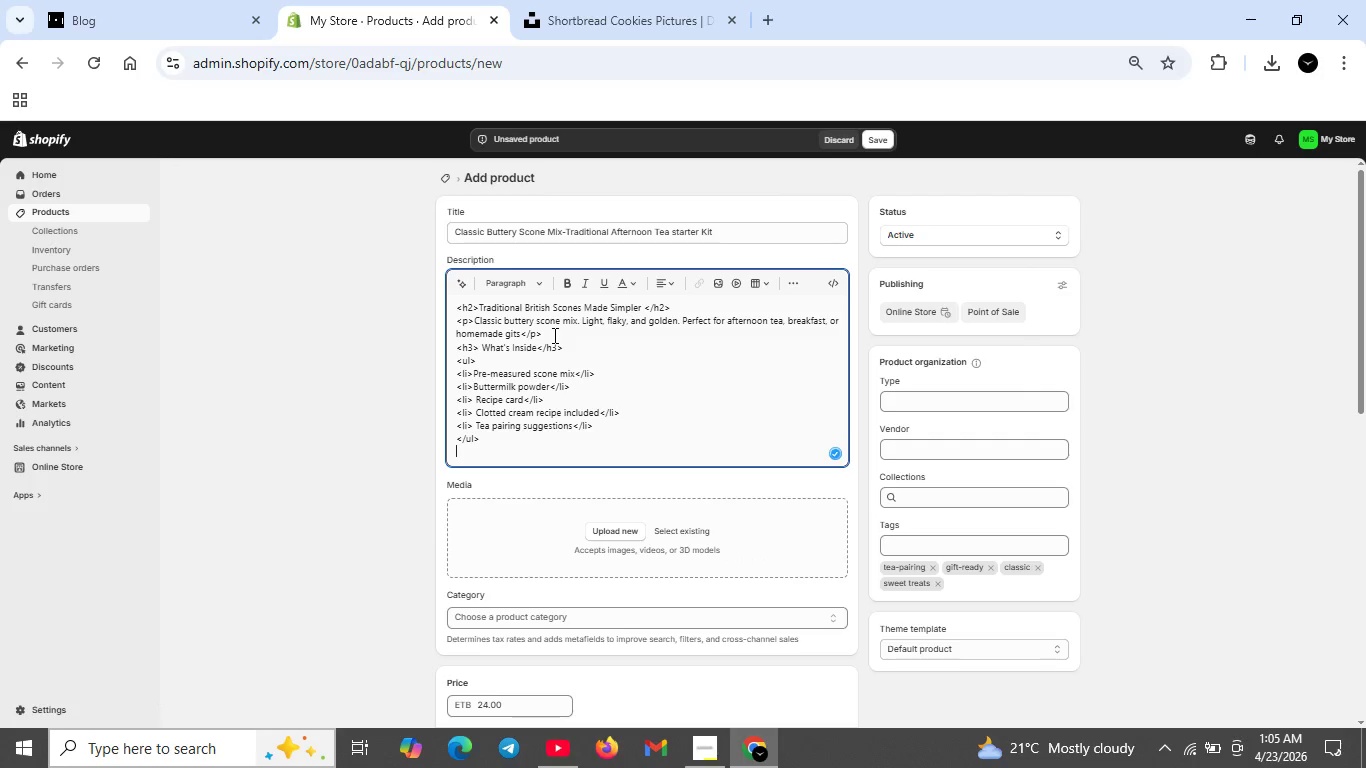 
type(<p> Mke)
key(Backspace)
key(Backspace)
key(Backspace)
key(Backspace)
type(Makes 12 co)
key(Backspace)
key(Backspace)
type(scones. ADD)
key(Backspace)
key(Backspace)
type(dd dried fruit or cheese to customize,)
key(Backspace)
type(.</p>)
 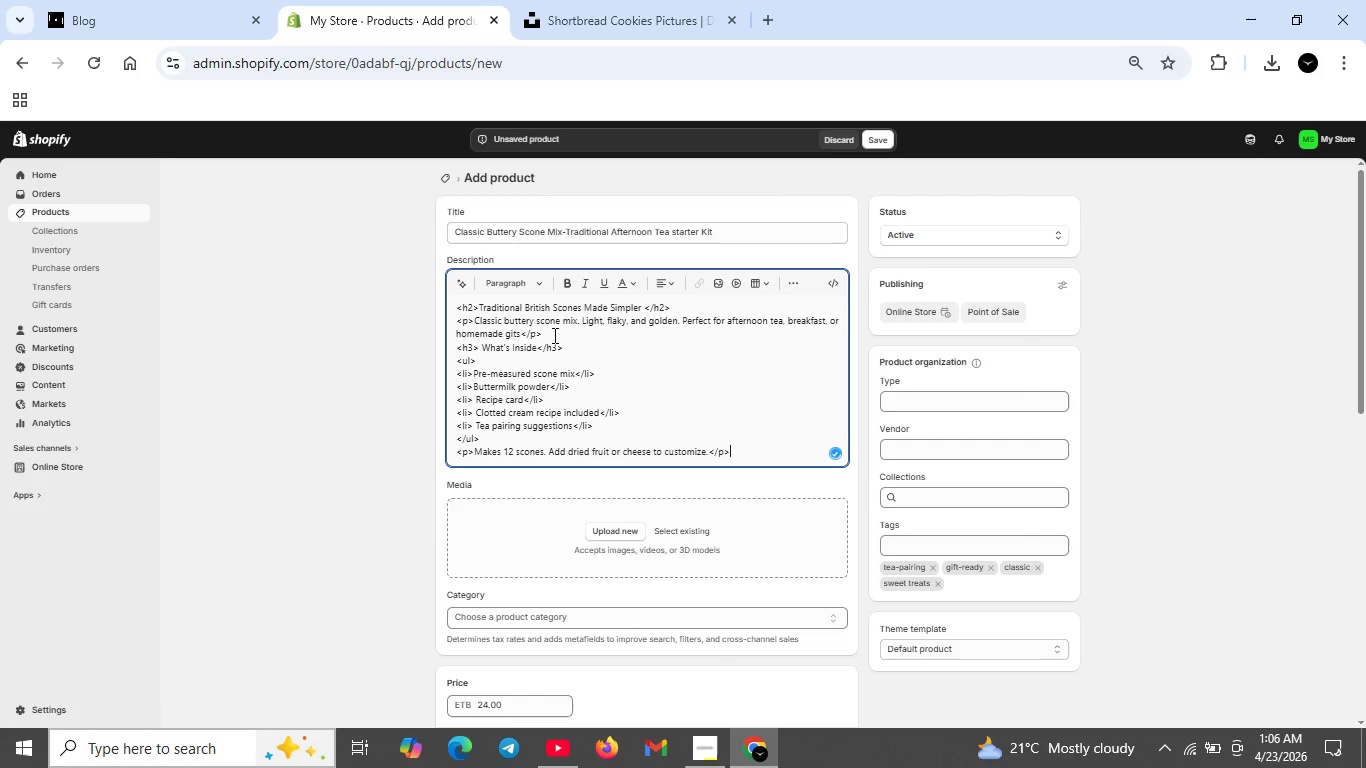 
wait(26.24)
 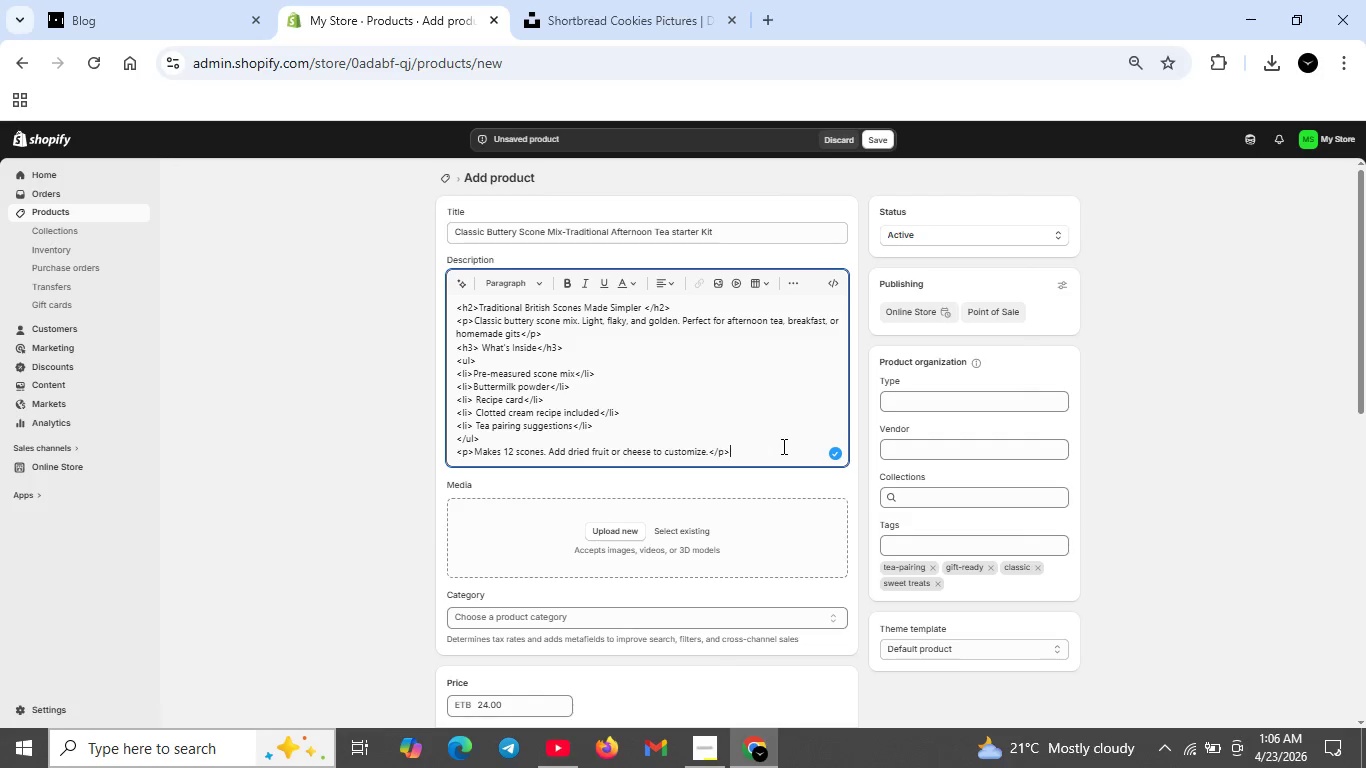 
left_click([878, 132])
 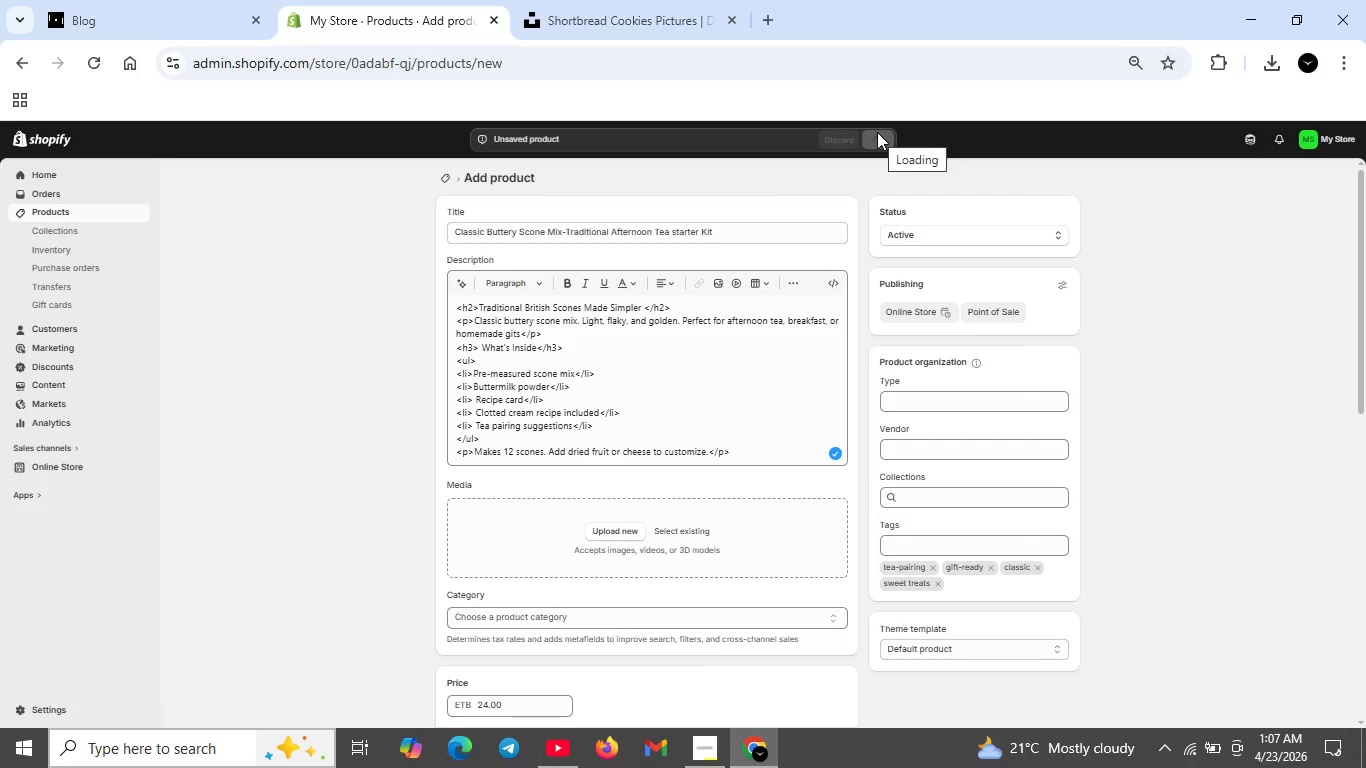 
scroll: coordinate [746, 430], scroll_direction: down, amount: 1.0
 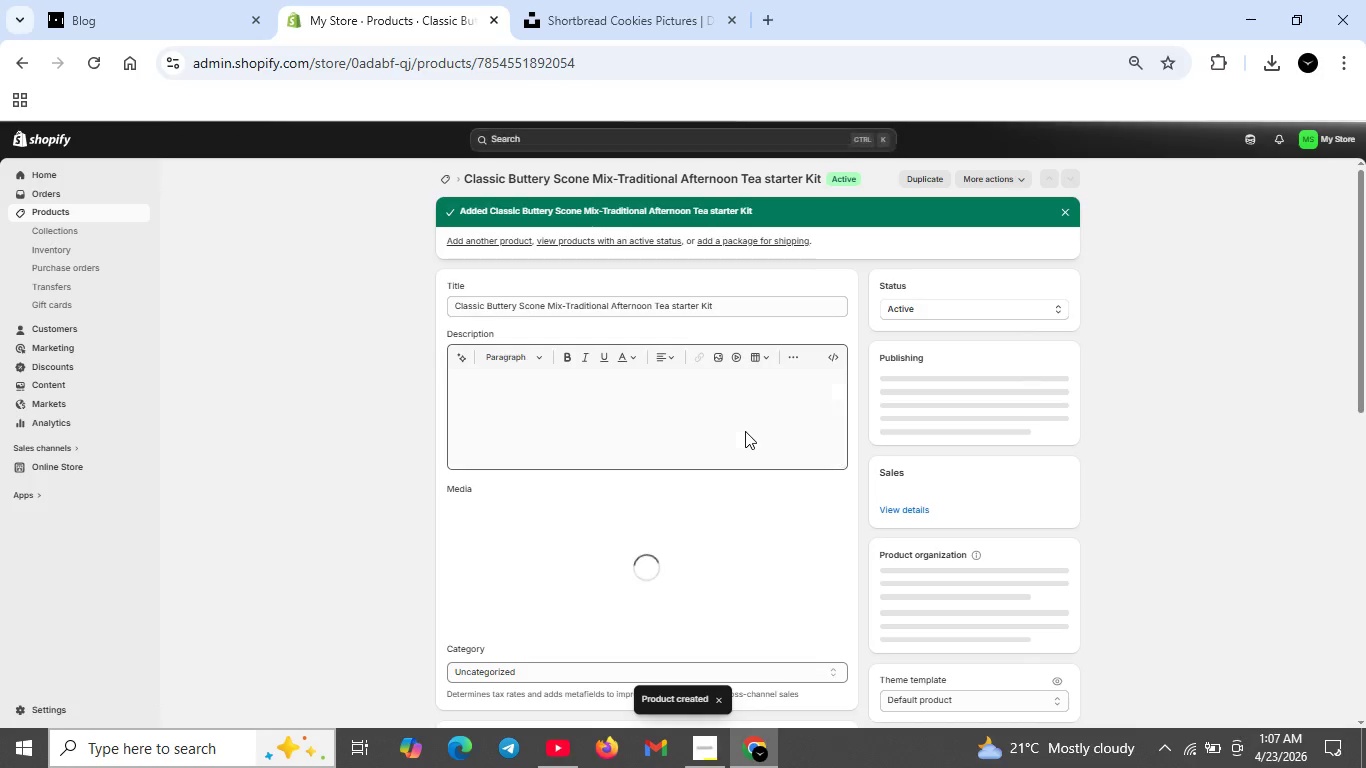 
wait(8.74)
 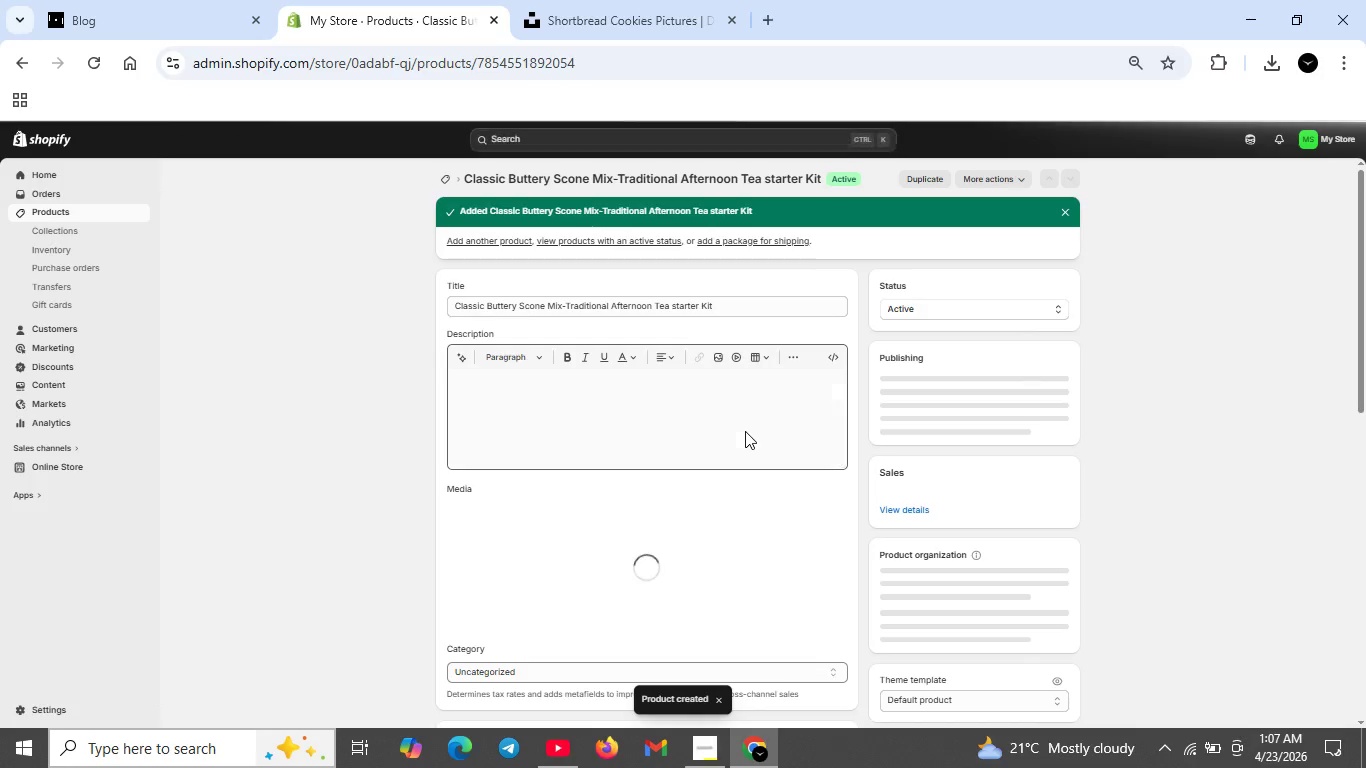 
left_click([603, 11])
 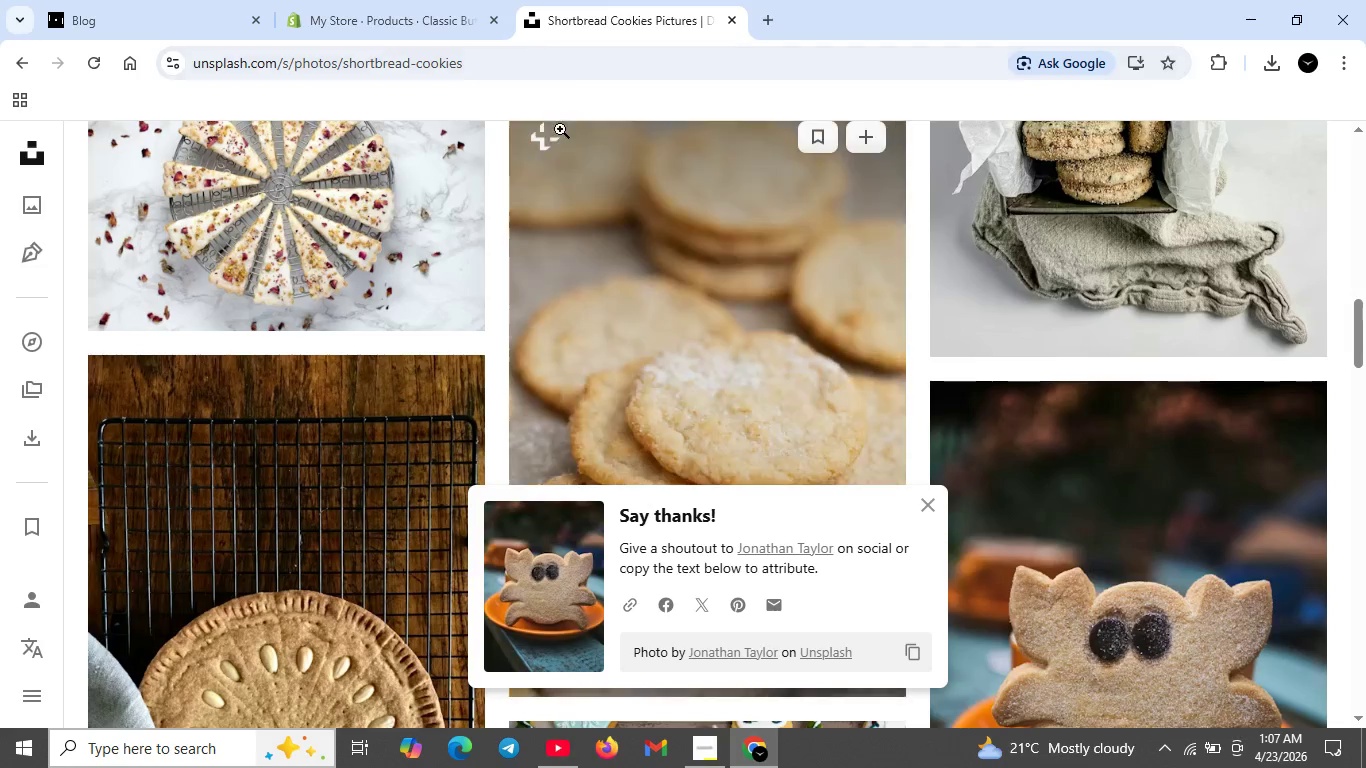 
scroll: coordinate [384, 178], scroll_direction: up, amount: 17.0
 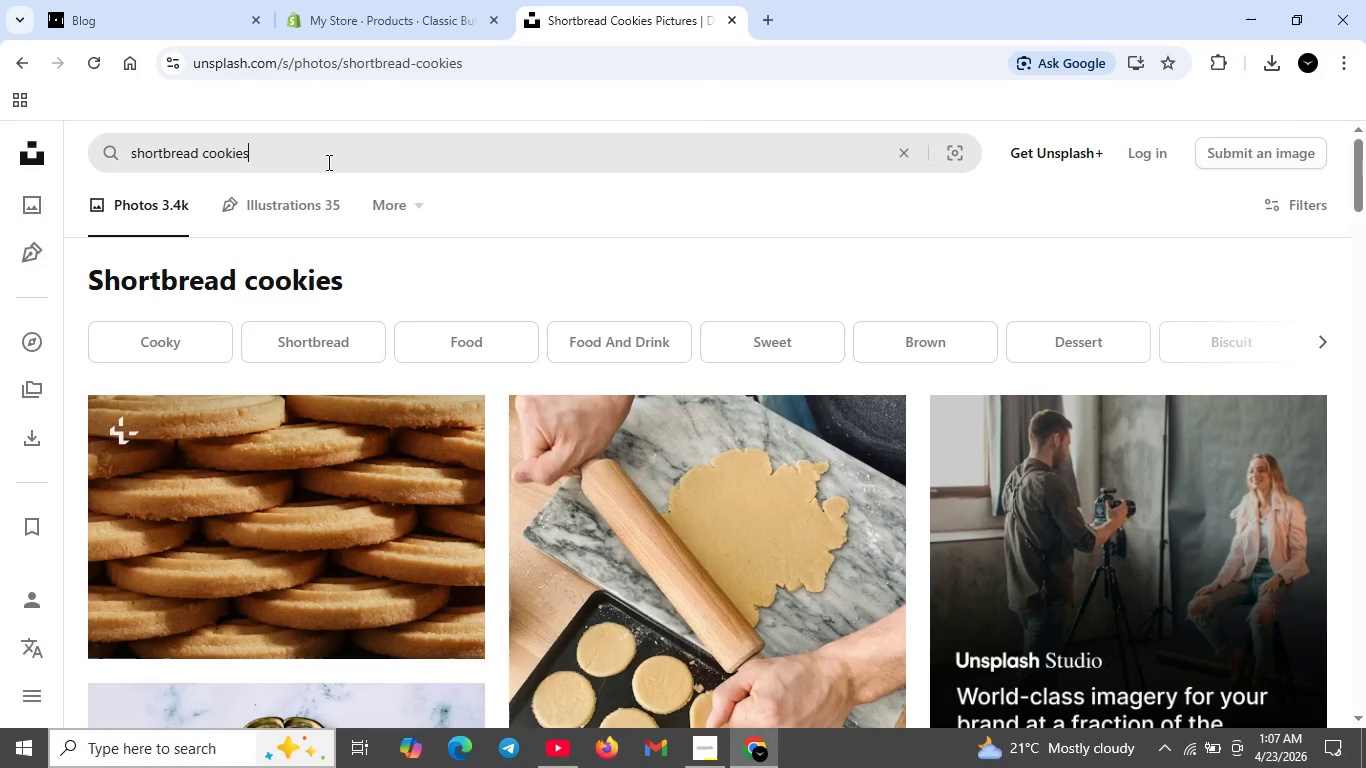 
double_click([327, 162])
 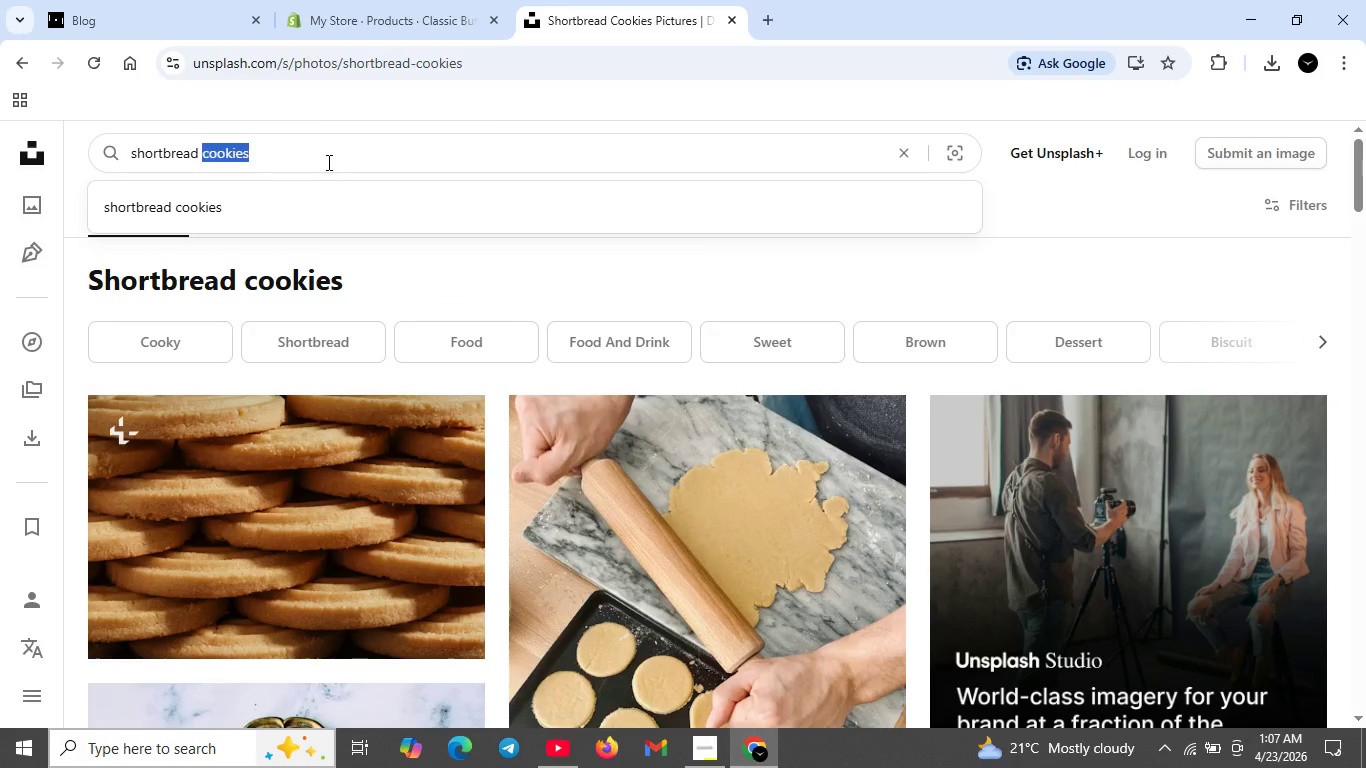 
hold_key(key=Backspace, duration=1.28)
 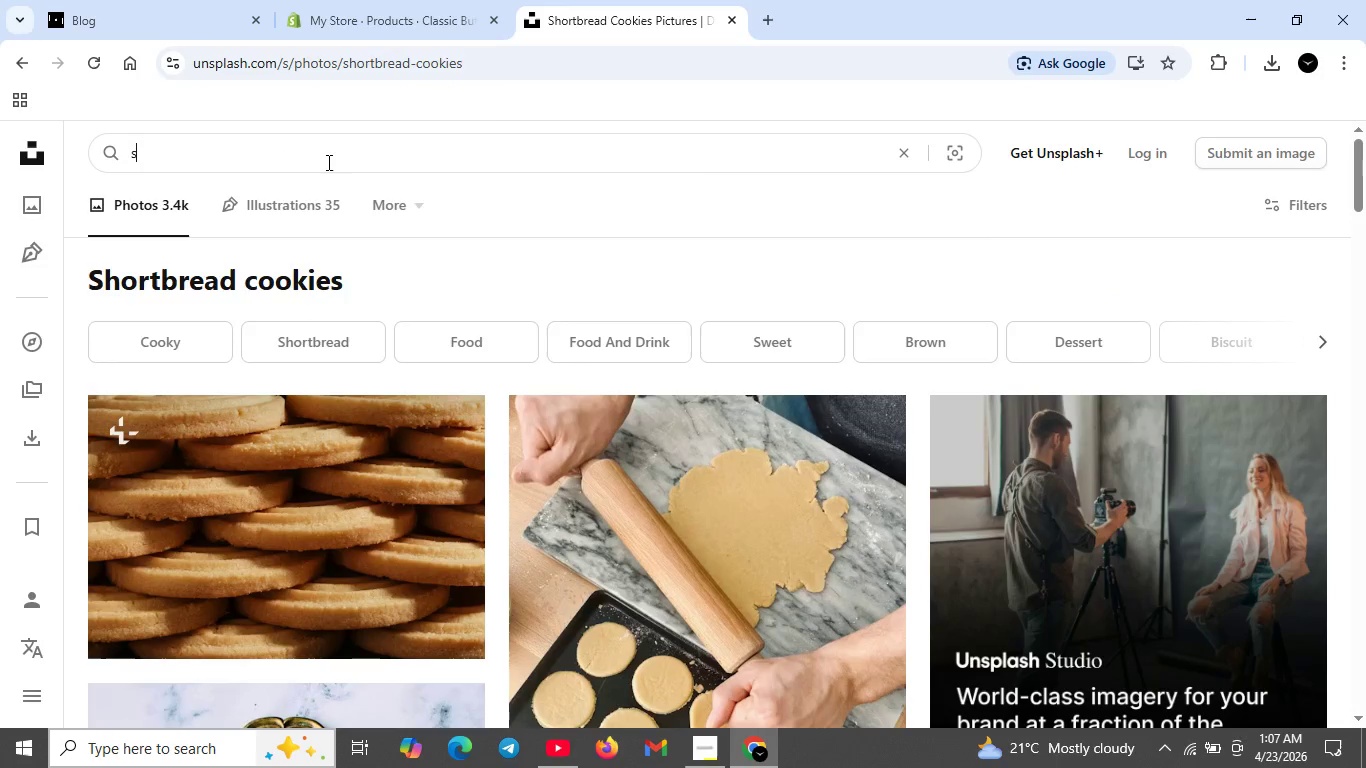 
type(scones with clotted cream)
 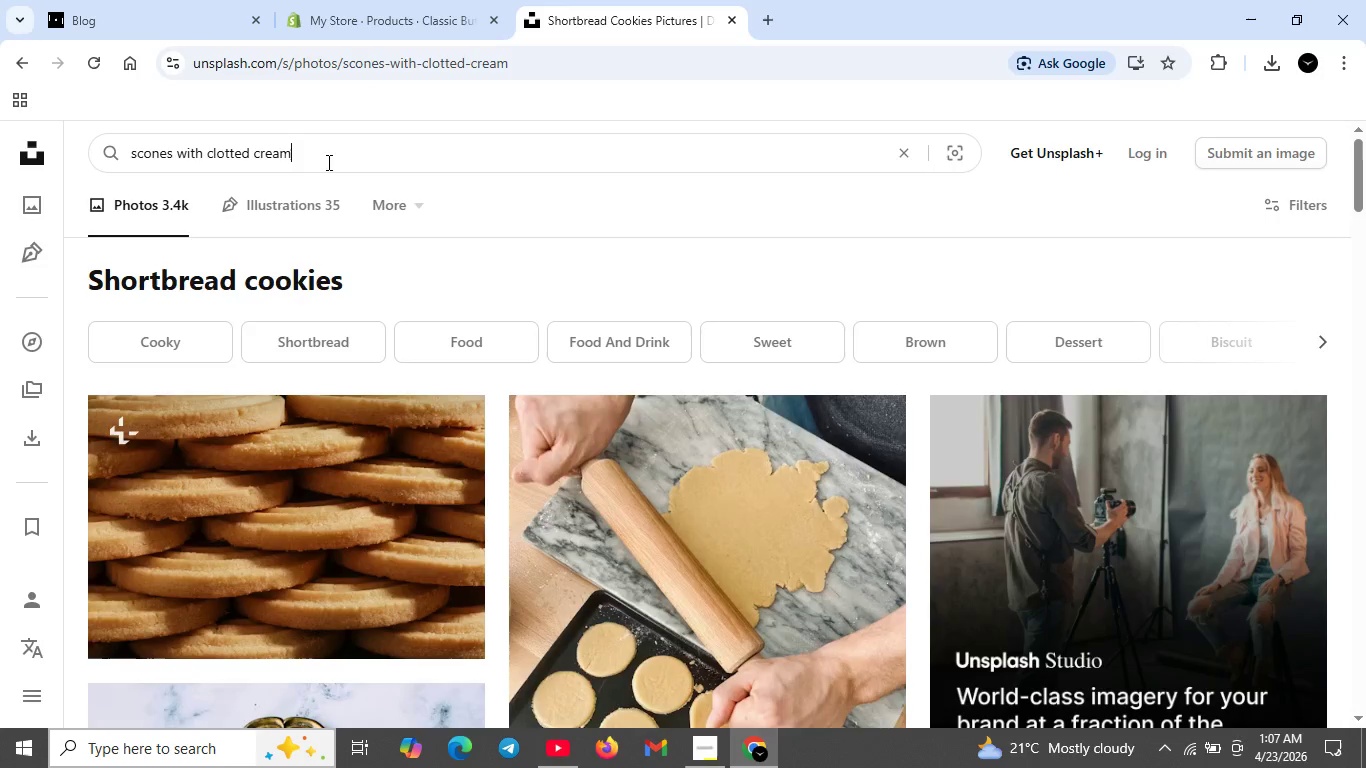 
key(Enter)
 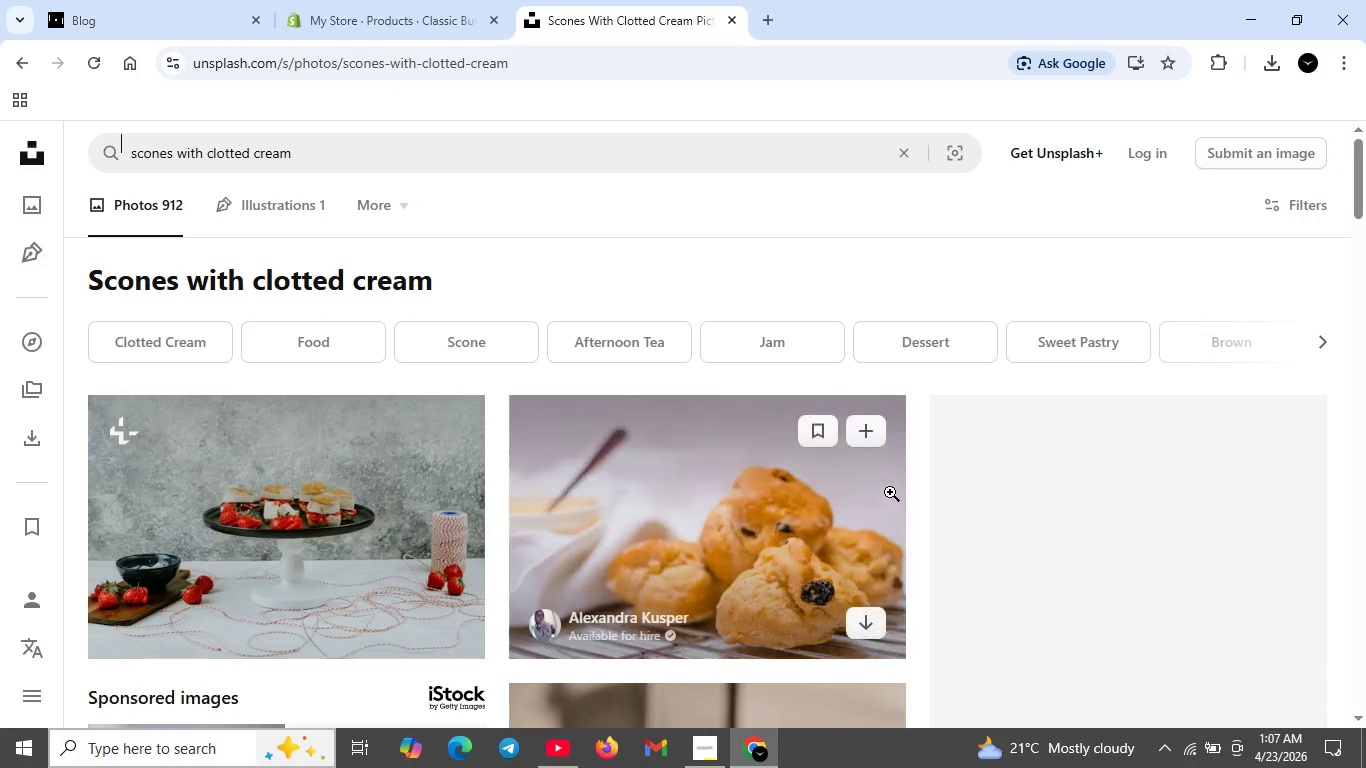 
scroll: coordinate [830, 572], scroll_direction: down, amount: 5.0
 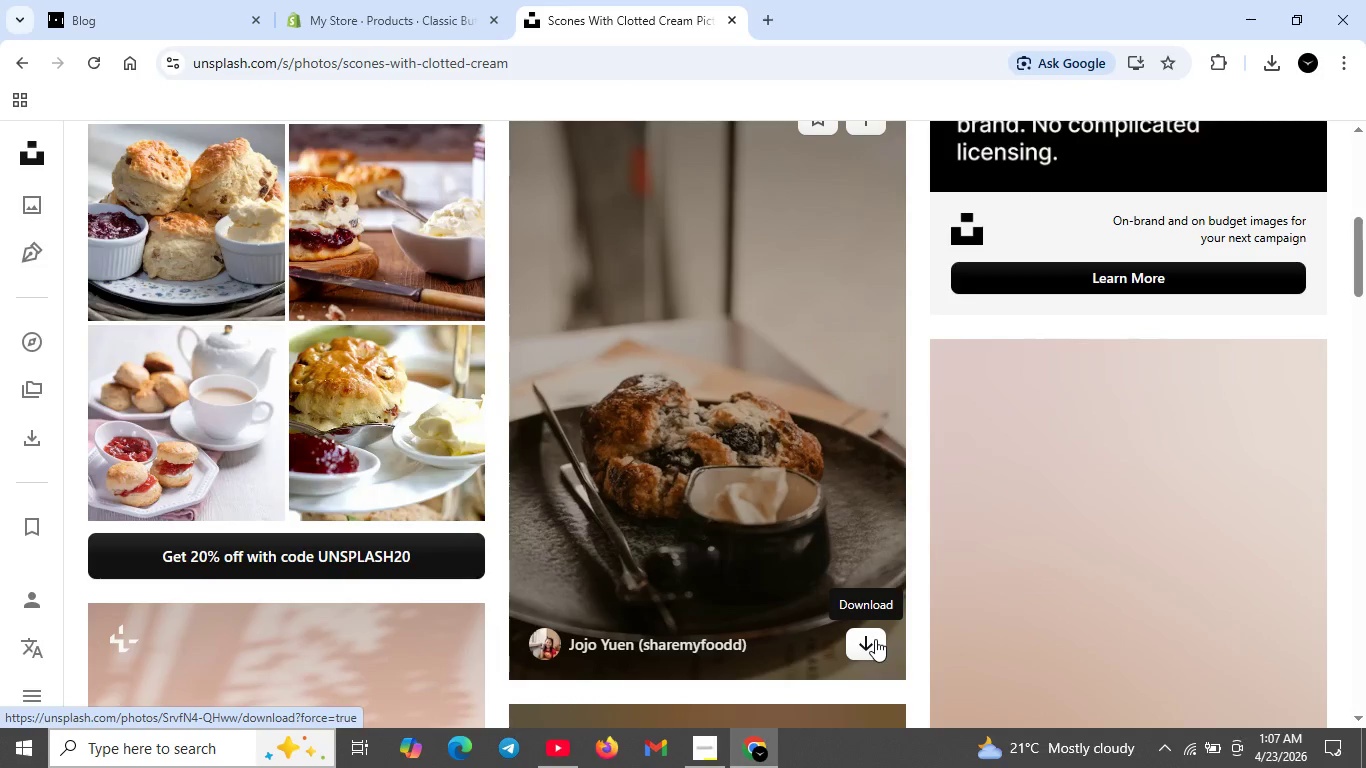 
left_click([875, 639])
 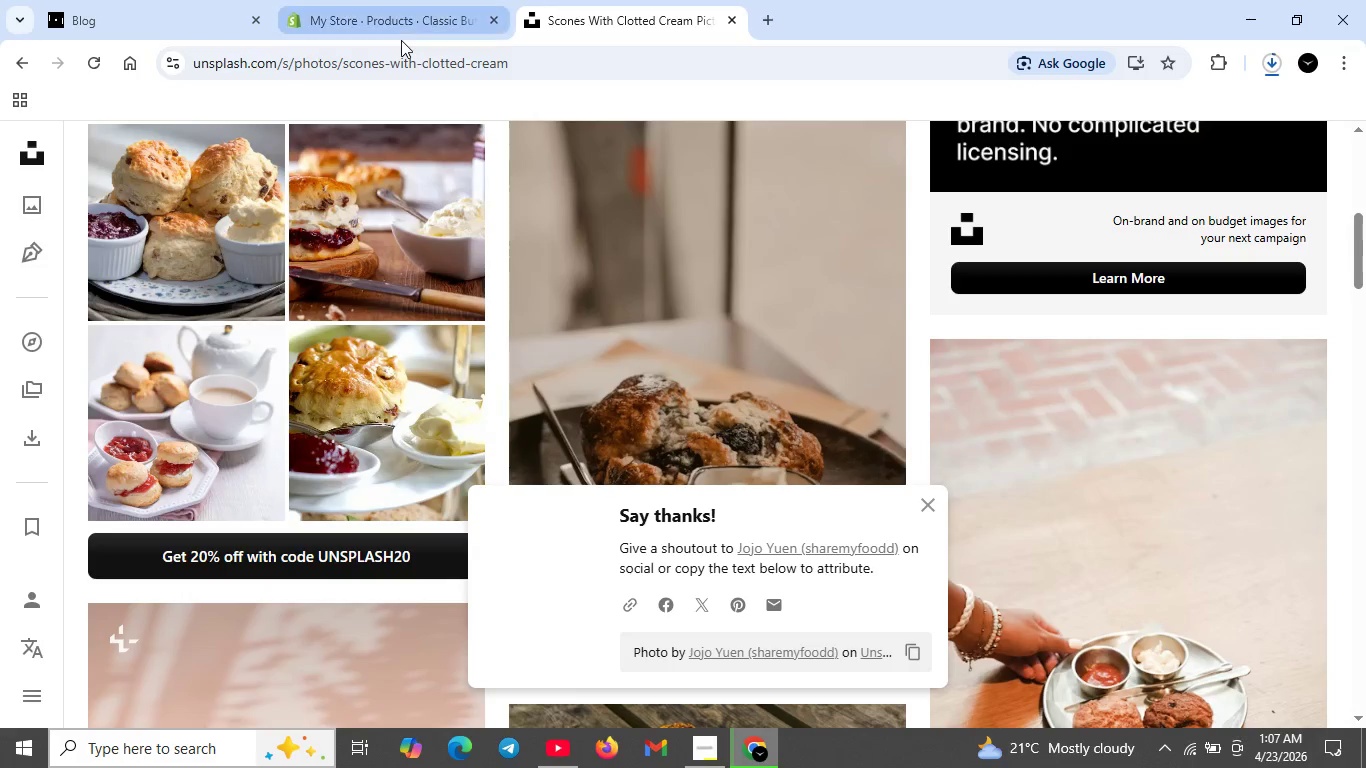 
wait(6.25)
 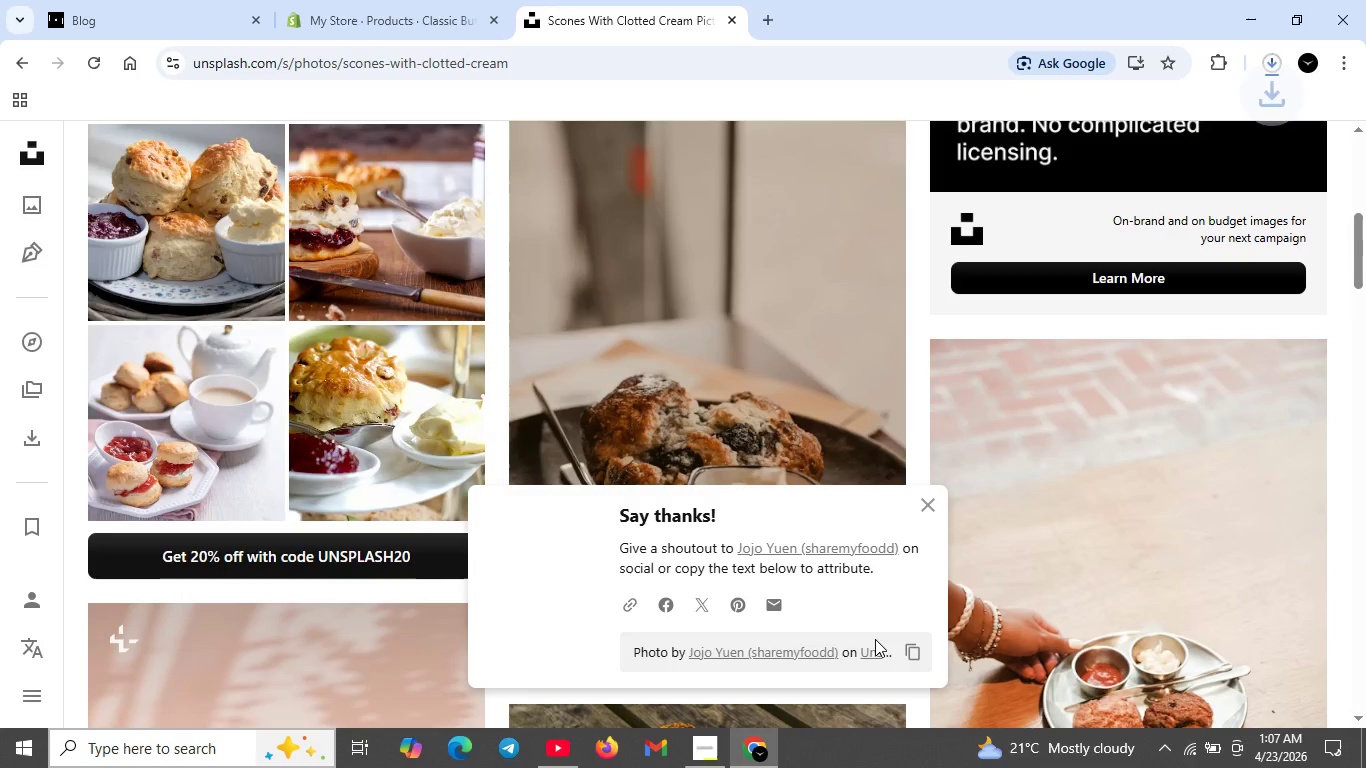 
left_click([401, 34])
 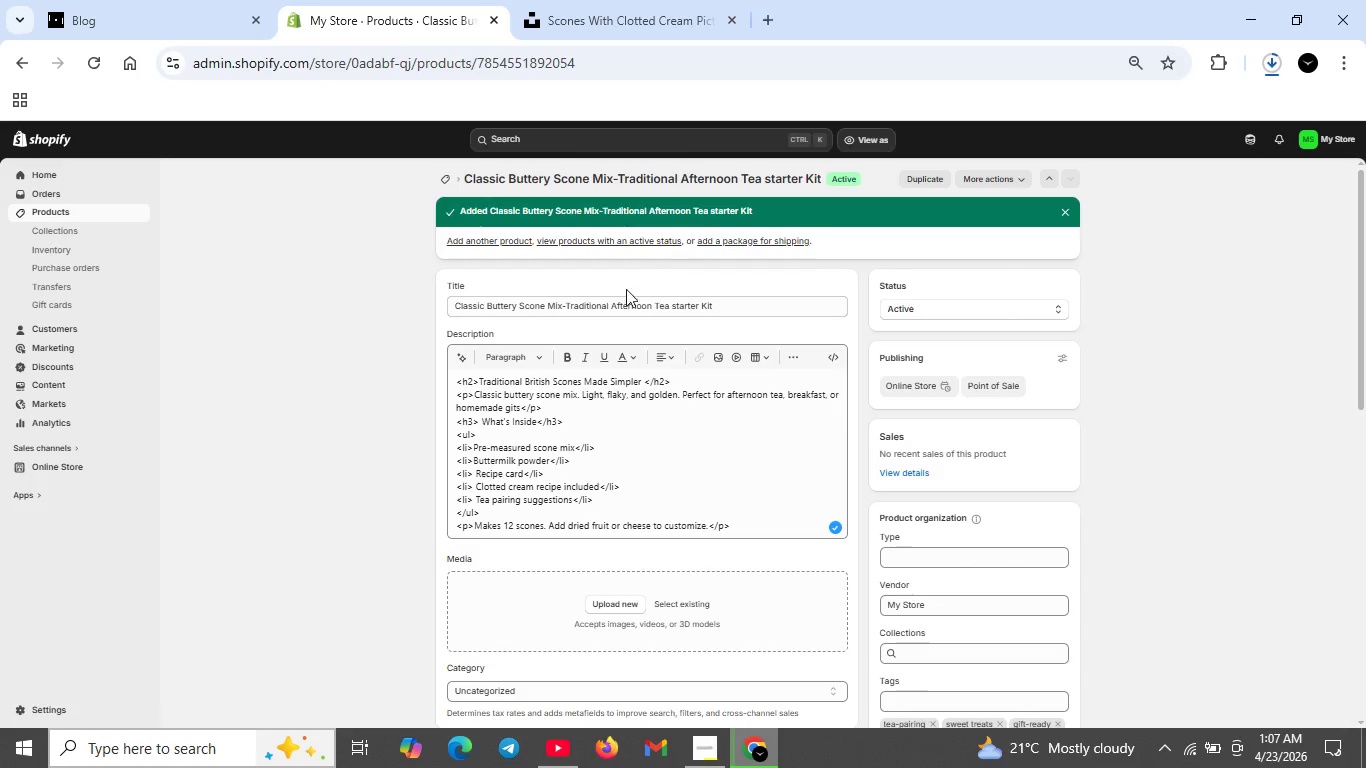 
scroll: coordinate [791, 480], scroll_direction: down, amount: 10.0
 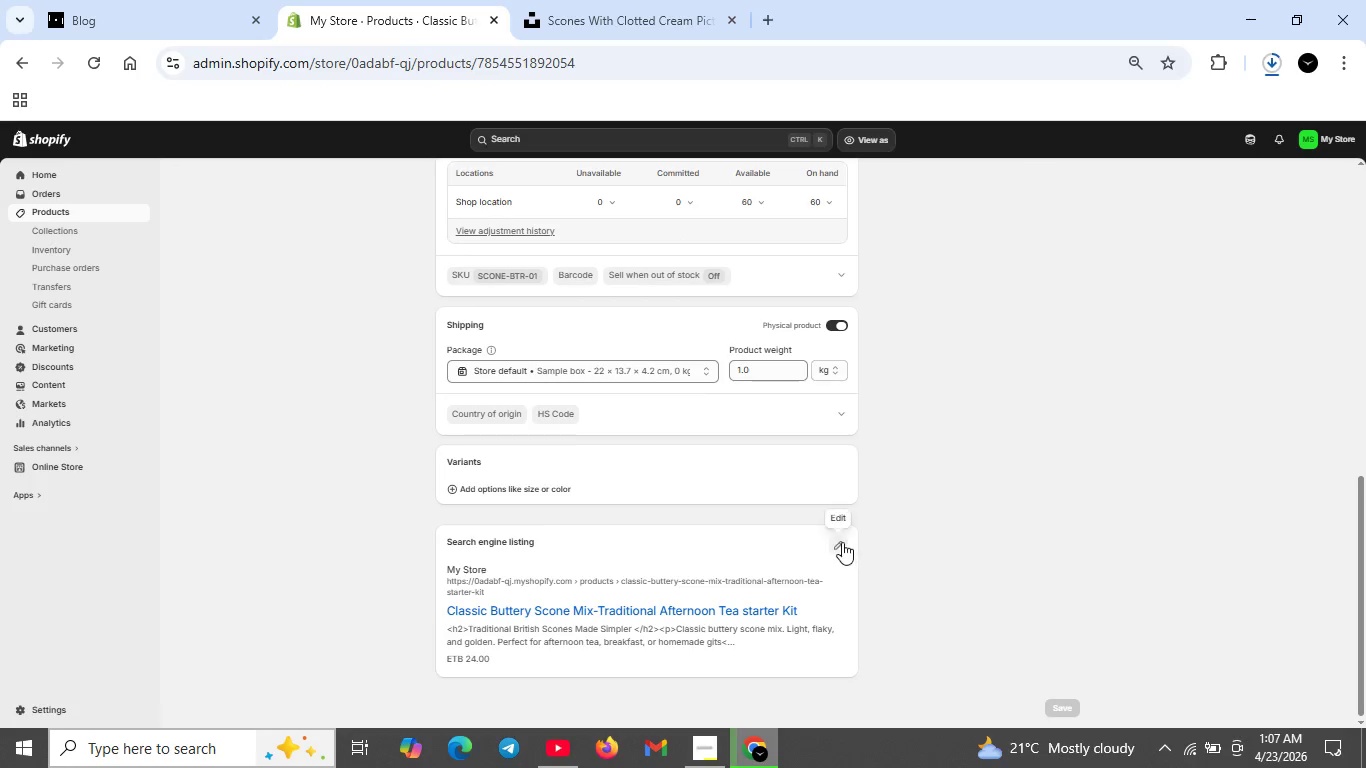 
left_click([841, 540])
 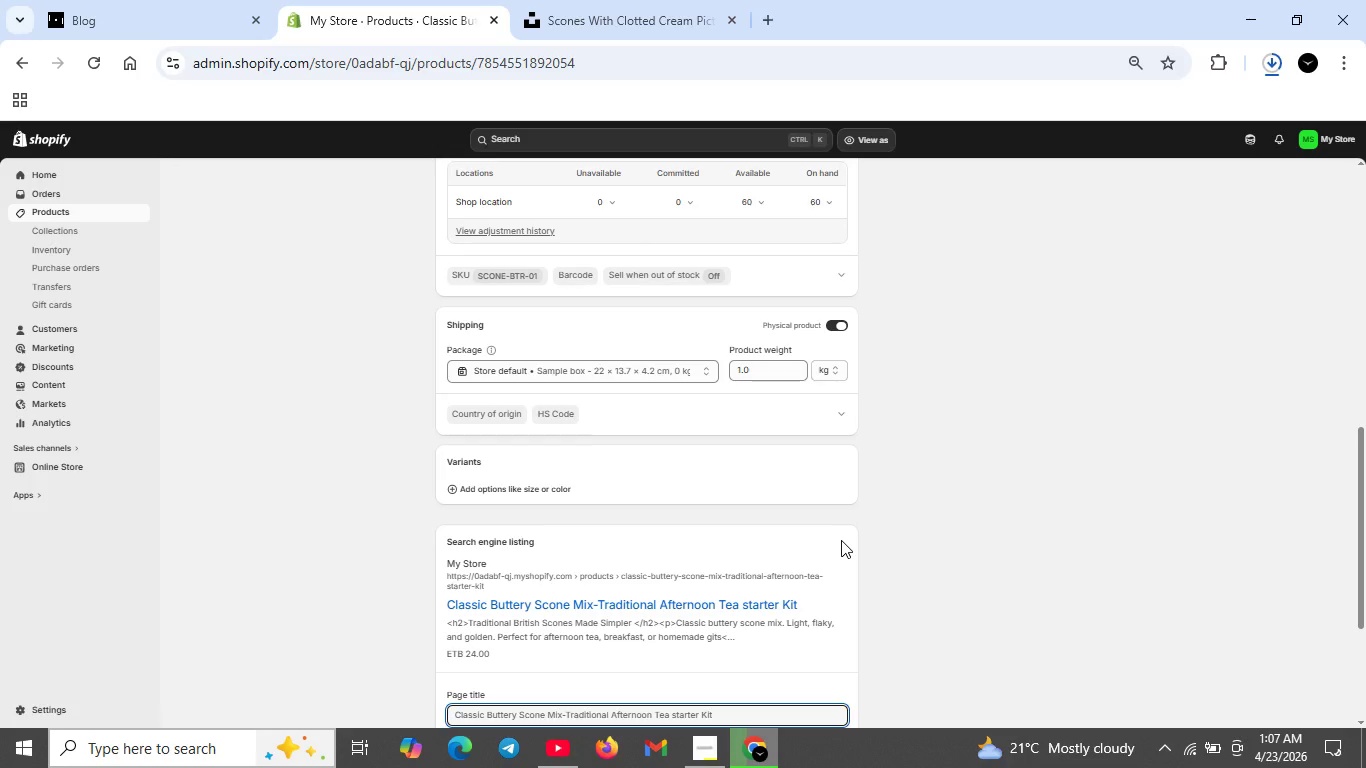 
wait(12.64)
 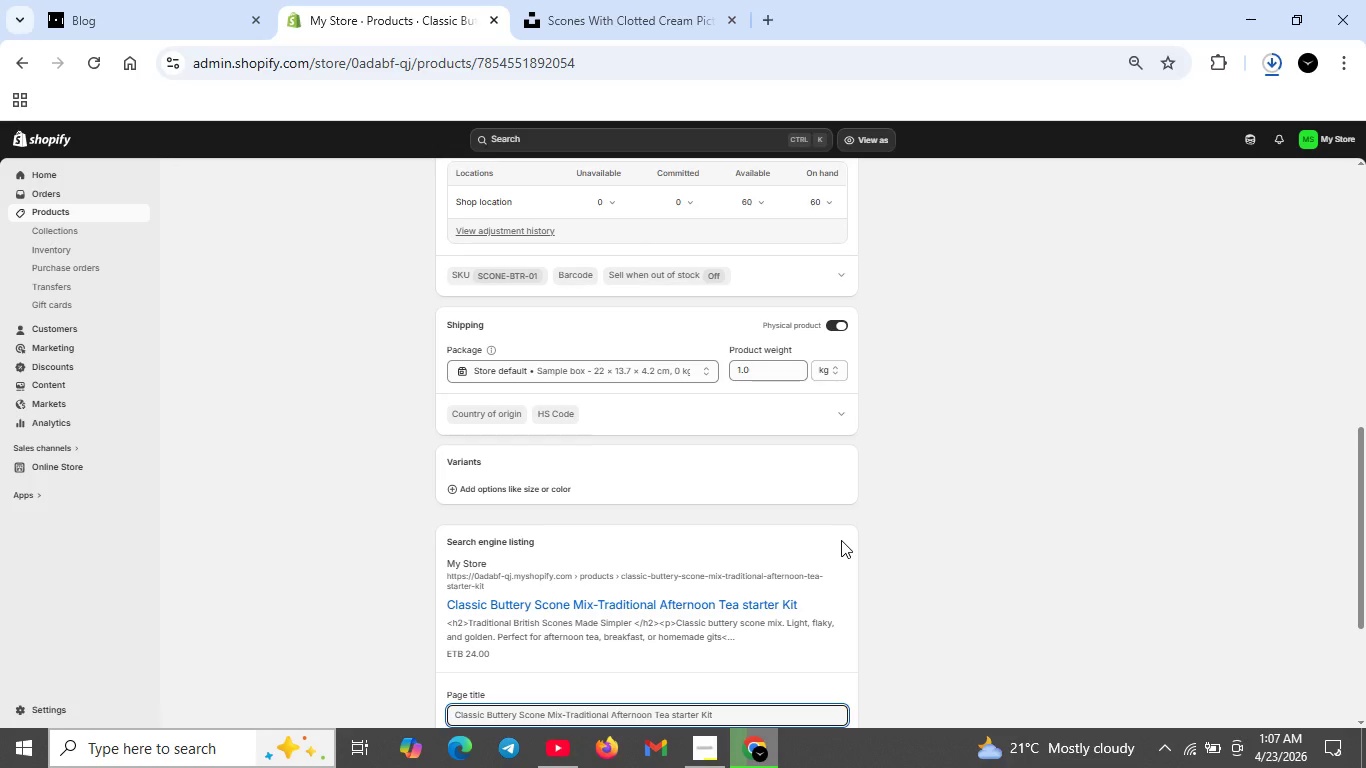 
scroll: coordinate [736, 618], scroll_direction: down, amount: 5.0
 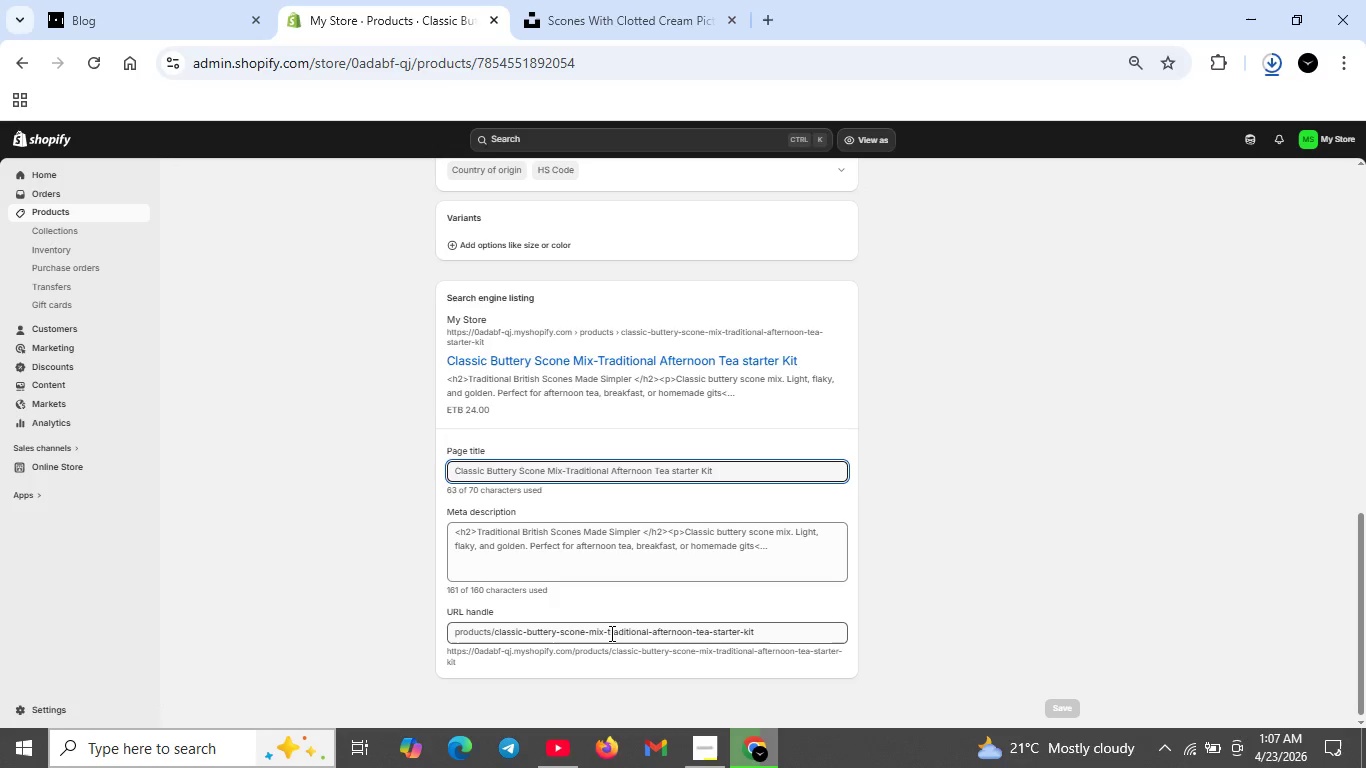 
left_click_drag(start_coordinate=[604, 633], to_coordinate=[762, 639])
 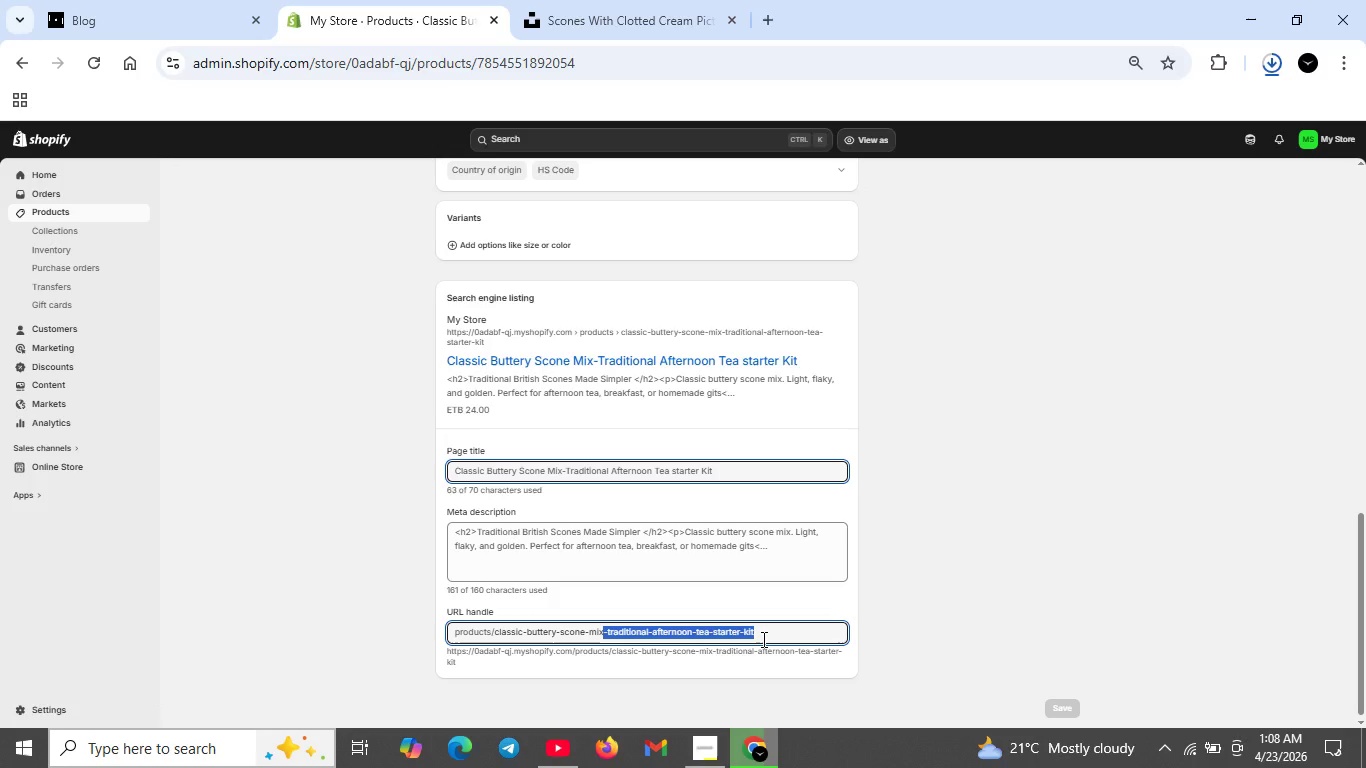 
key(Backspace)
 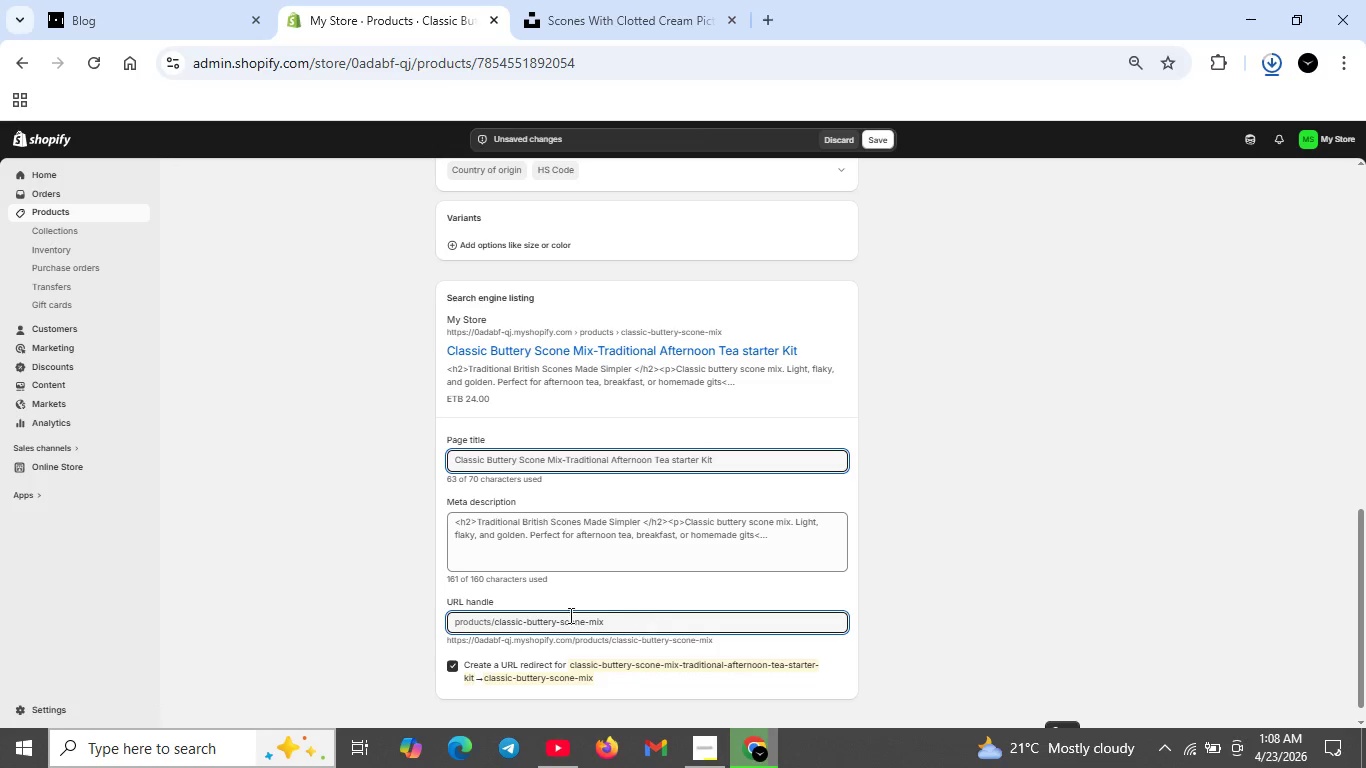 
double_click([499, 531])
 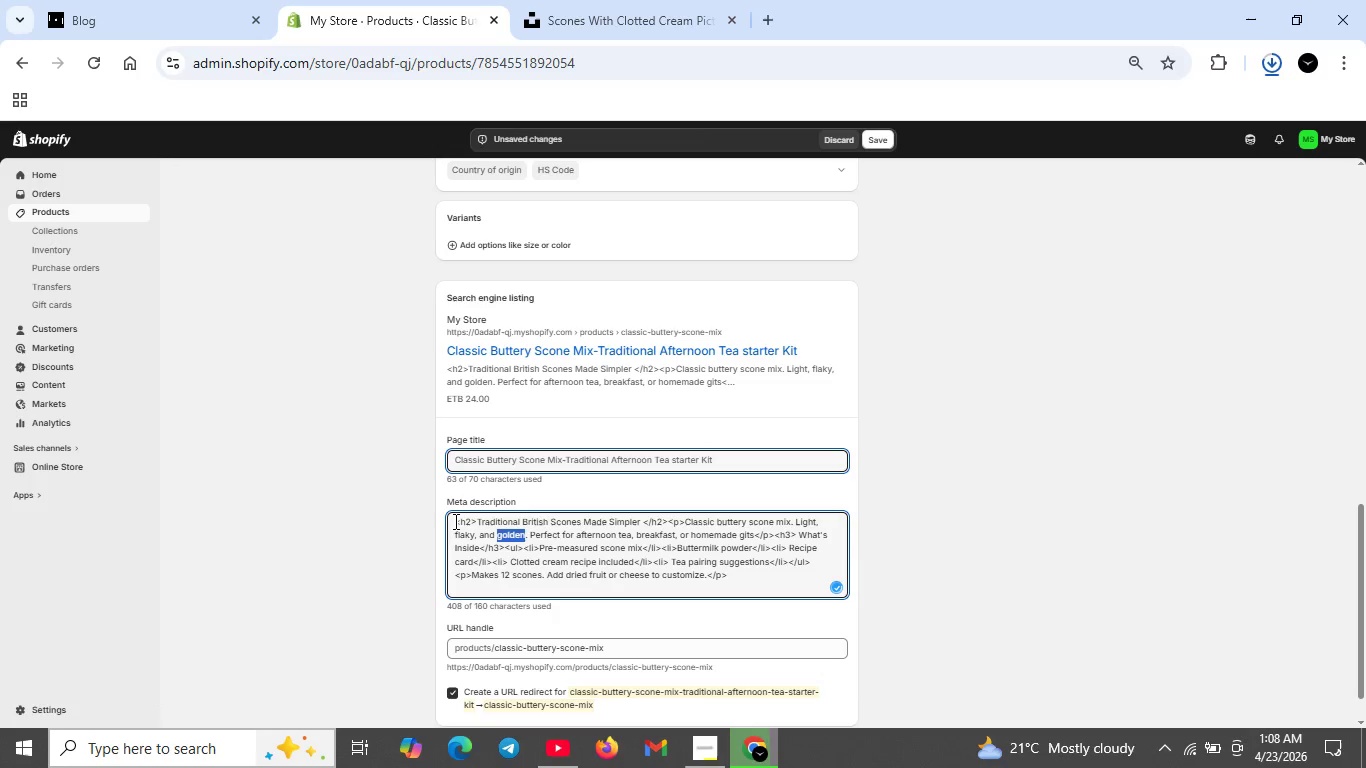 
left_click_drag(start_coordinate=[454, 521], to_coordinate=[756, 581])
 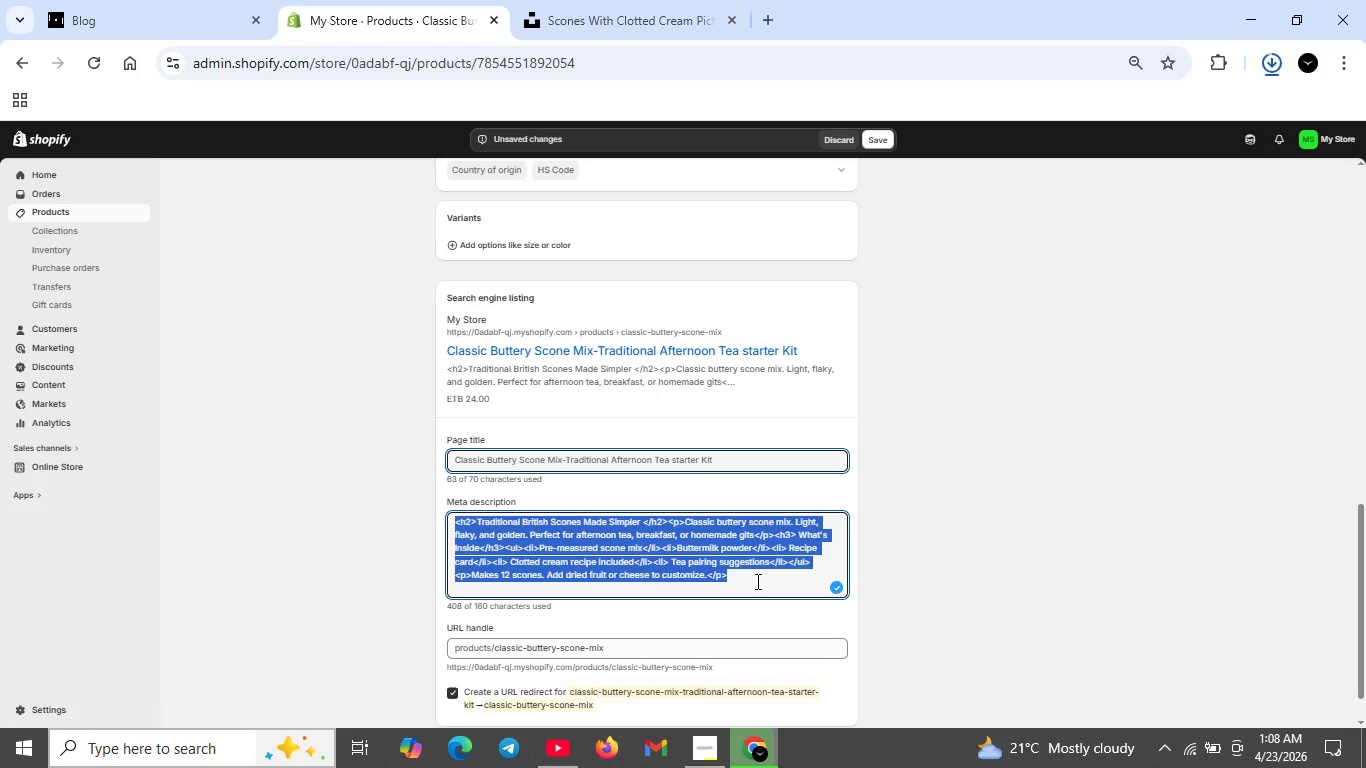 
key(Backspace)
type(Clasiic buttery scone mix for traditional afternoon te.Li)
key(Backspace)
key(Backspace)
type( Light ,flaky, and golden. Perfect homemade gift for tea lovers.)
 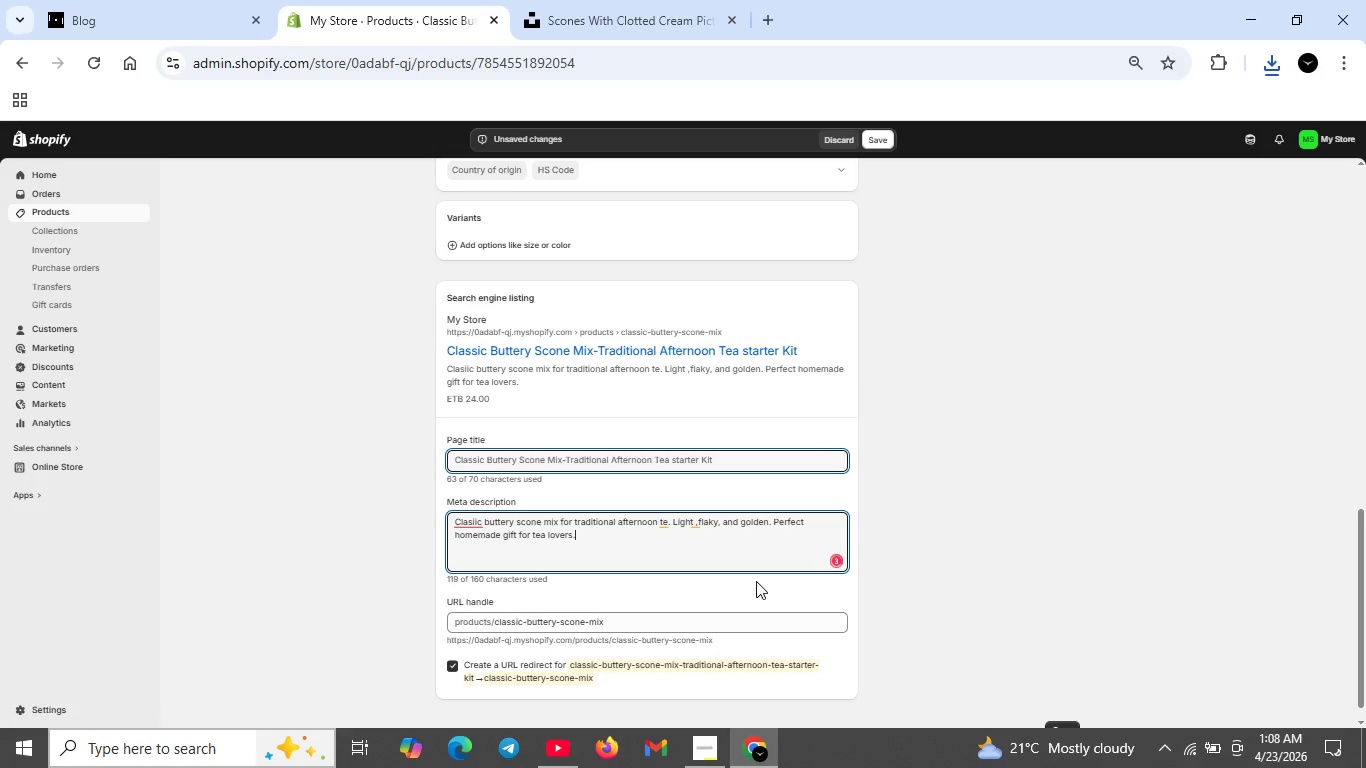 
key(Shift+Enter)
 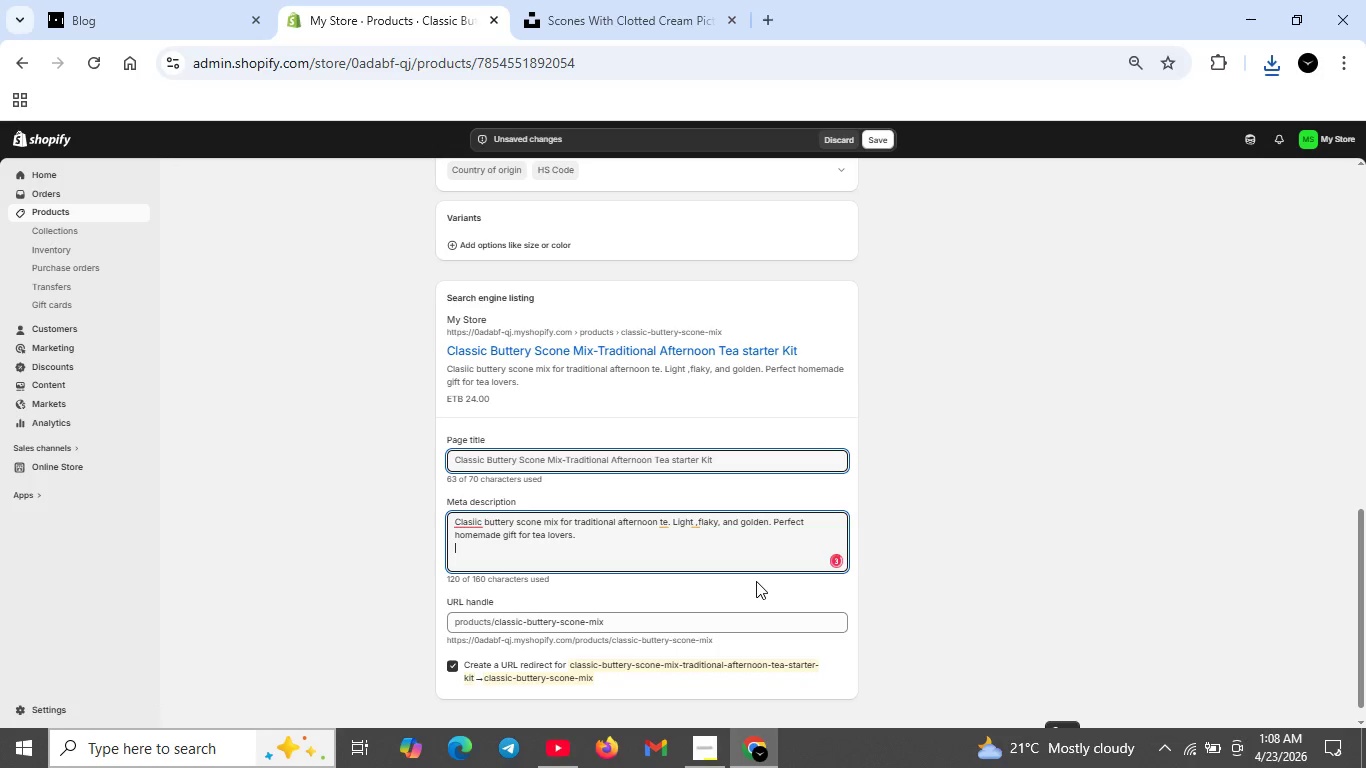 
type(Mkes 12 c)
key(Backspace)
type(scones )
 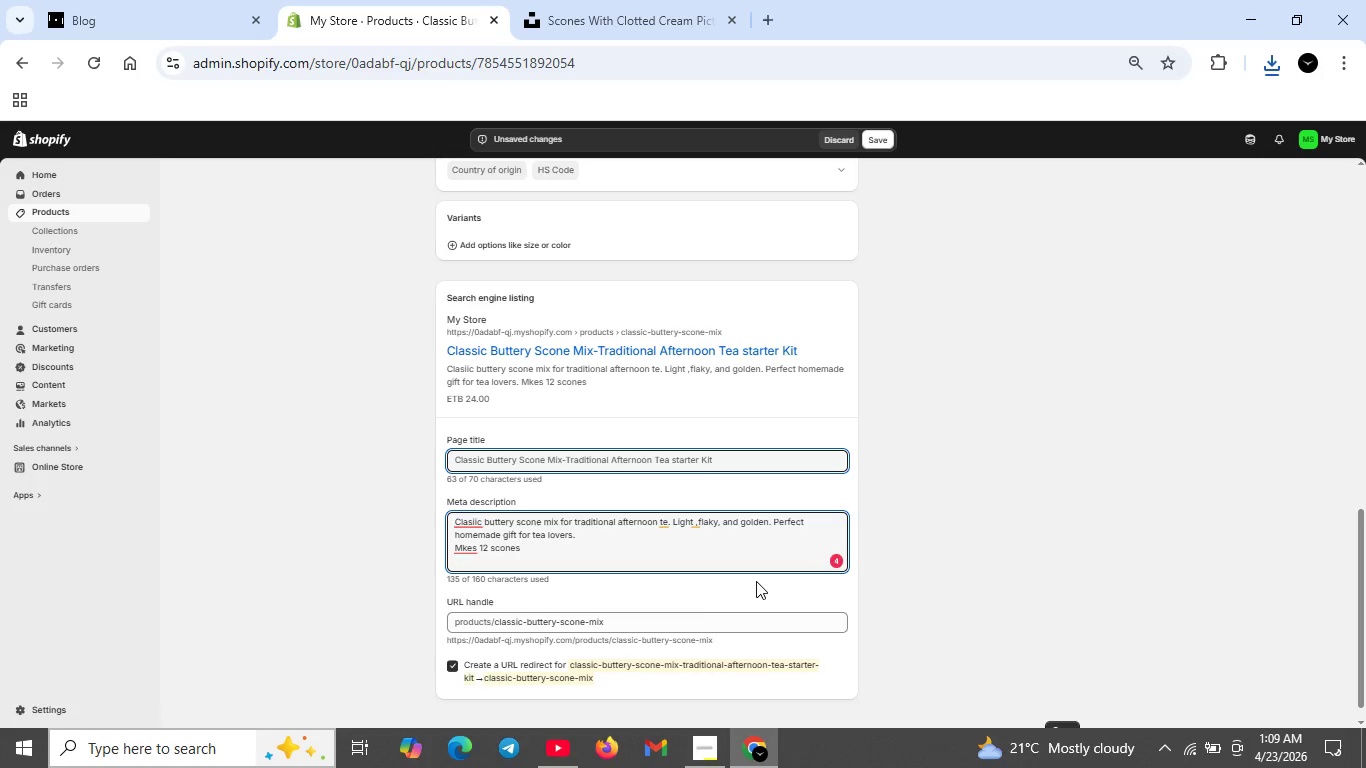 
key(ArrowLeft)
 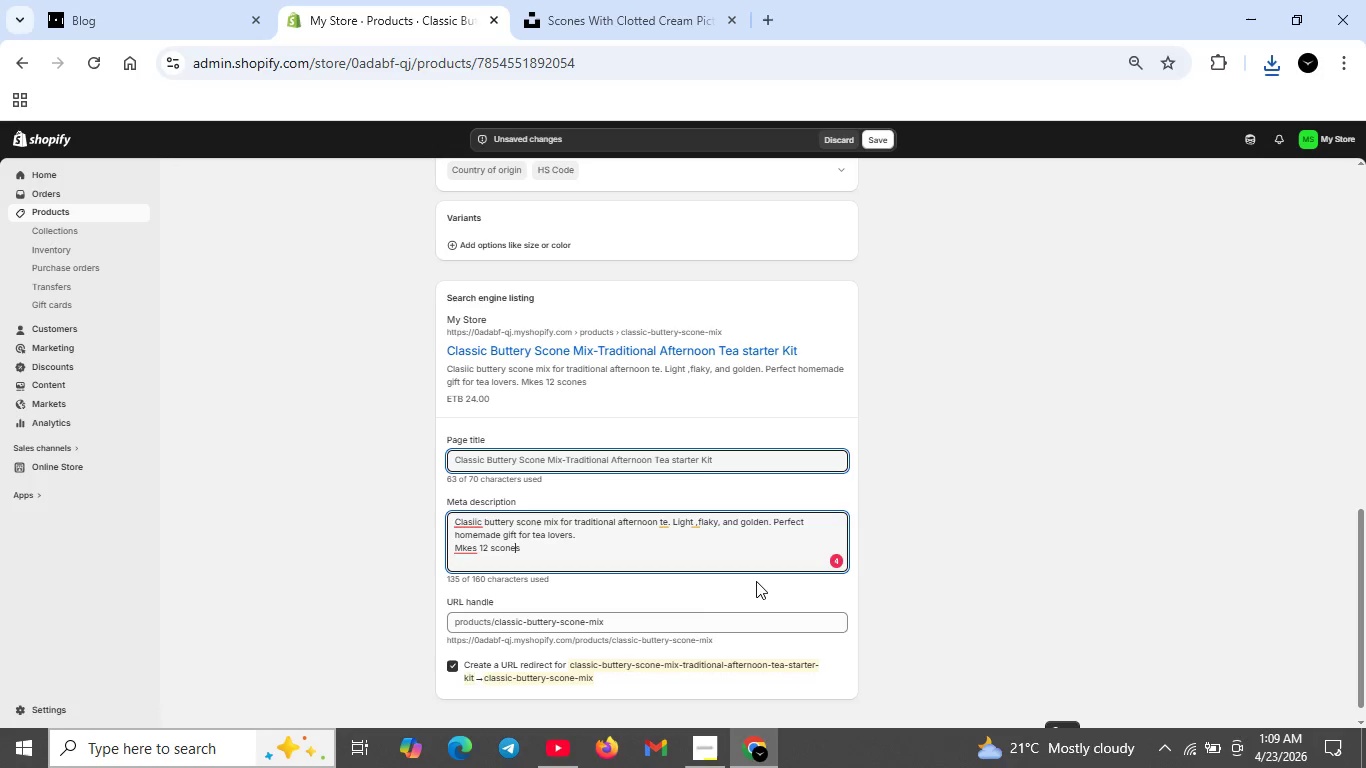 
key(ArrowLeft)
 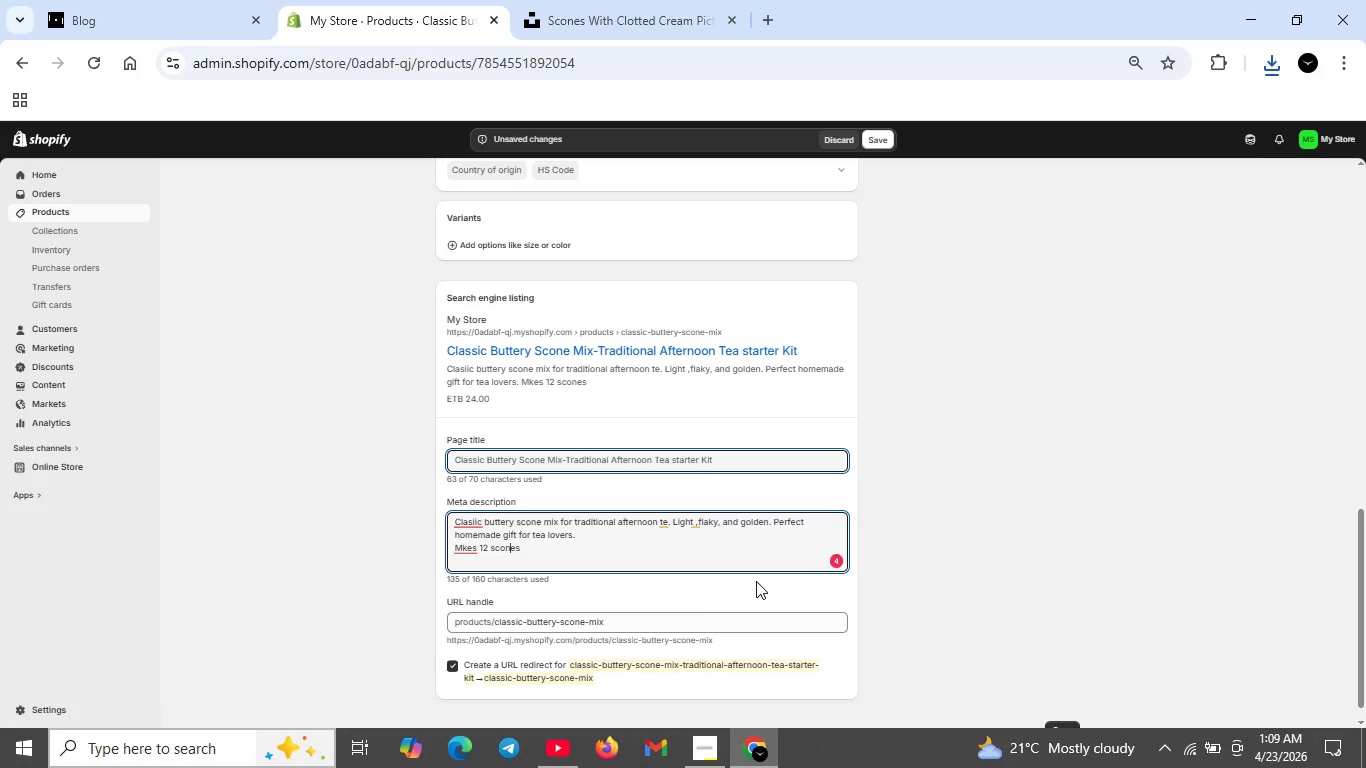 
key(ArrowLeft)
 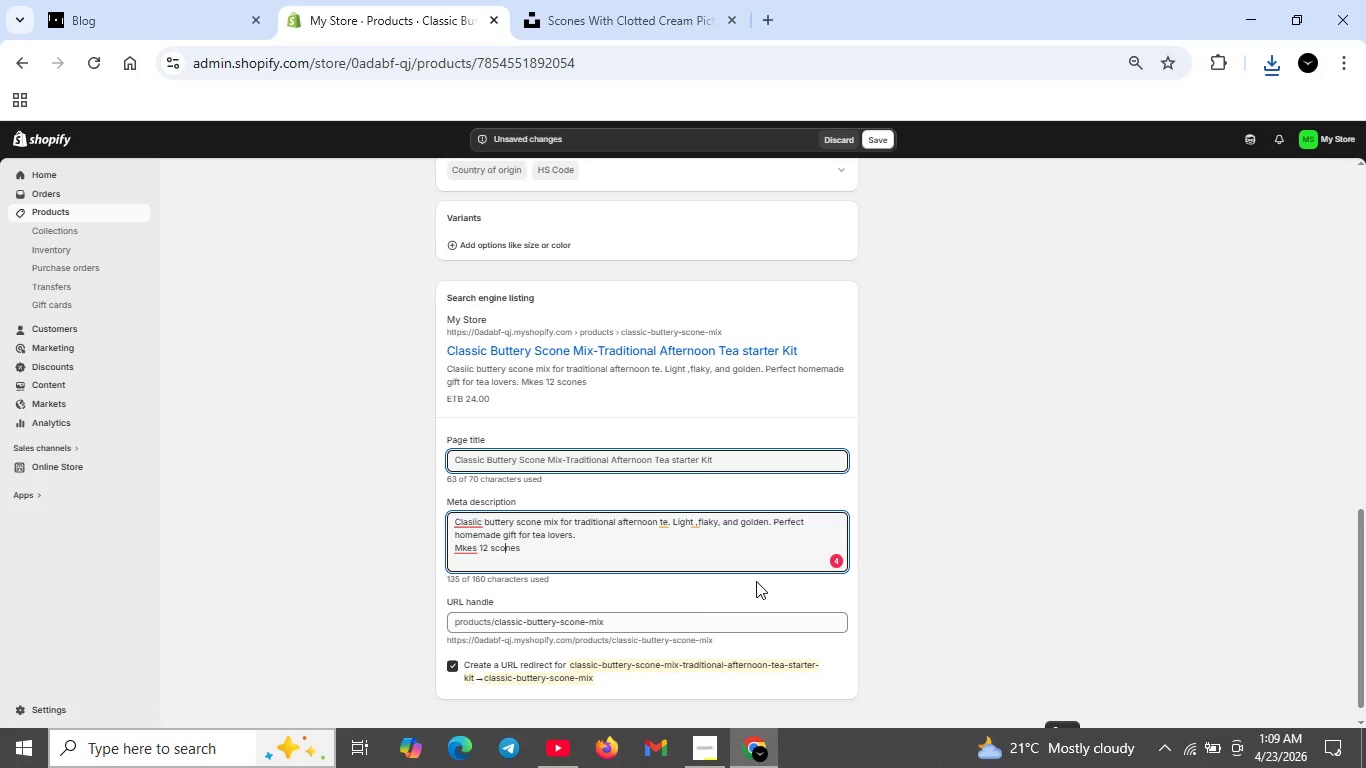 
key(ArrowLeft)
 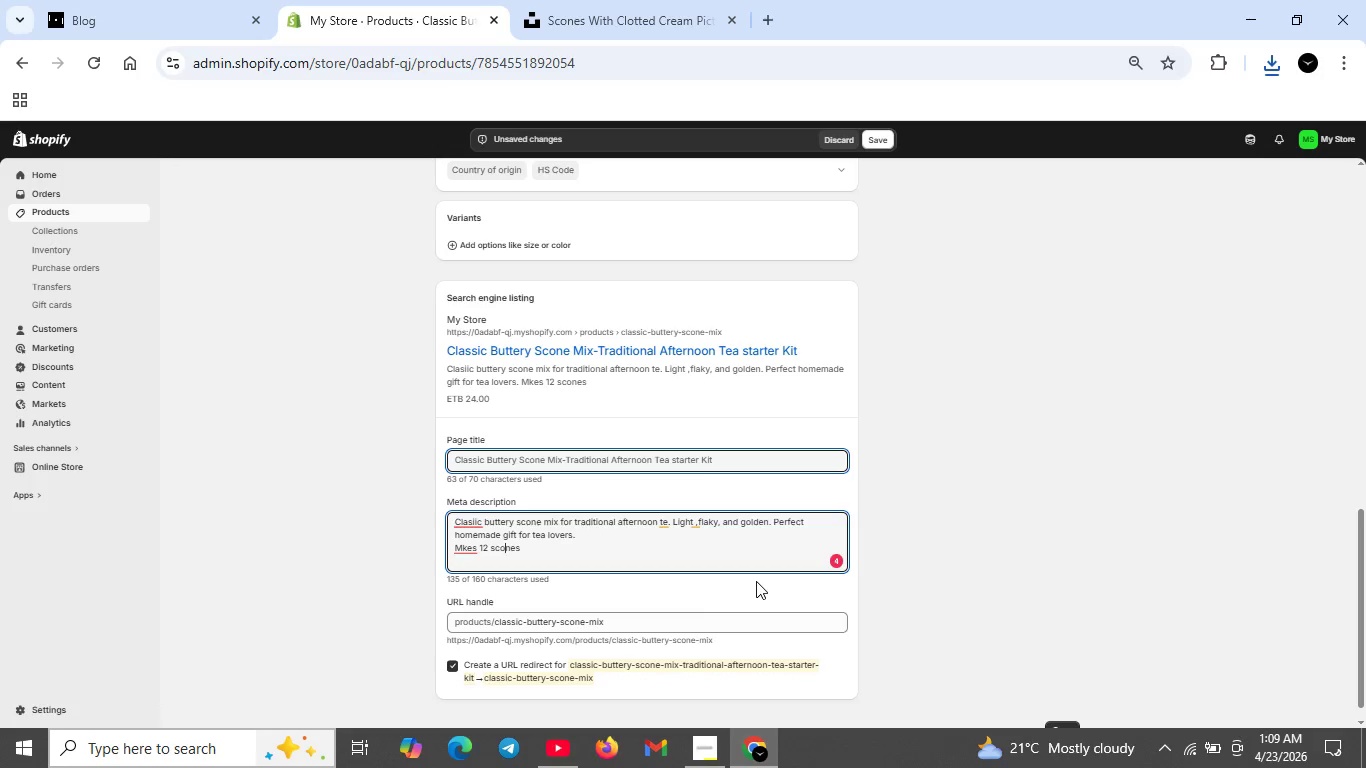 
hold_key(key=ArrowLeft, duration=0.33)
 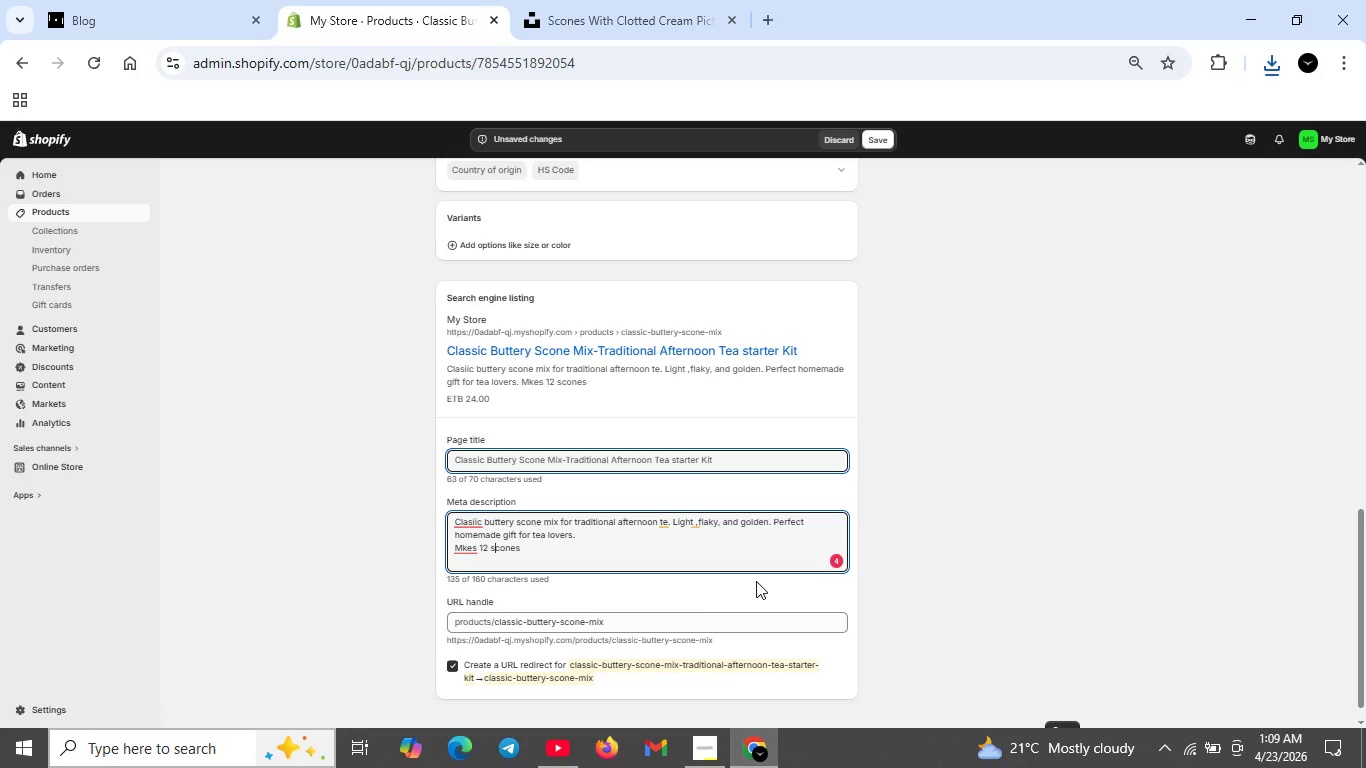 
key(ArrowLeft)
 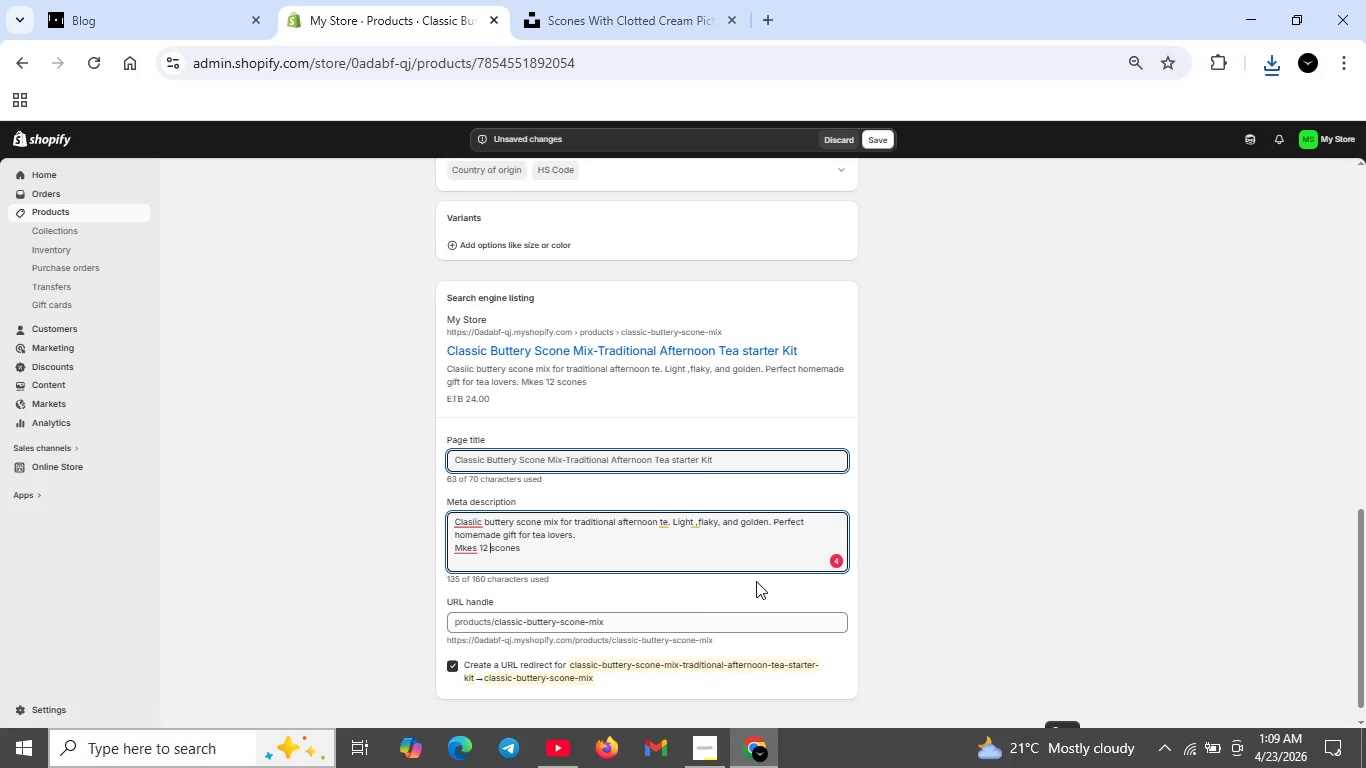 
key(ArrowLeft)
 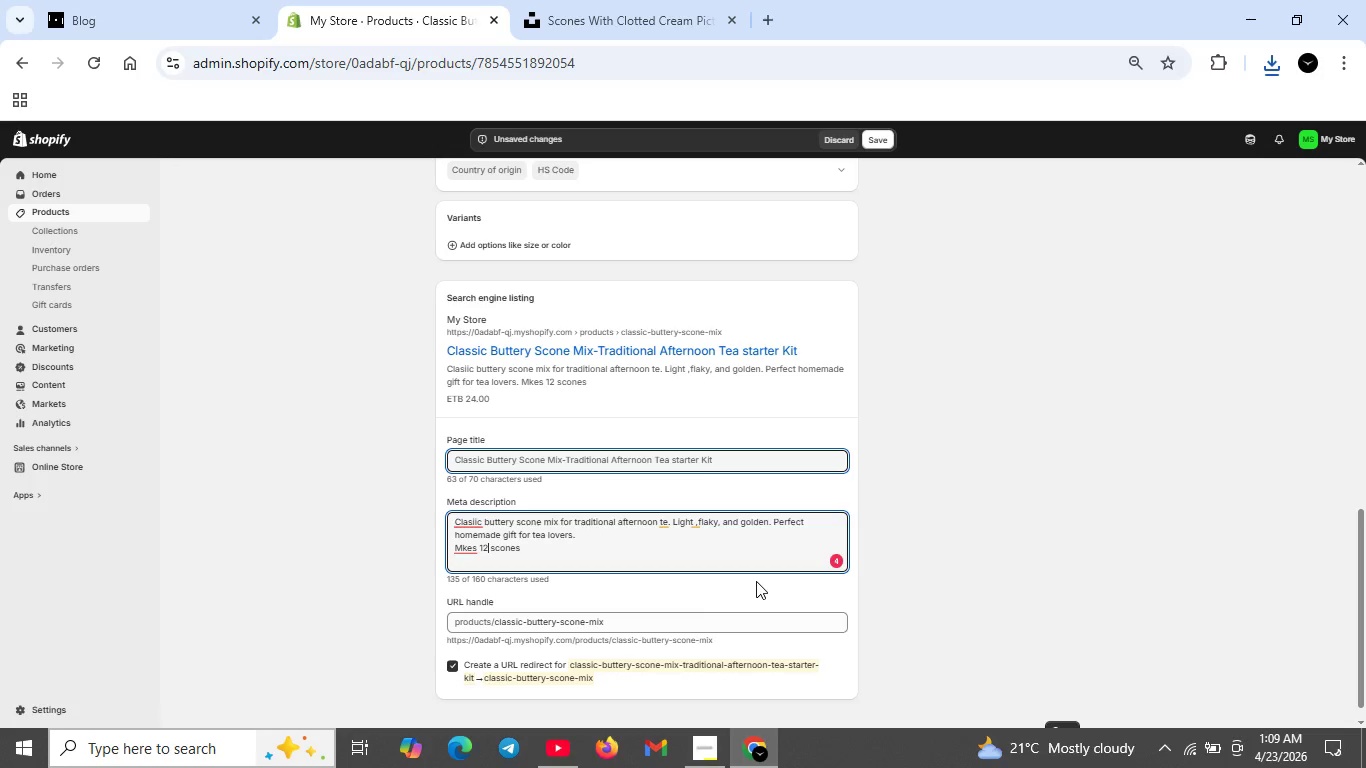 
key(ArrowLeft)
 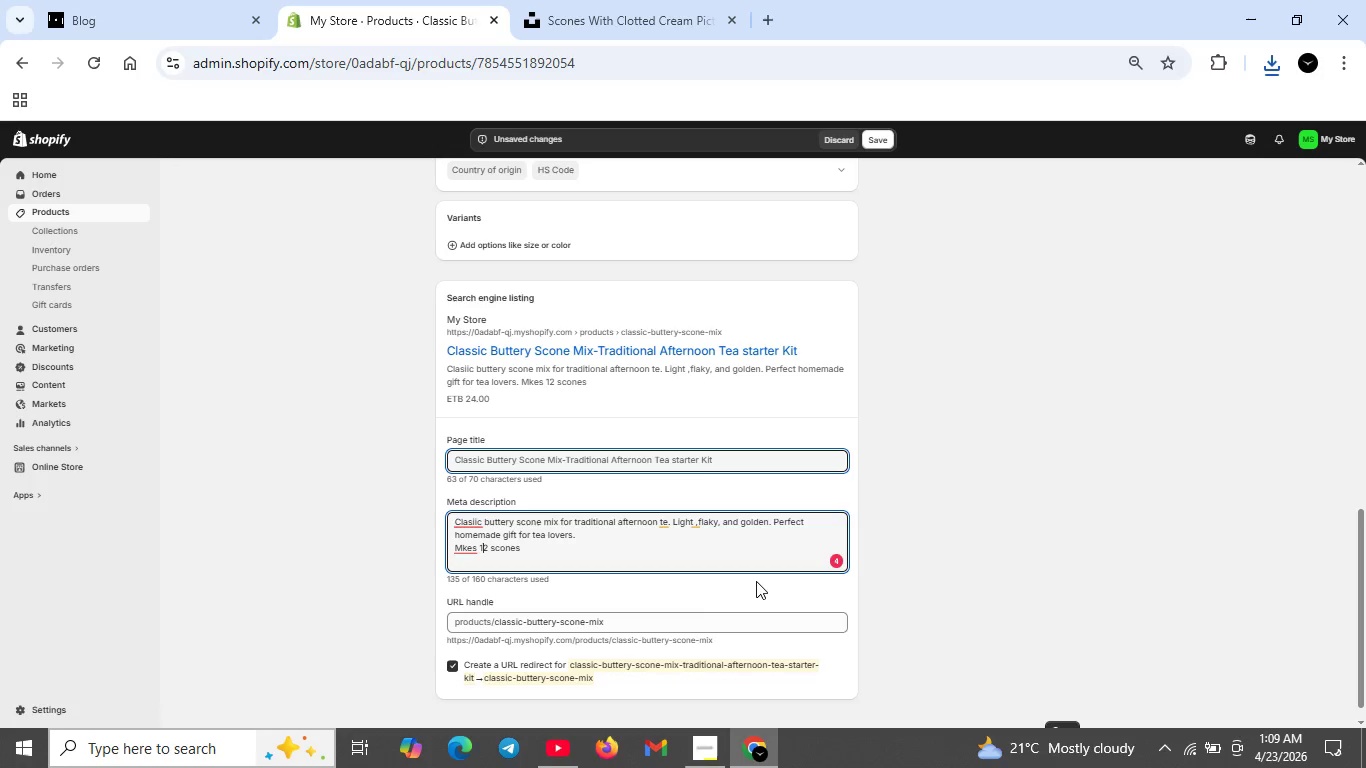 
key(ArrowLeft)
 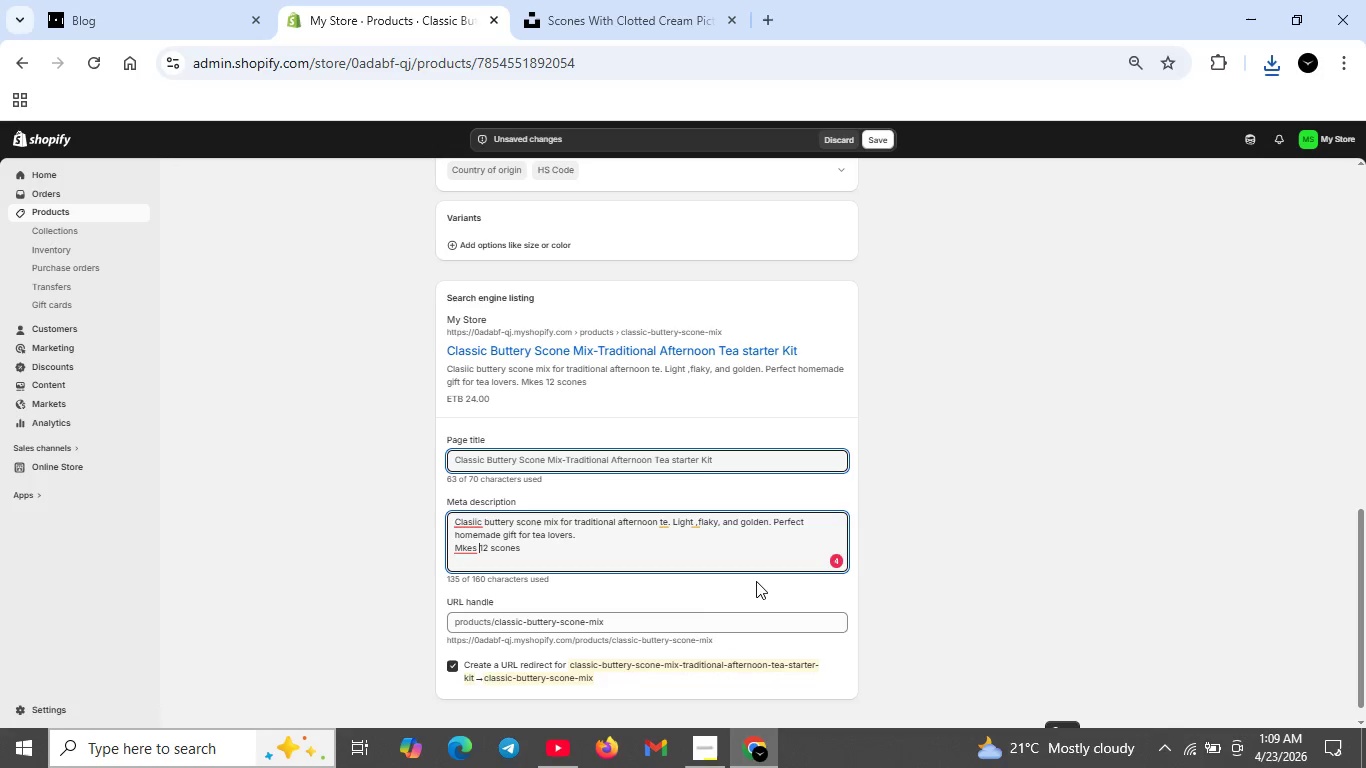 
key(ArrowLeft)
 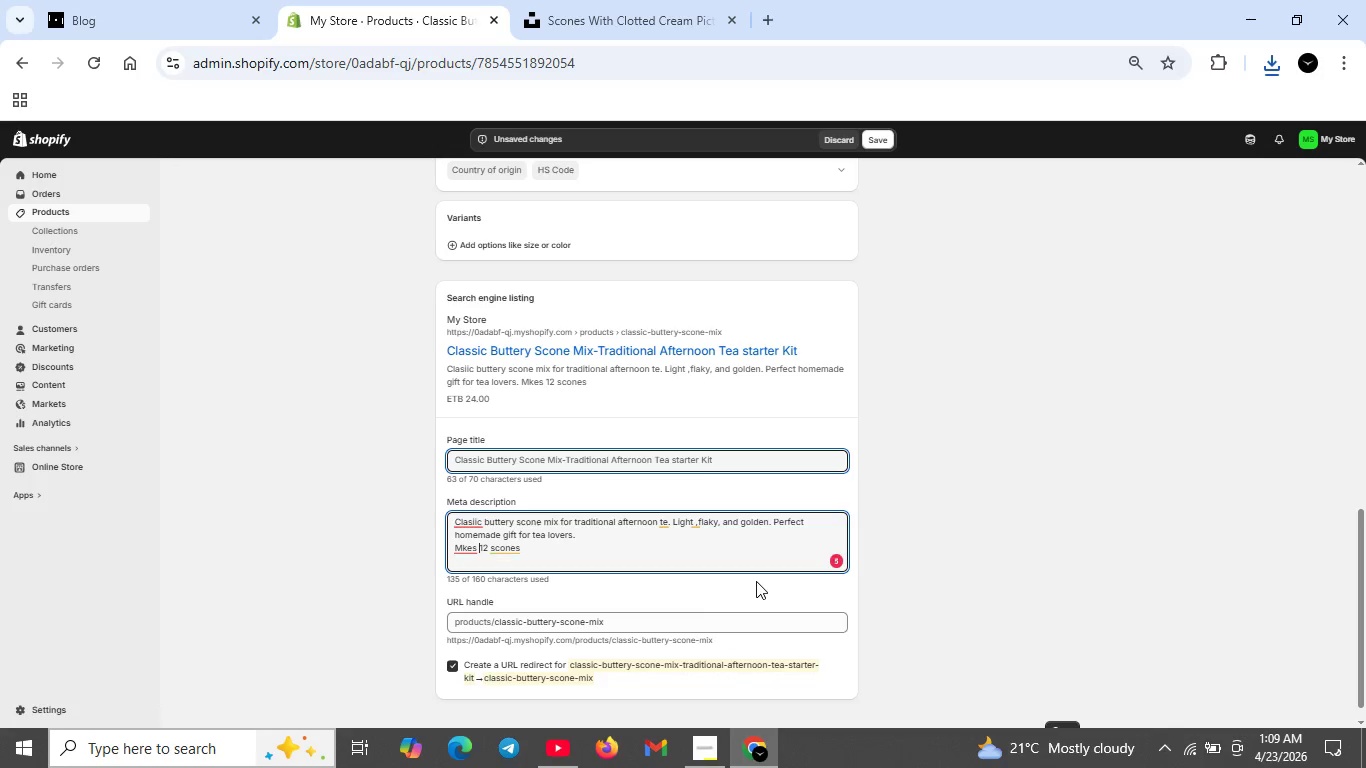 
key(ArrowLeft)
 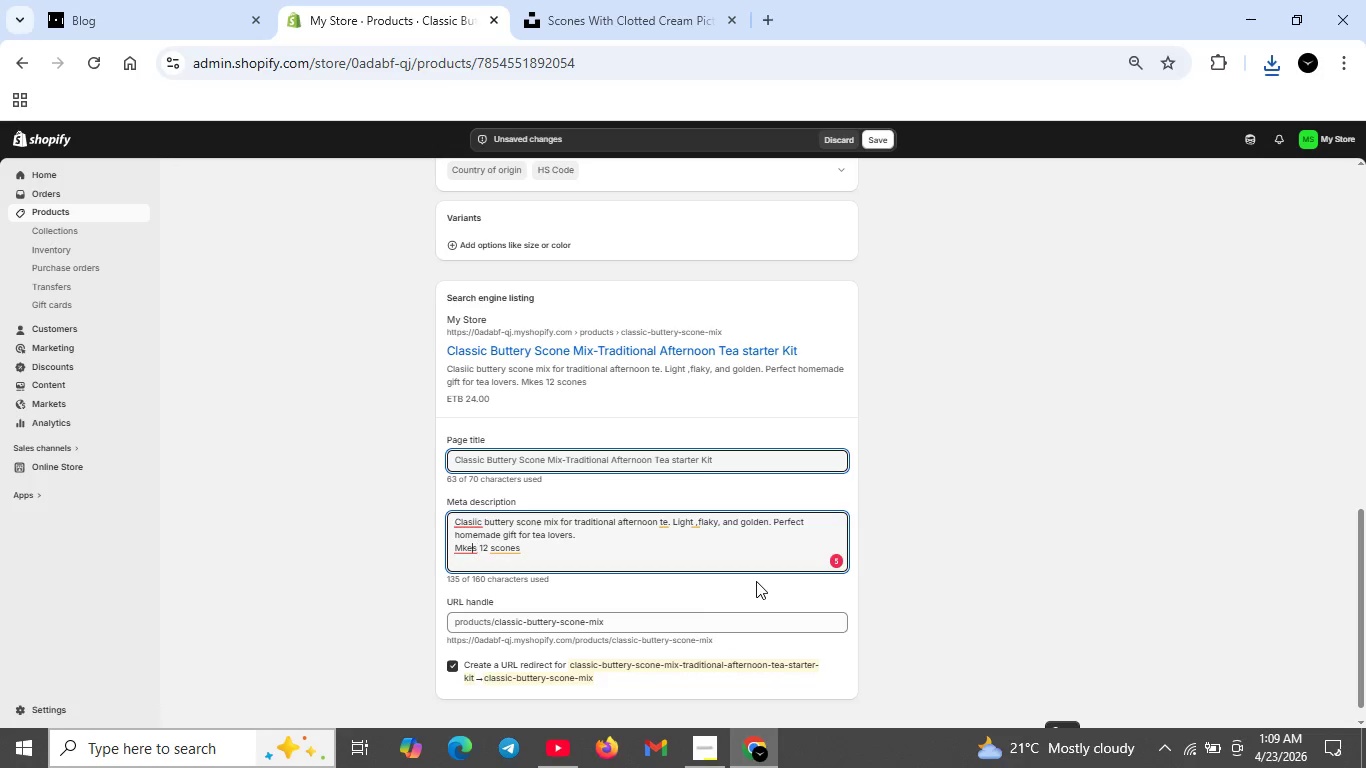 
key(ArrowLeft)
 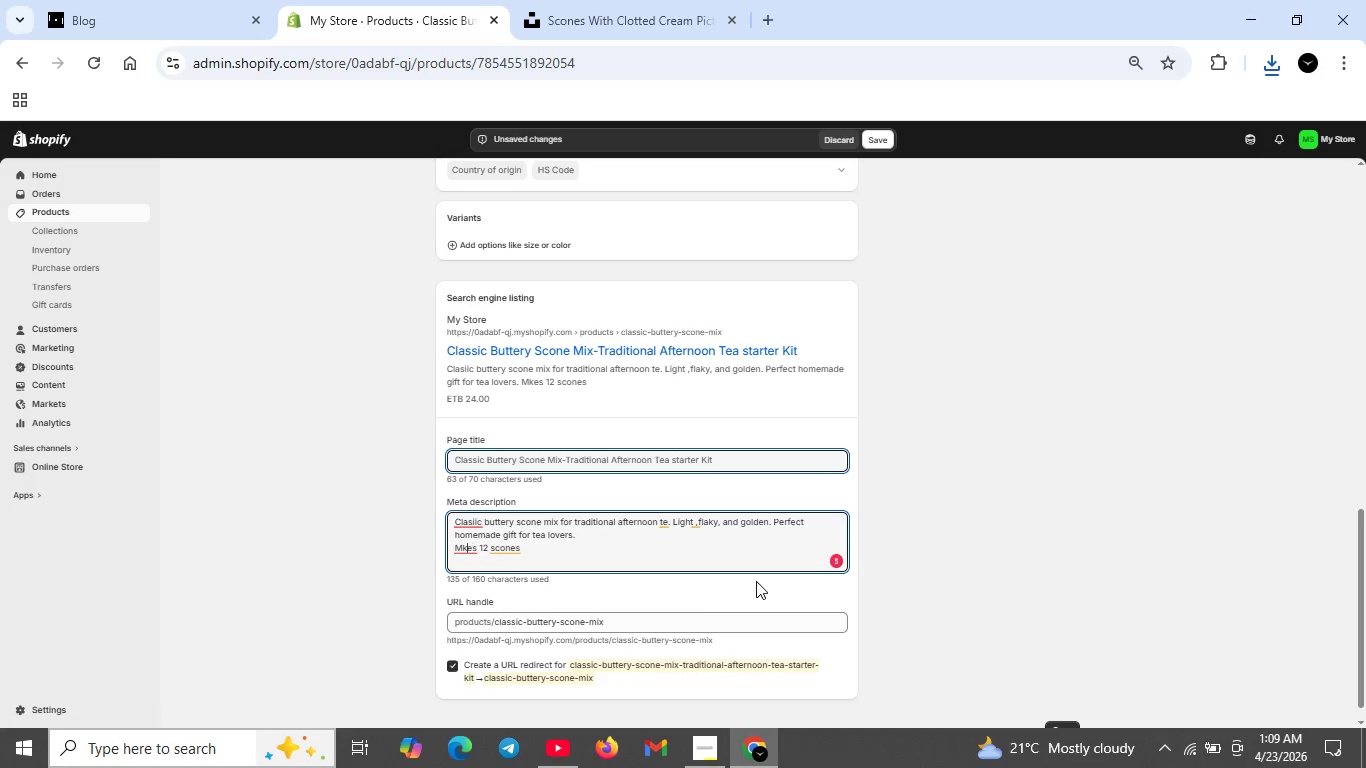 
key(ArrowLeft)
 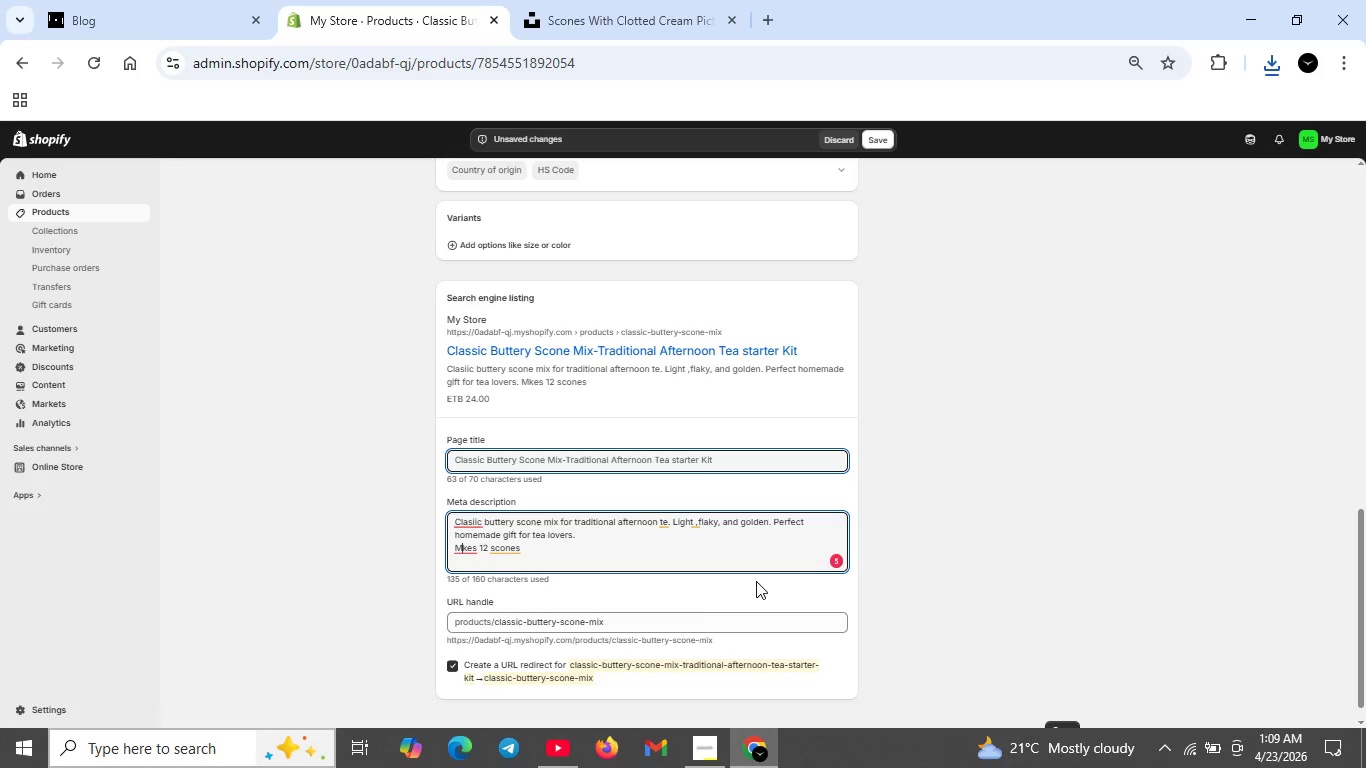 
key(ArrowLeft)
 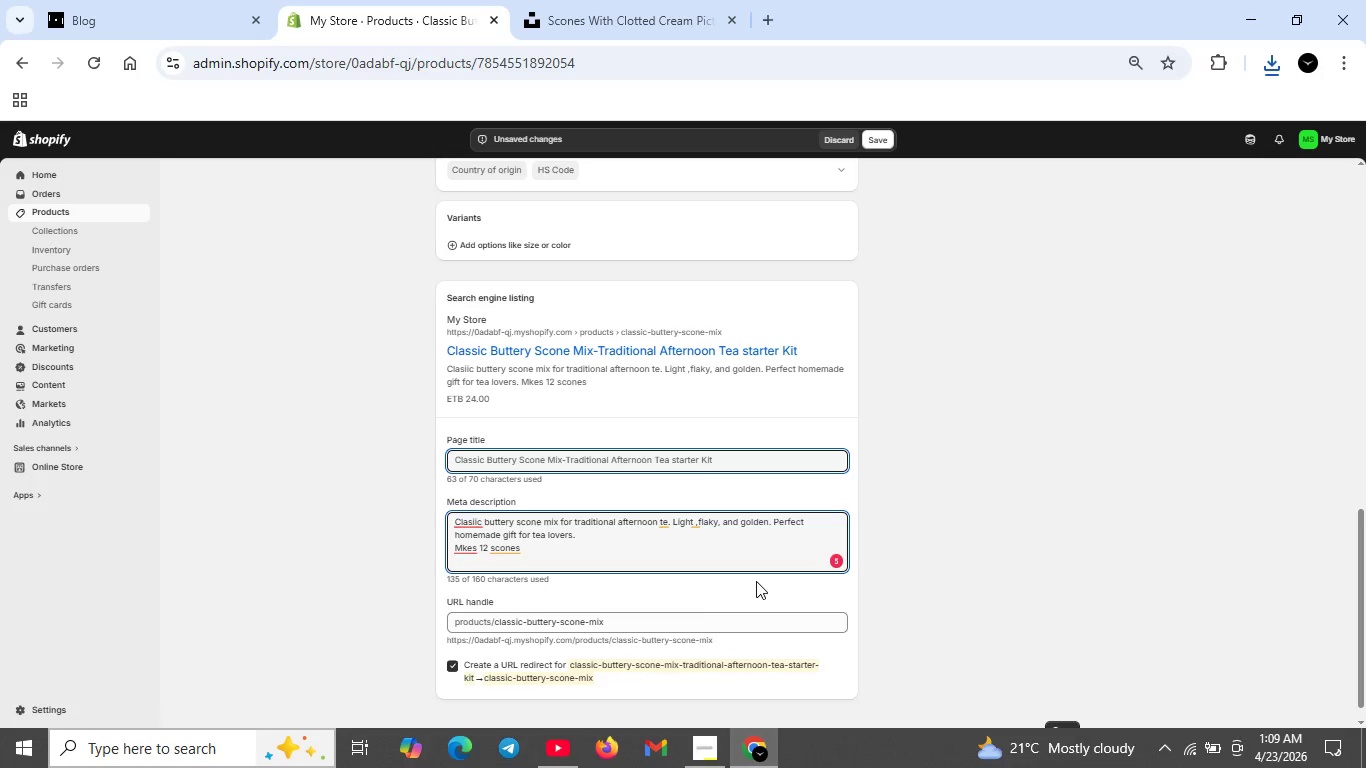 
key(A)
 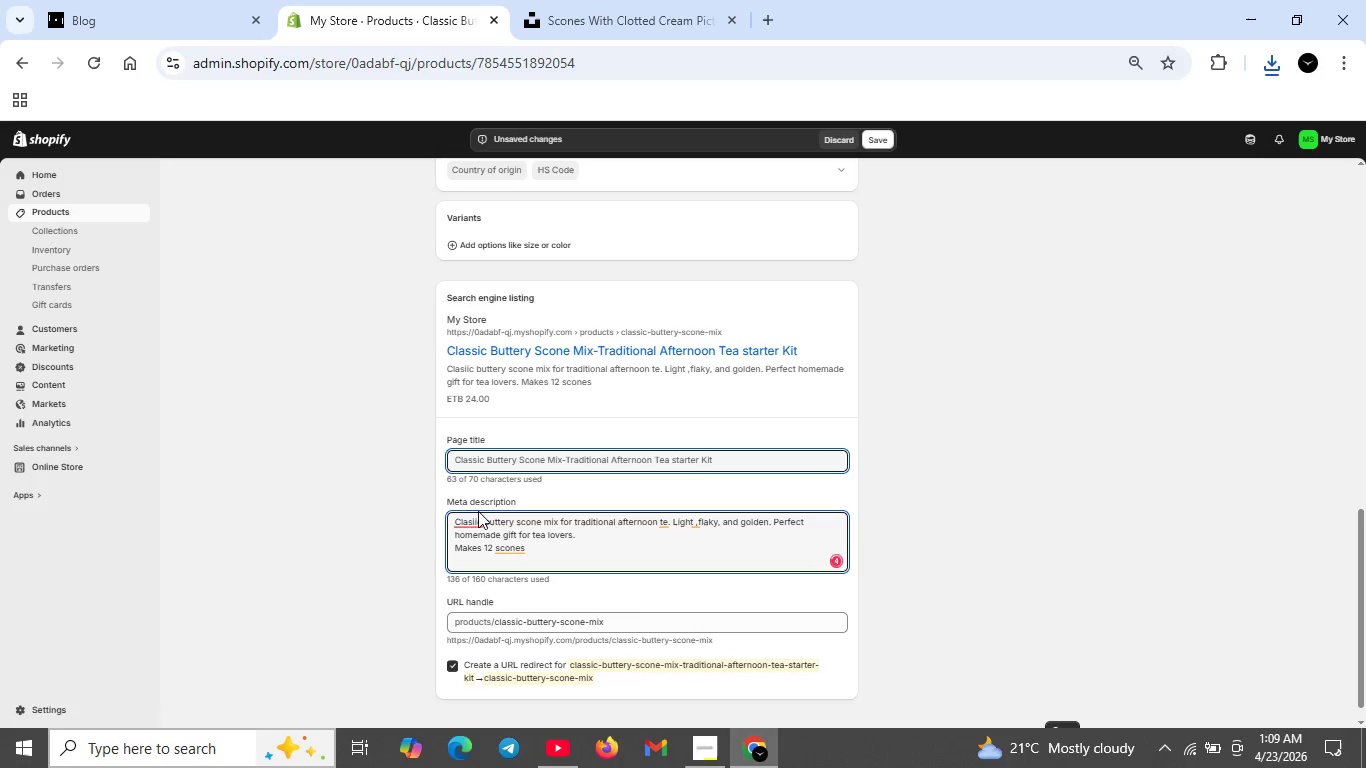 
left_click([476, 520])
 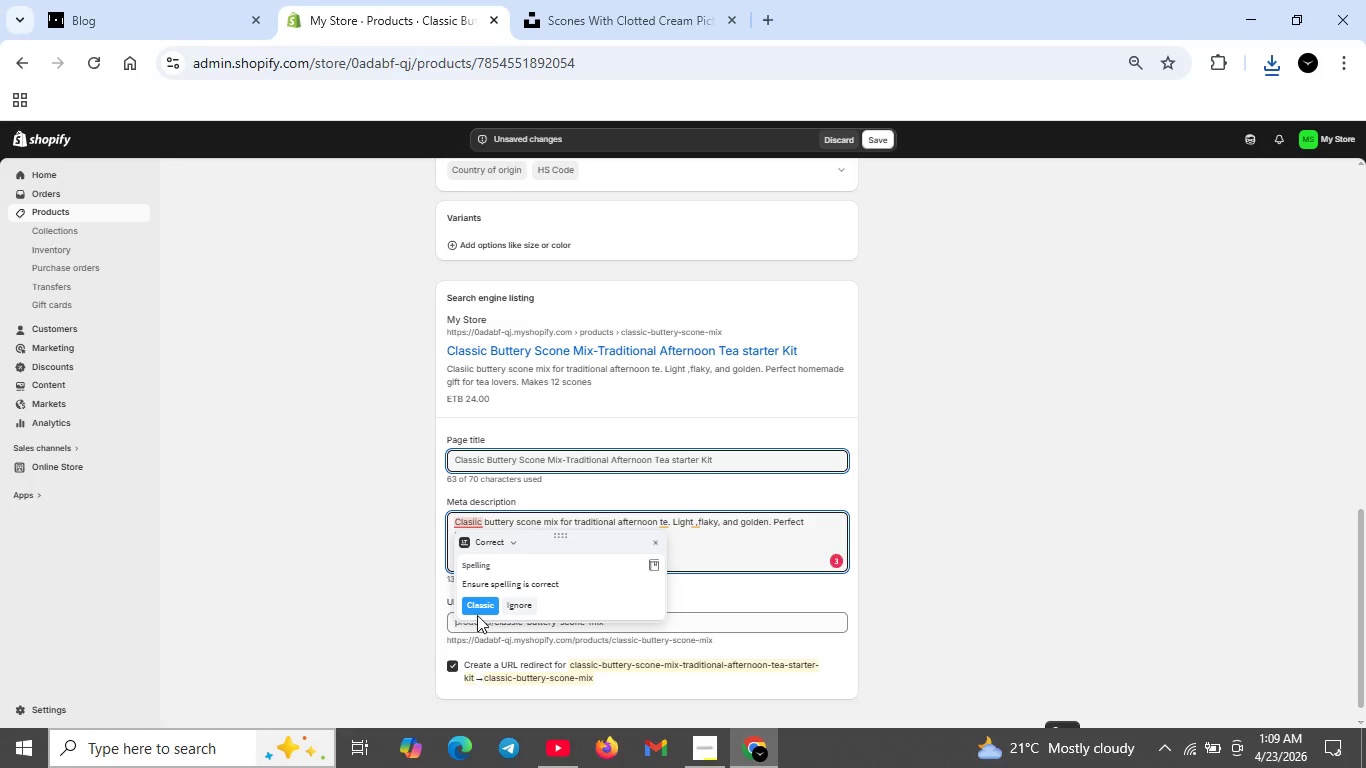 
left_click([477, 607])
 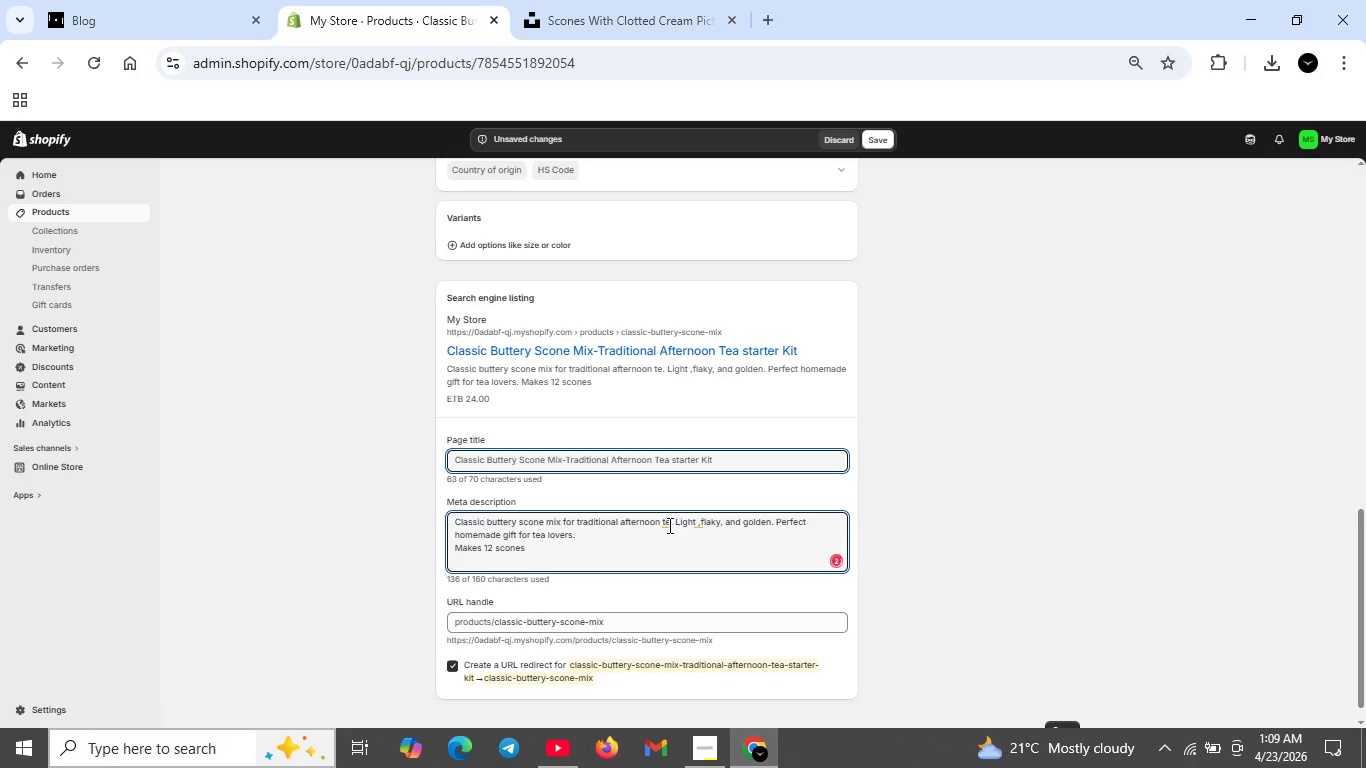 
left_click([668, 525])
 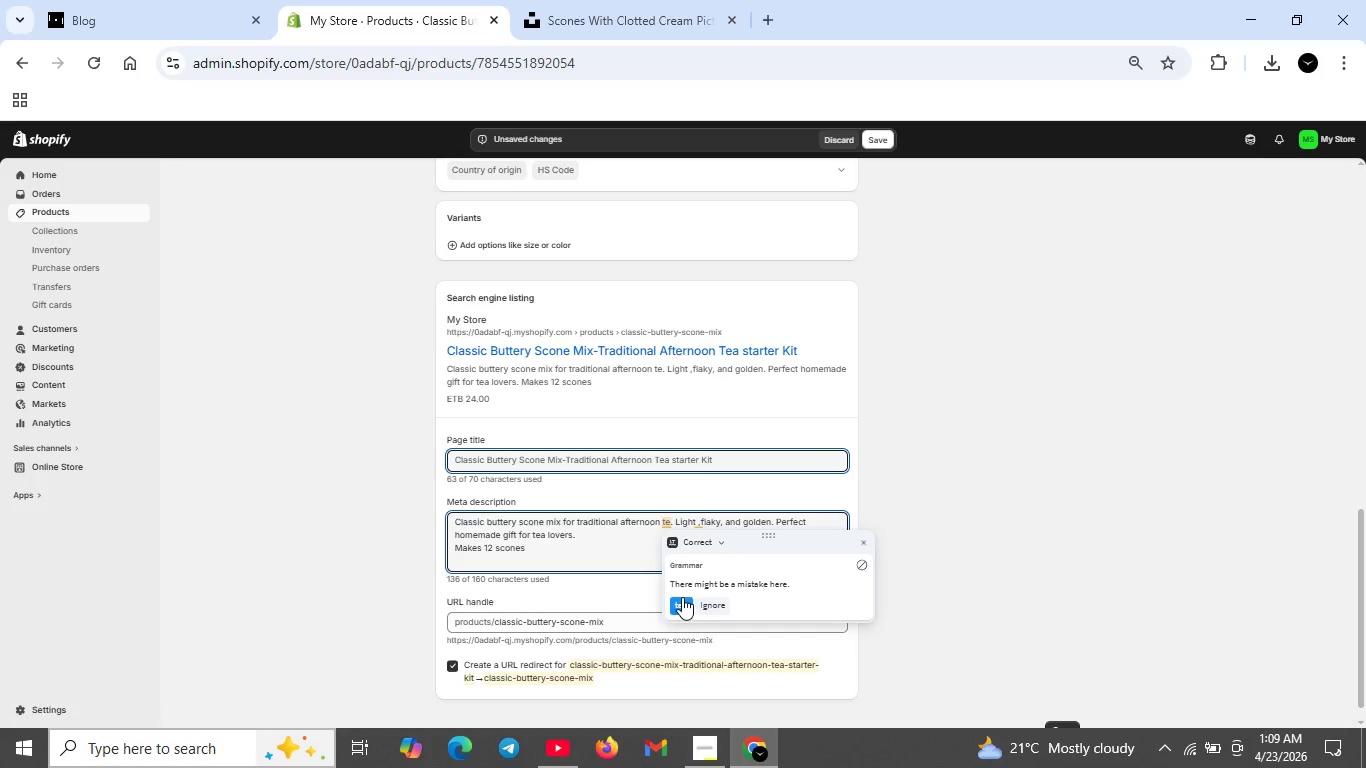 
left_click([684, 607])
 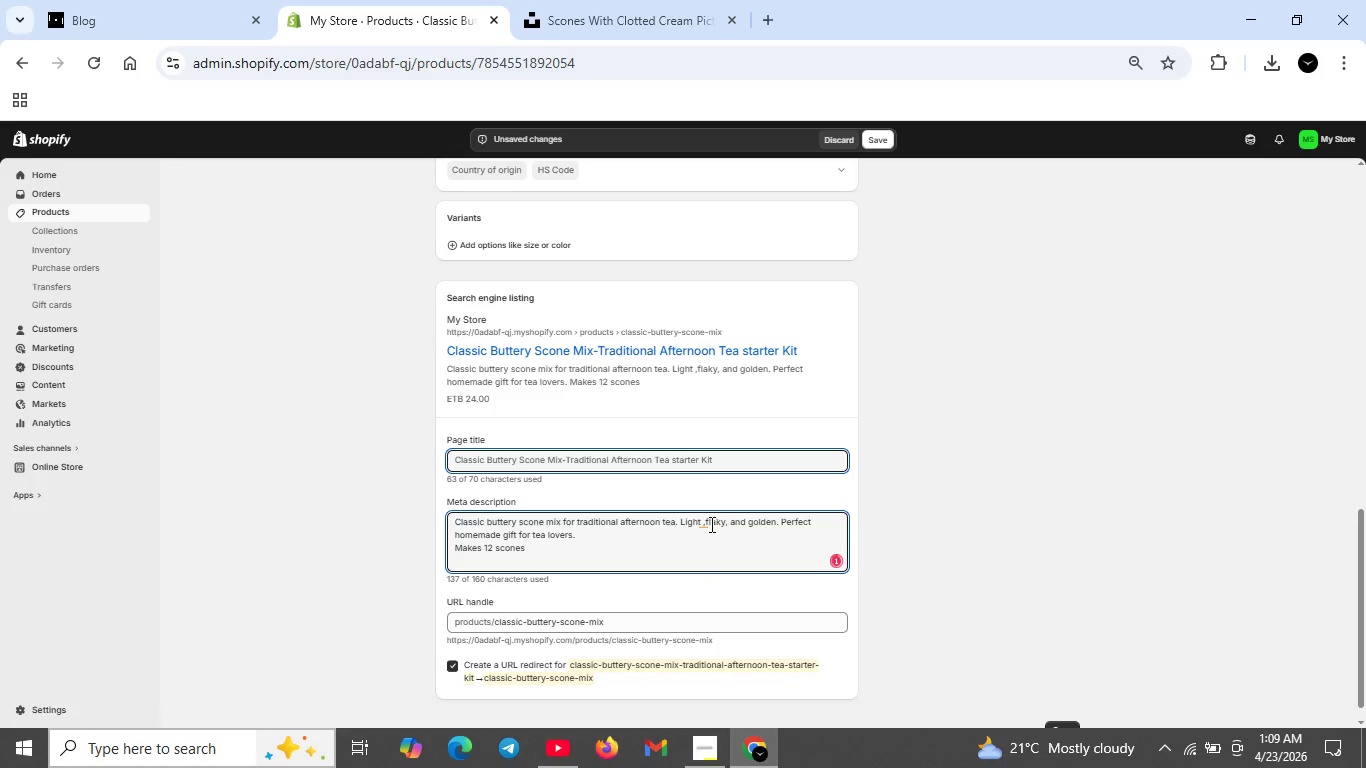 
left_click([708, 522])
 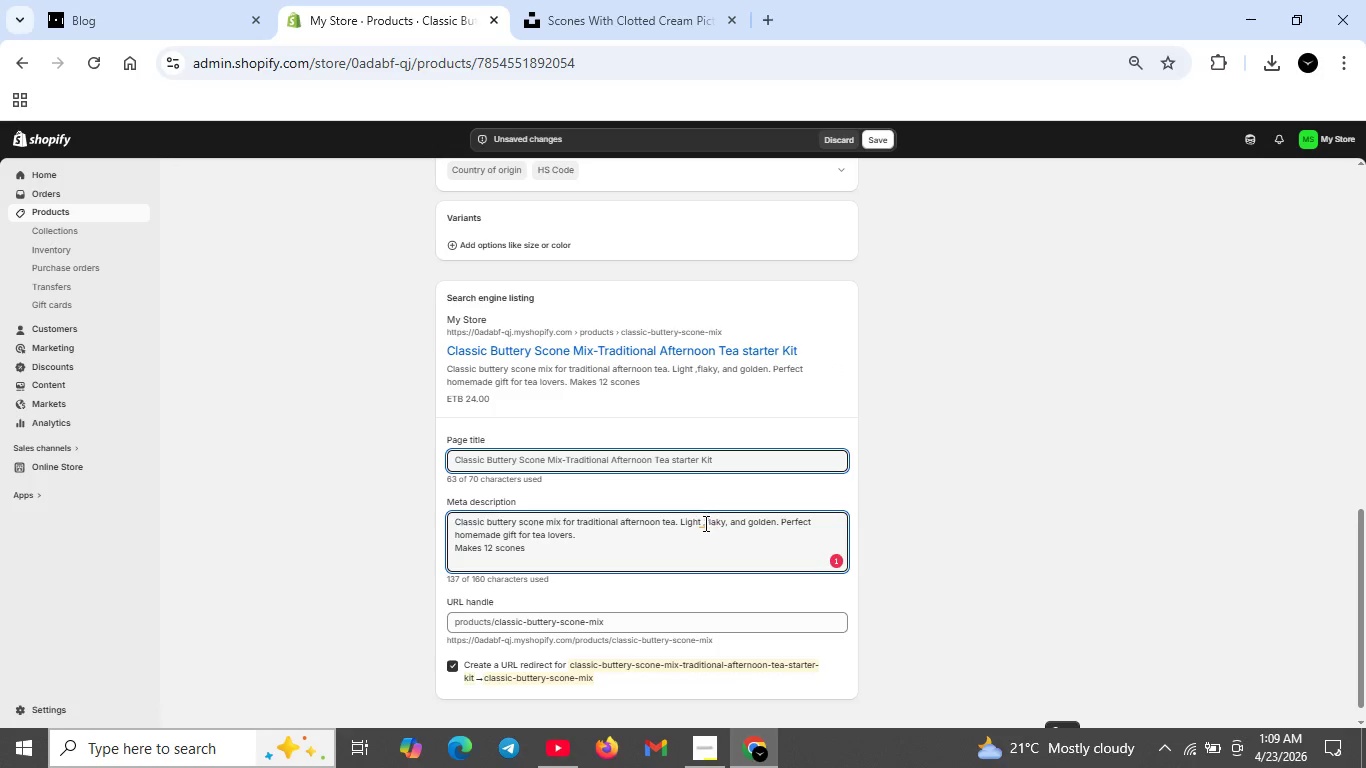 
left_click([704, 523])
 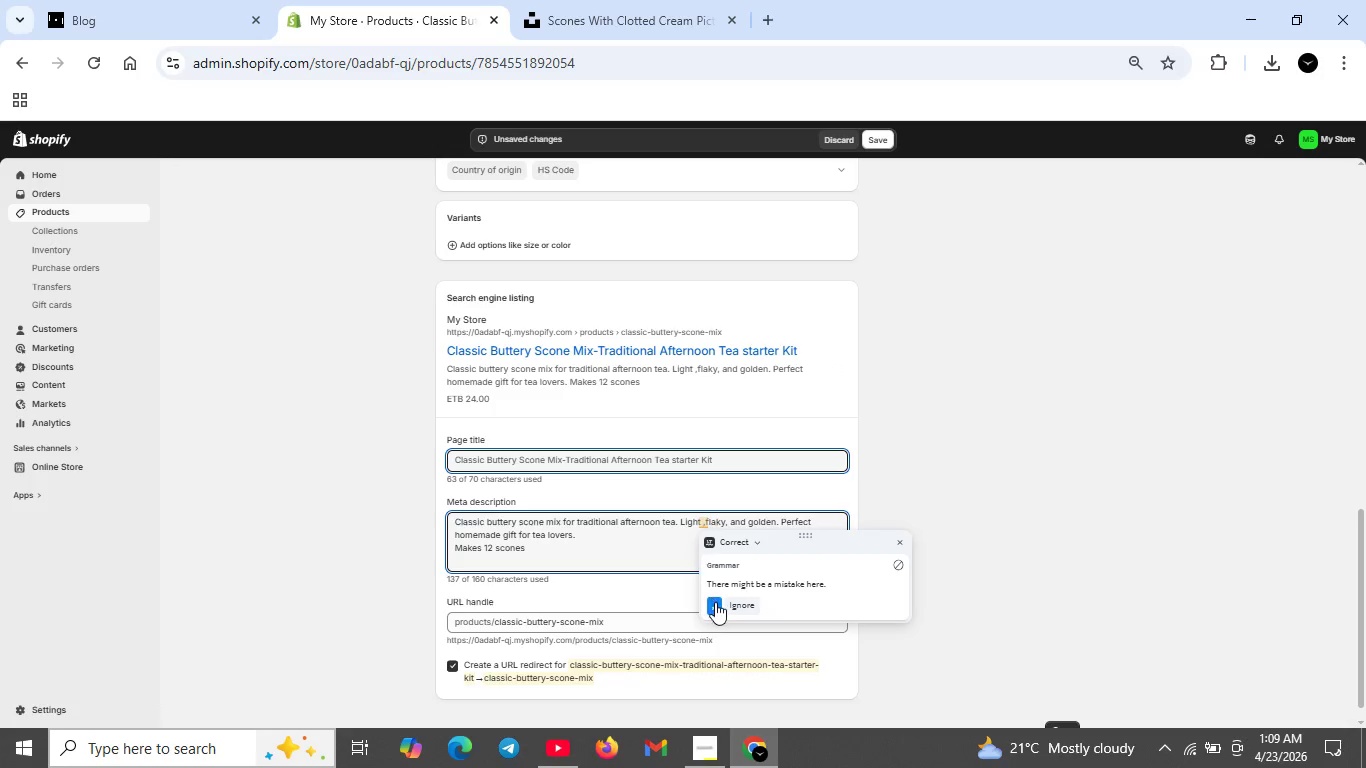 
left_click([715, 602])
 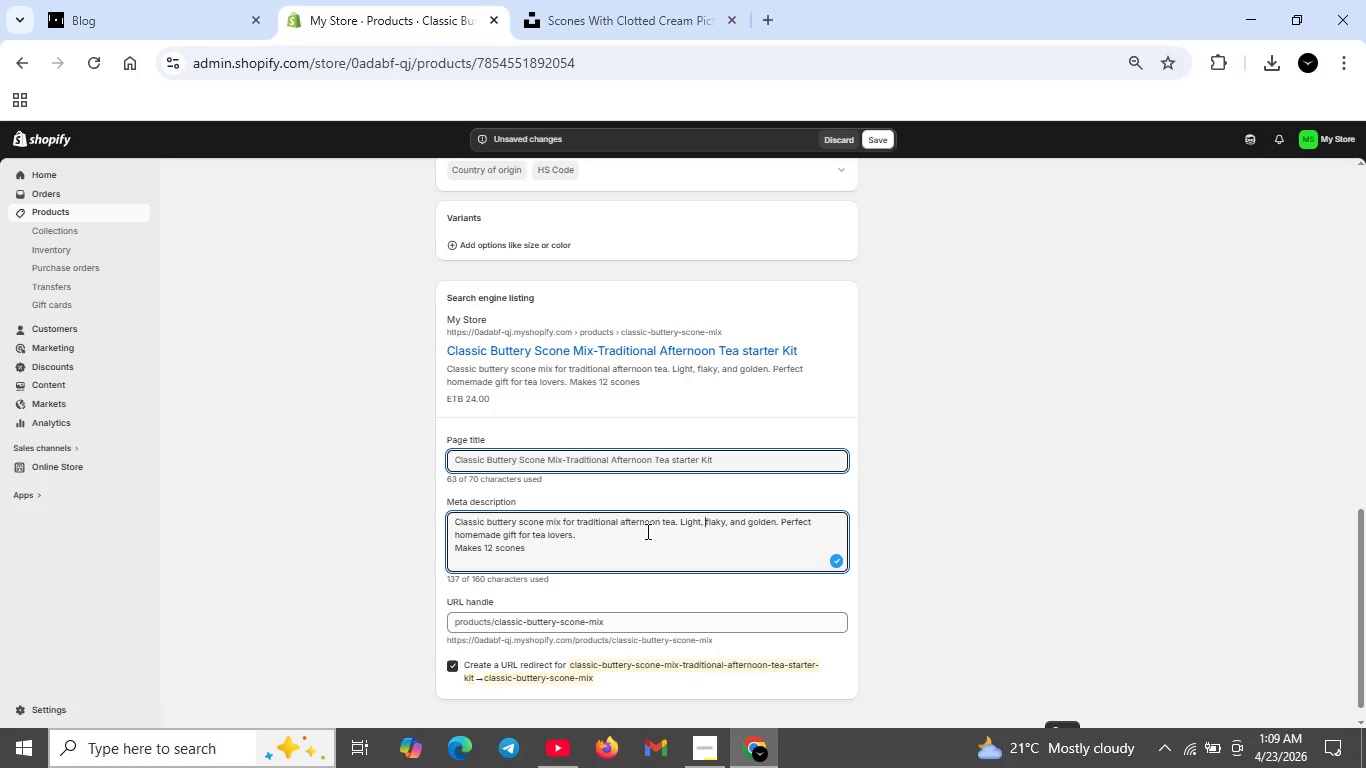 
wait(12.52)
 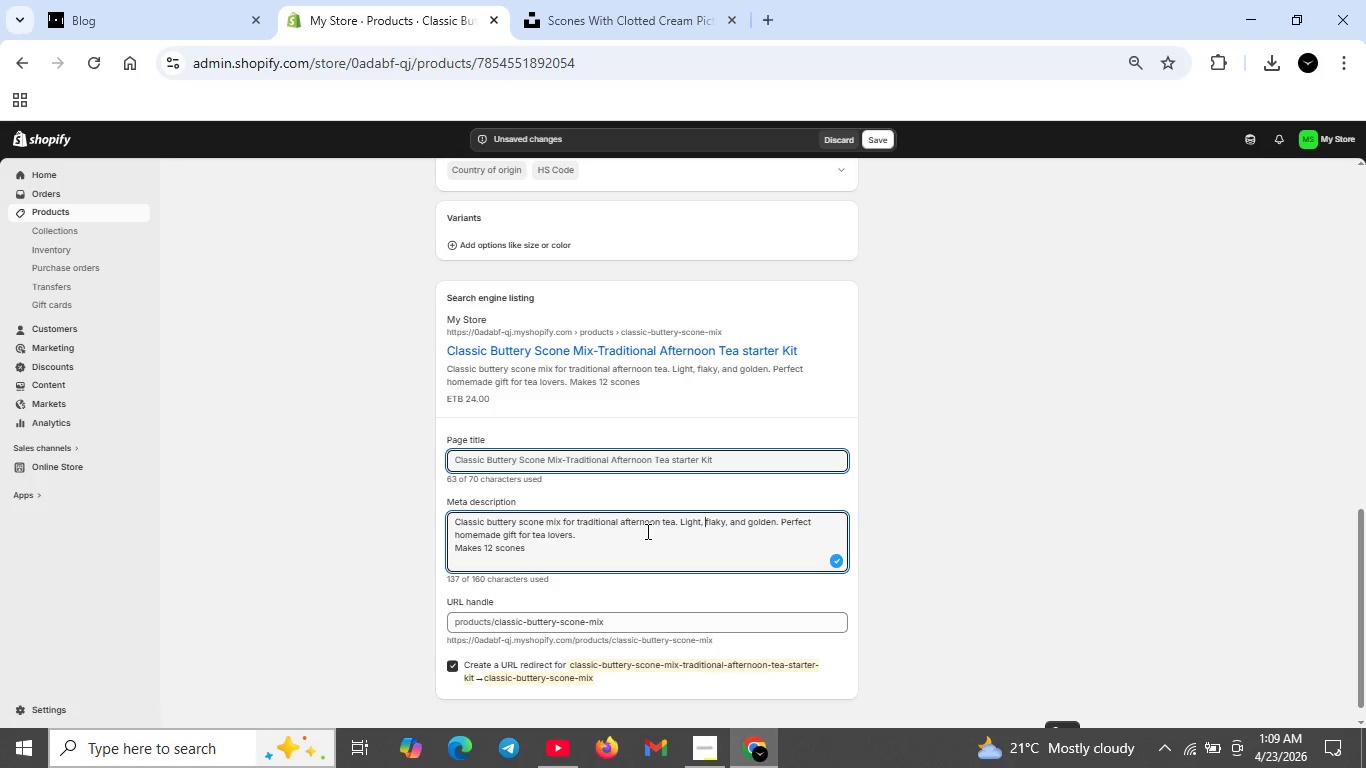 
left_click([567, 459])
 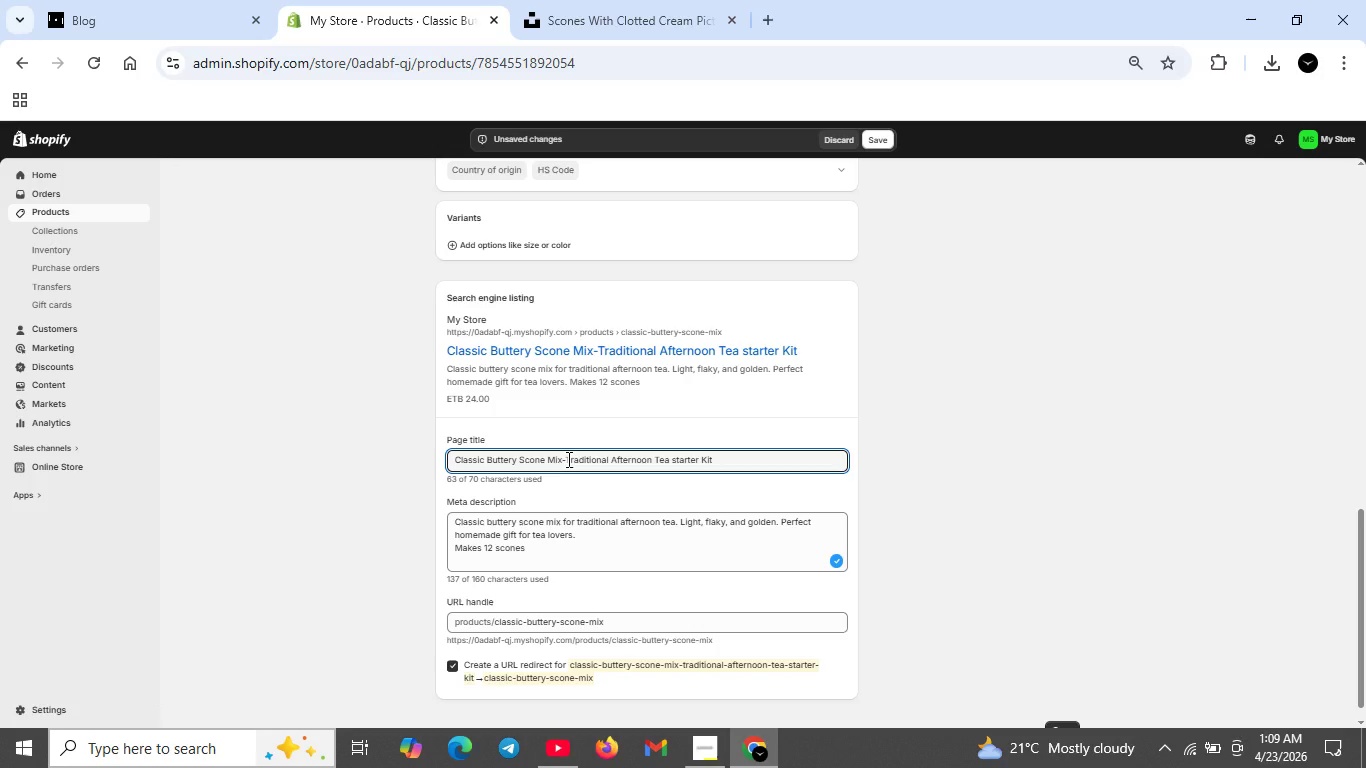 
key(Backspace)
 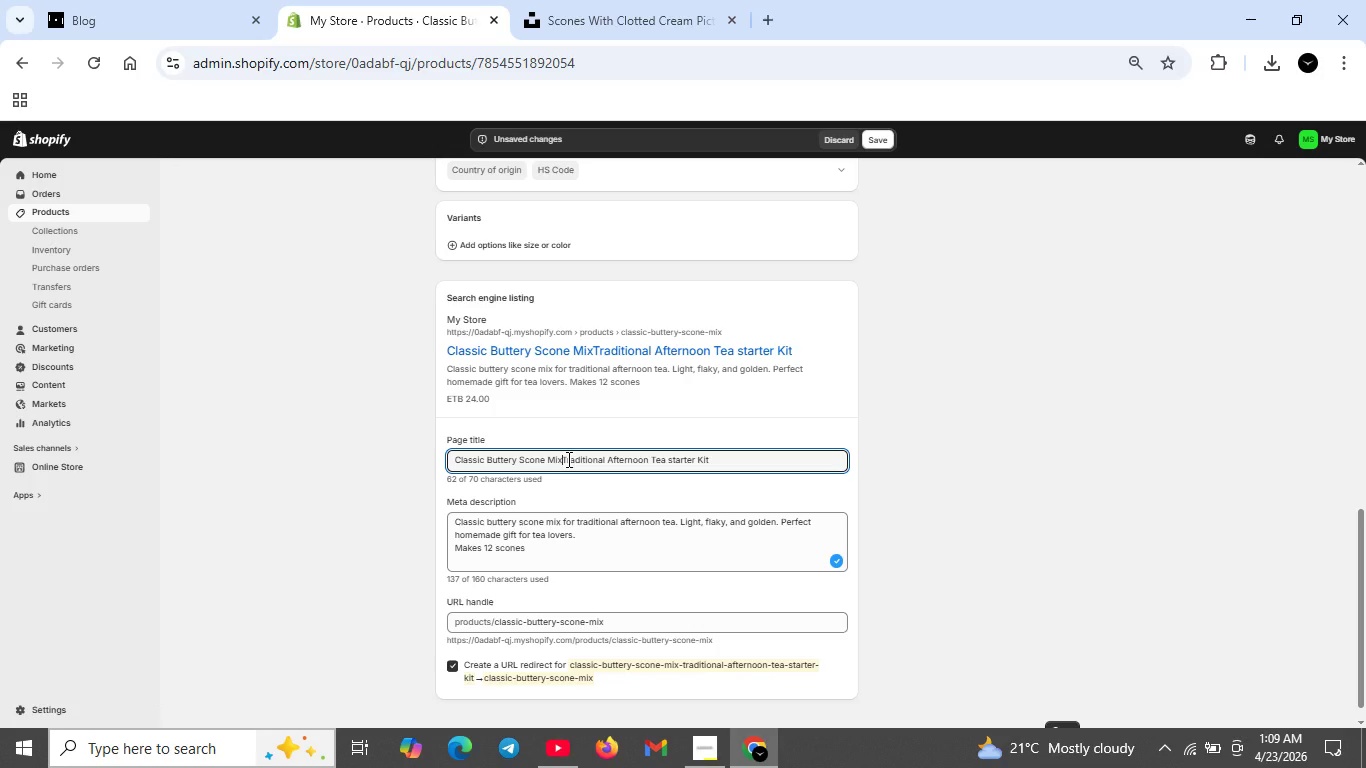 
key(Shift+ShiftRight)
 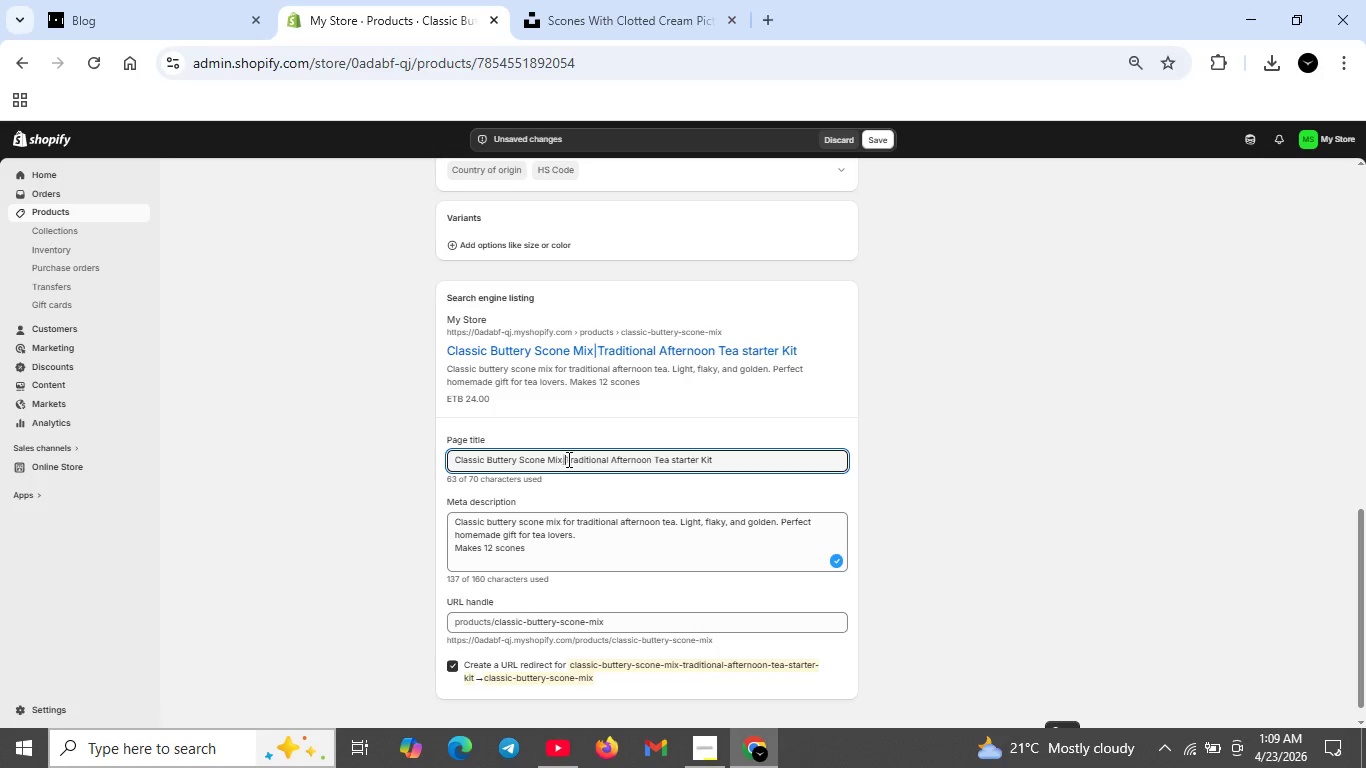 
key(Shift+Backslash)
 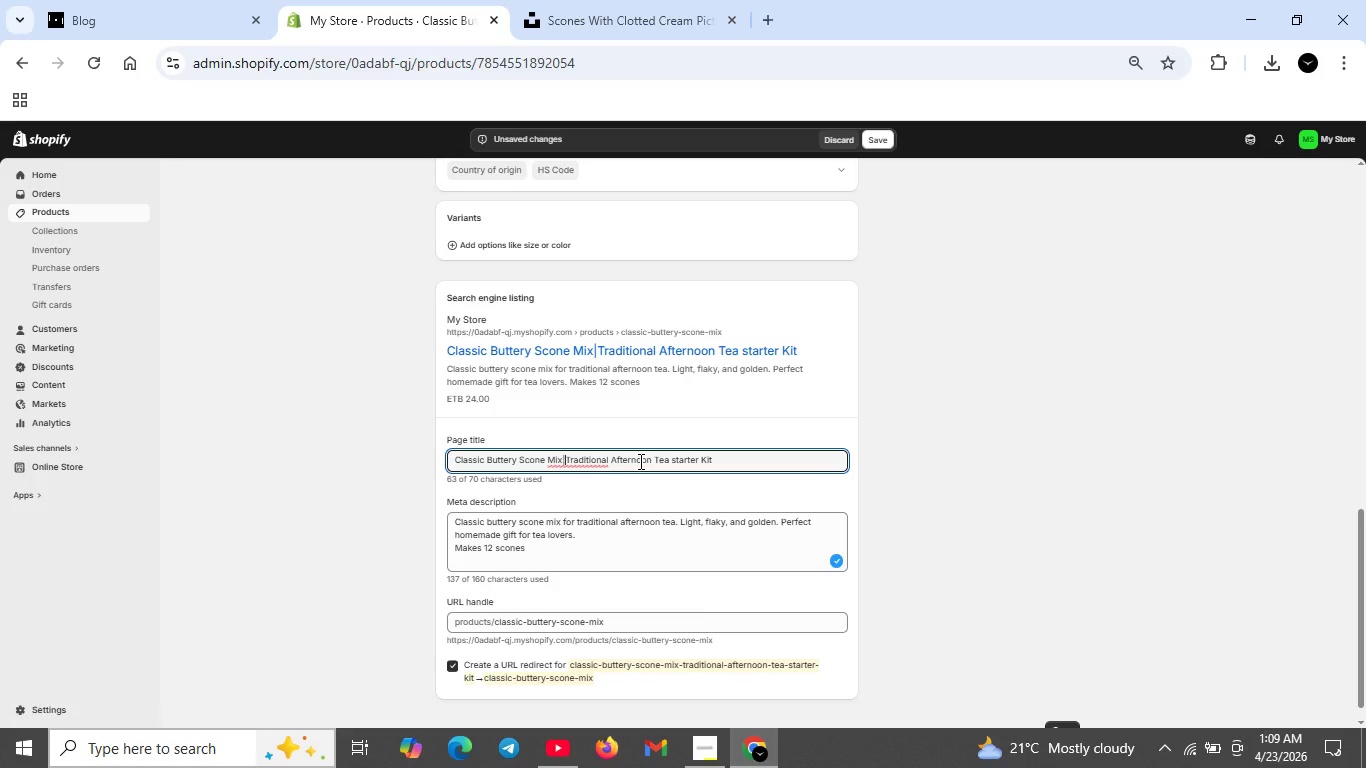 
key(Space)
 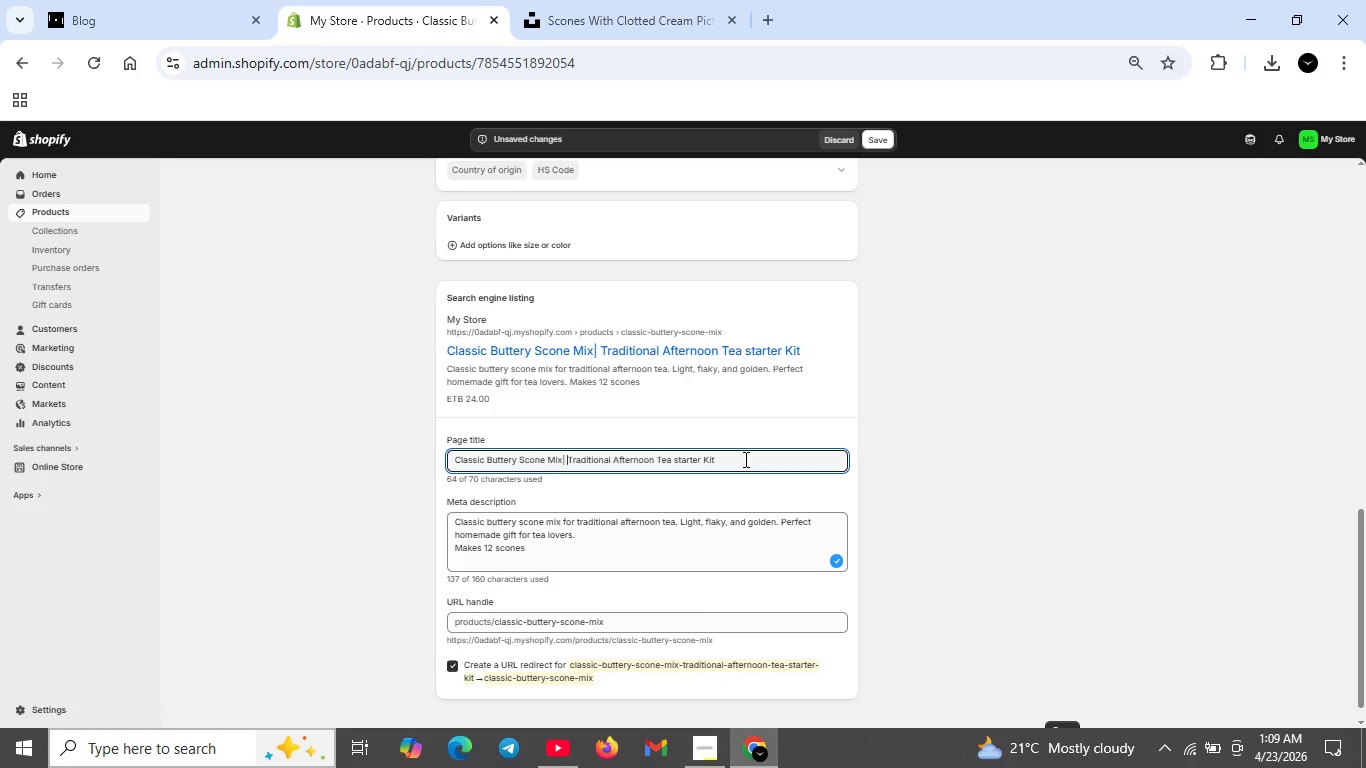 
left_click([744, 459])
 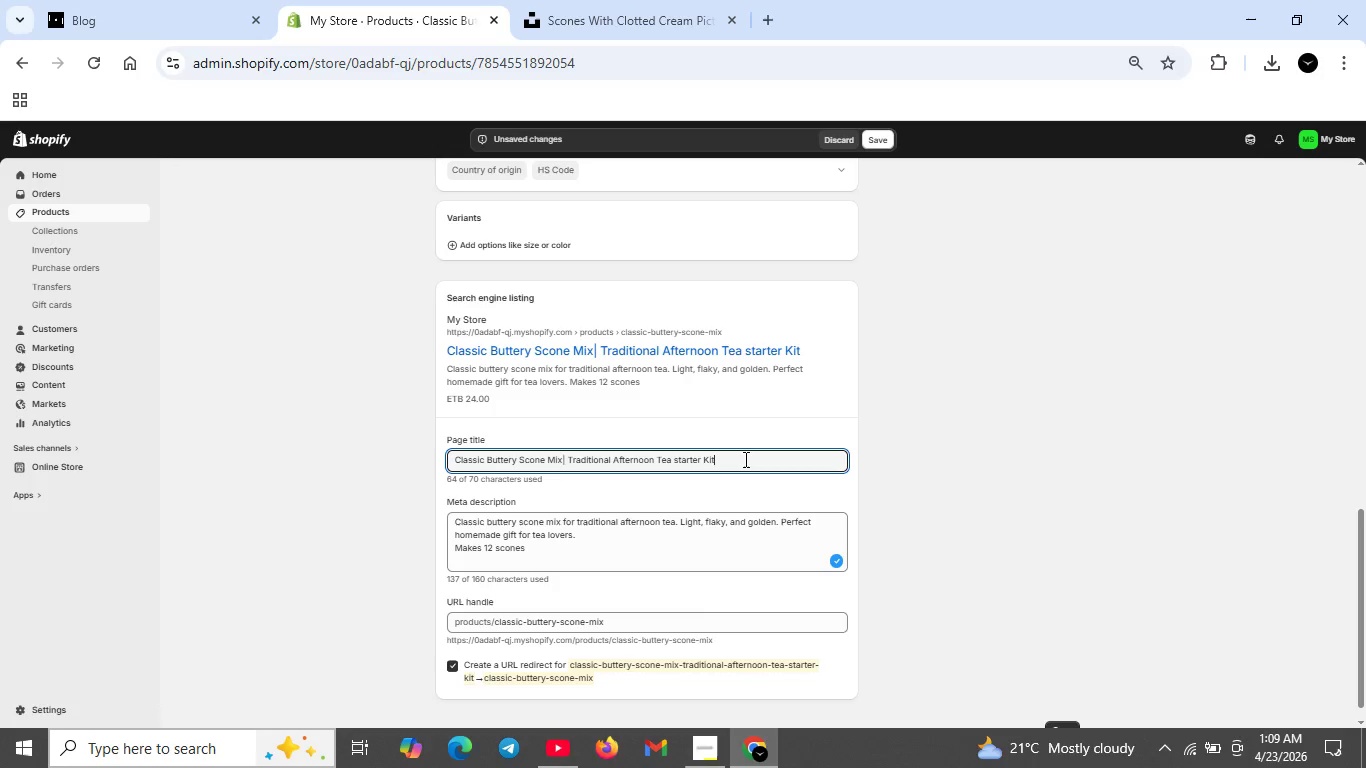 
key(Backspace)
key(Backspace)
key(Backspace)
key(Backspace)
key(Backspace)
key(Backspace)
key(Backspace)
key(Backspace)
key(Backspace)
key(Backspace)
key(Backspace)
type(Gift)
 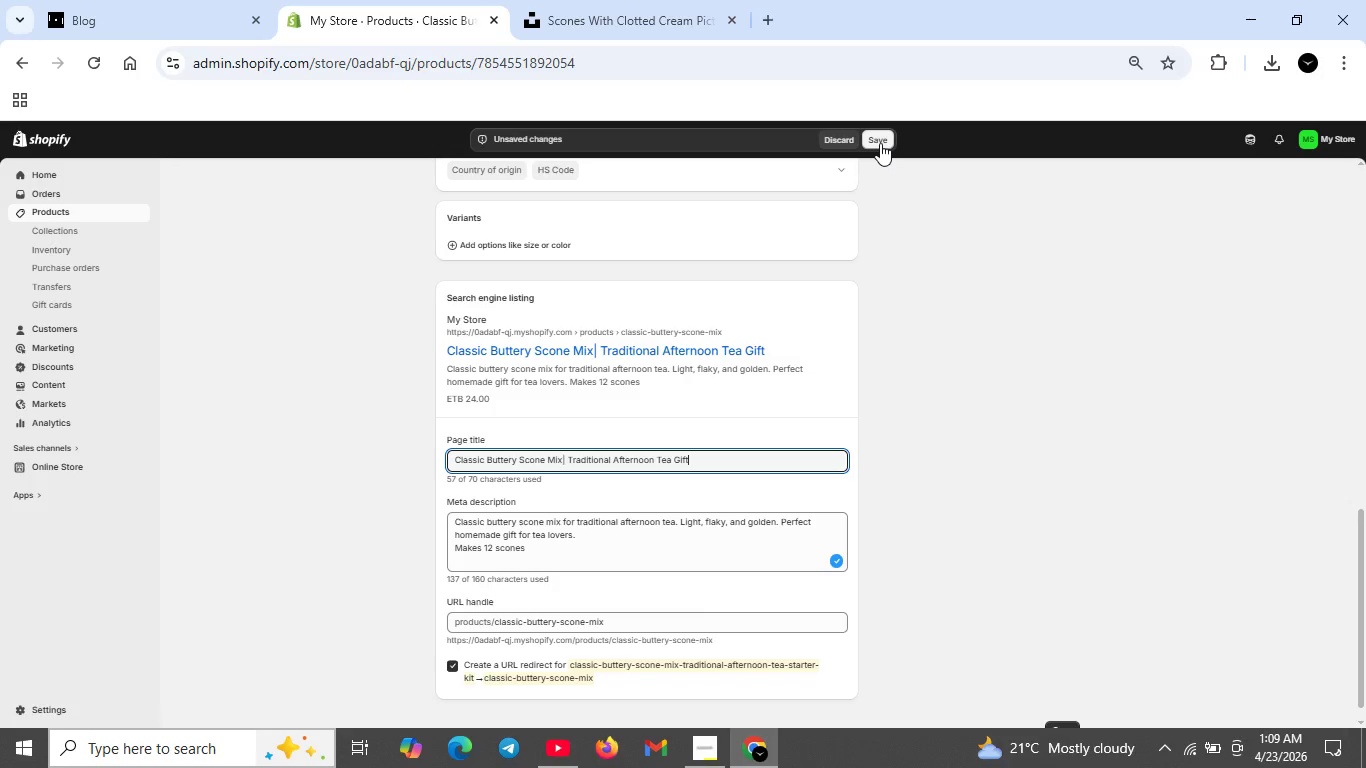 
wait(6.12)
 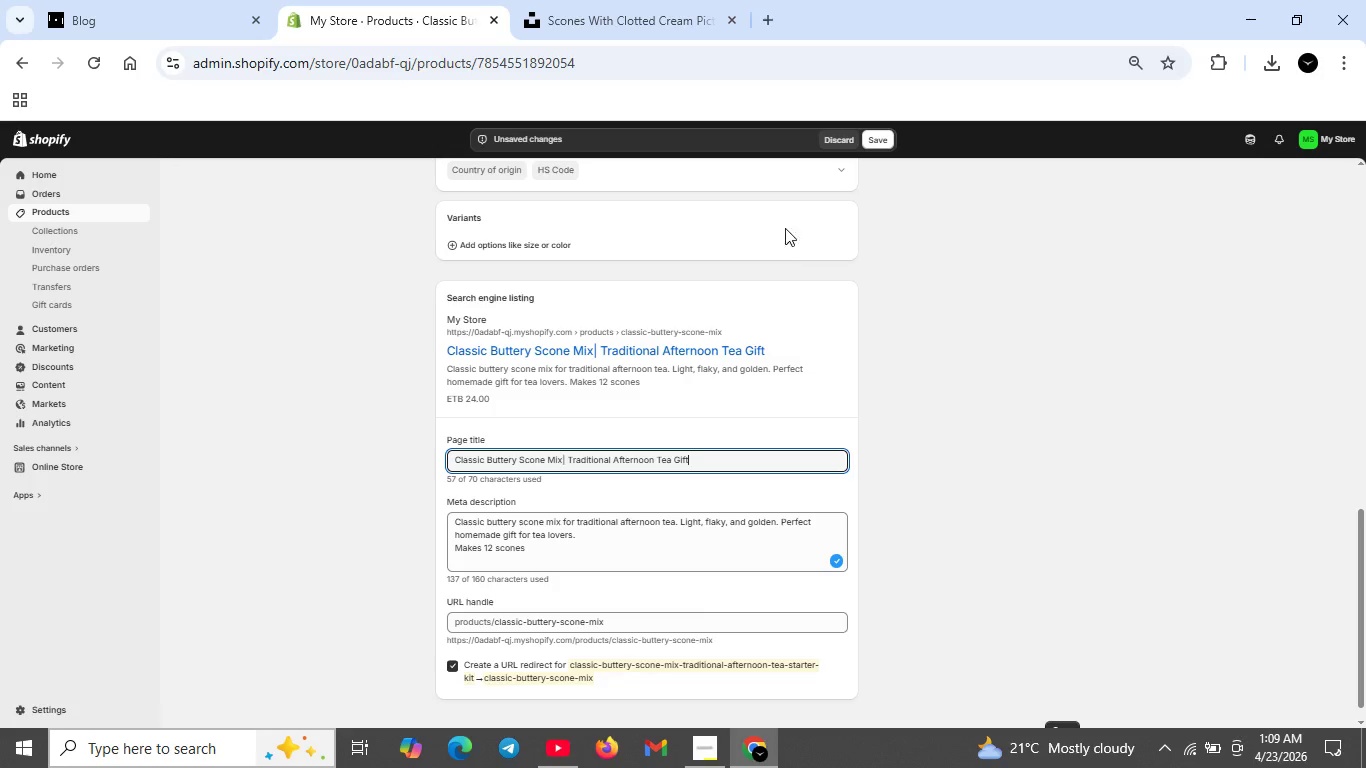 
left_click([880, 143])
 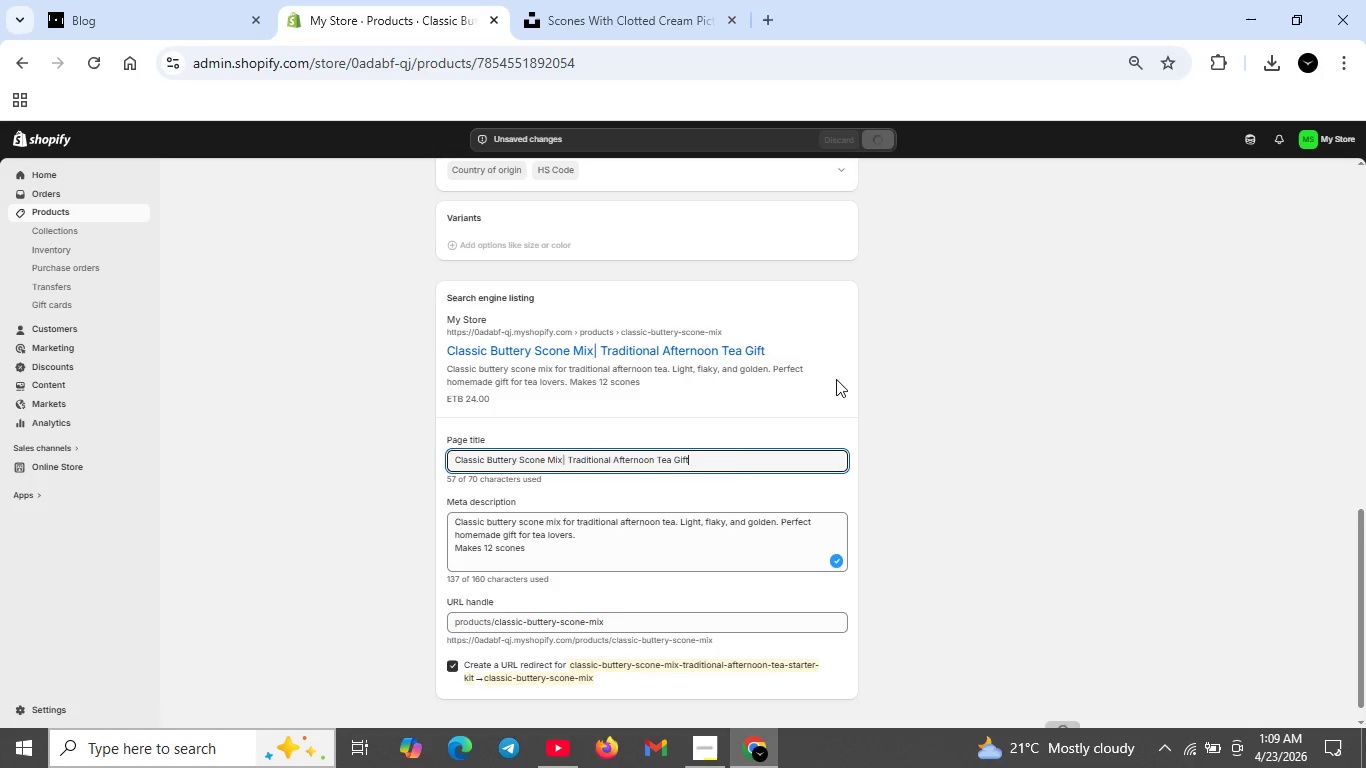 
scroll: coordinate [710, 485], scroll_direction: up, amount: 2.0
 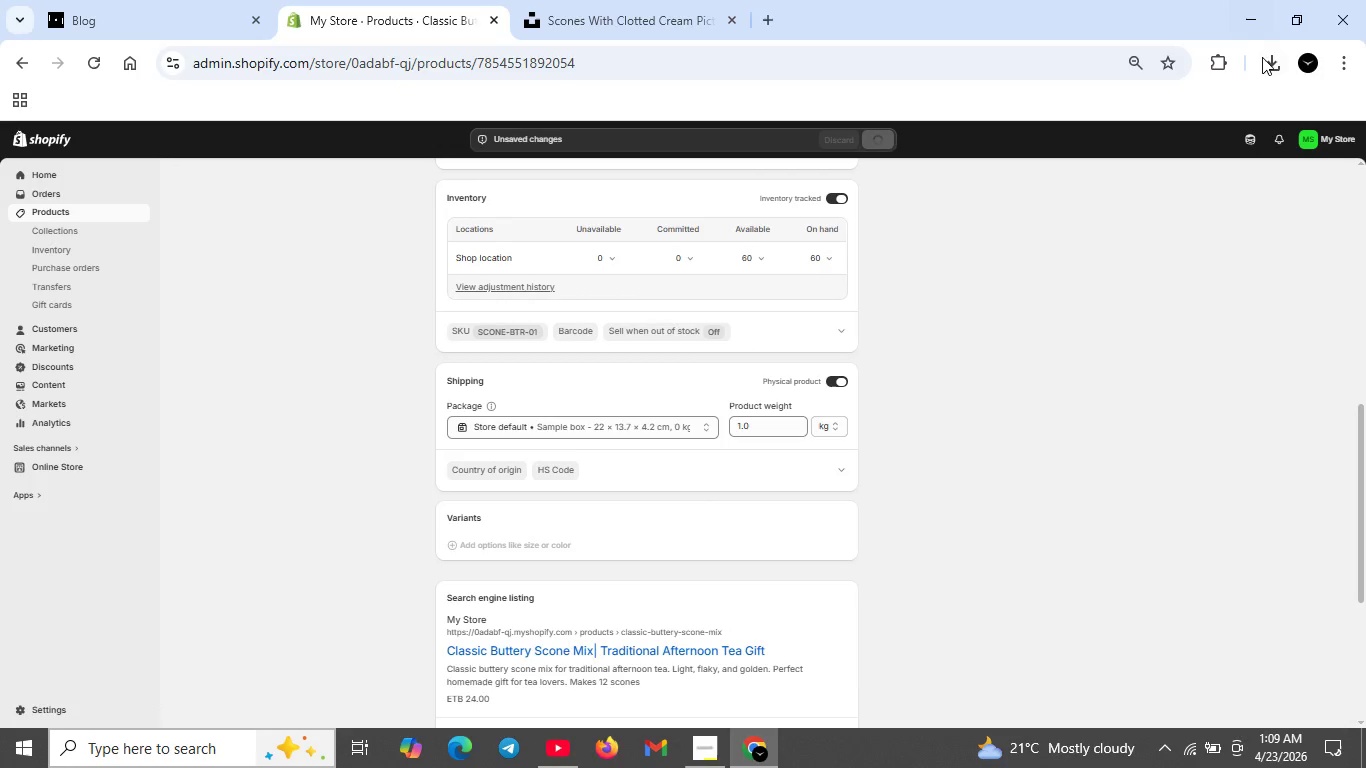 
left_click([1262, 61])
 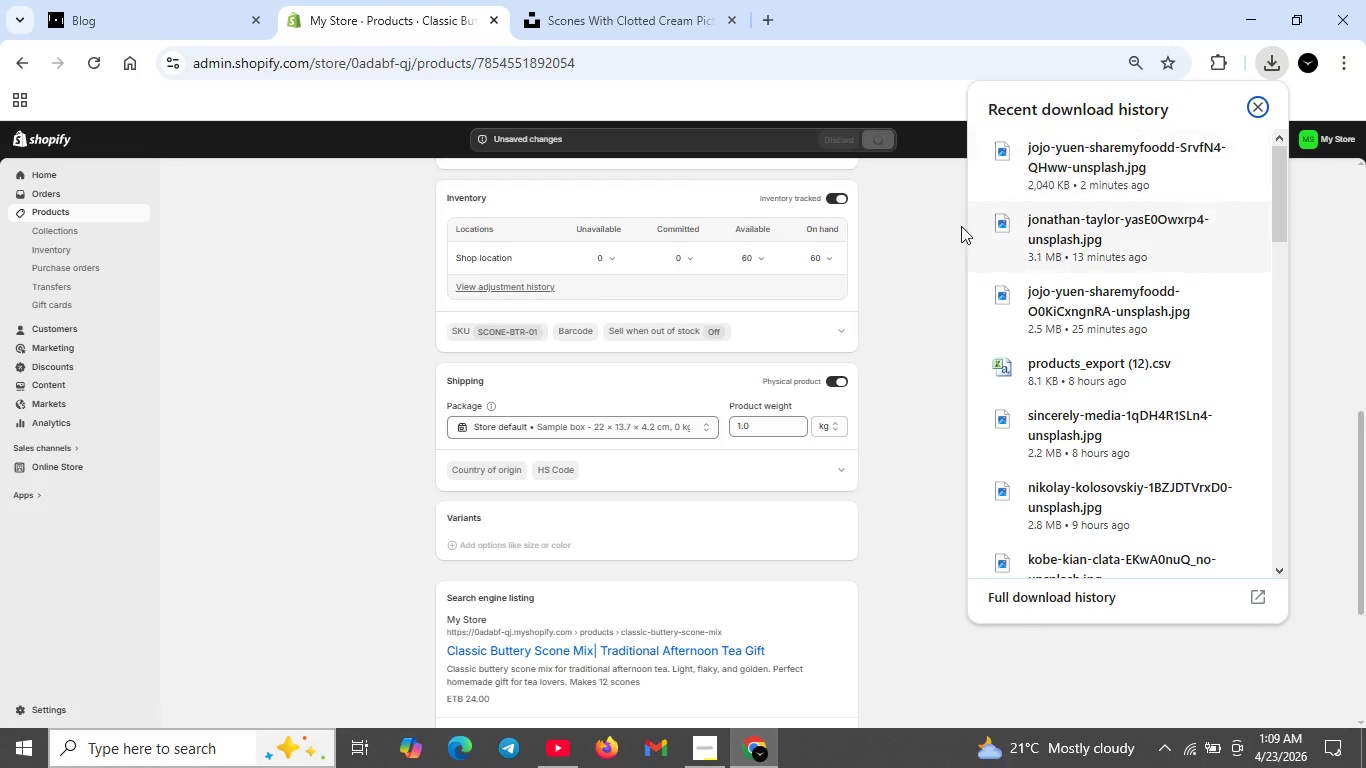 
left_click([897, 281])
 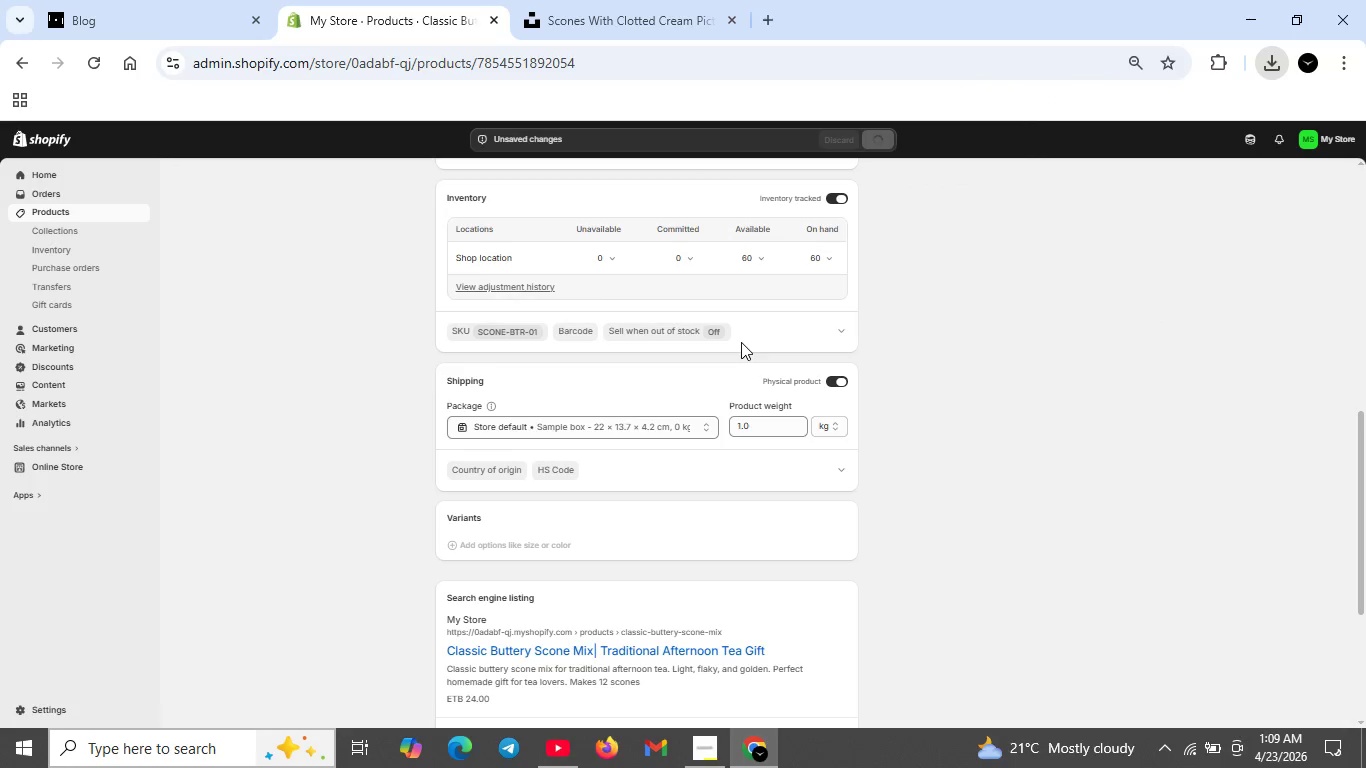 
scroll: coordinate [680, 335], scroll_direction: up, amount: 9.0
 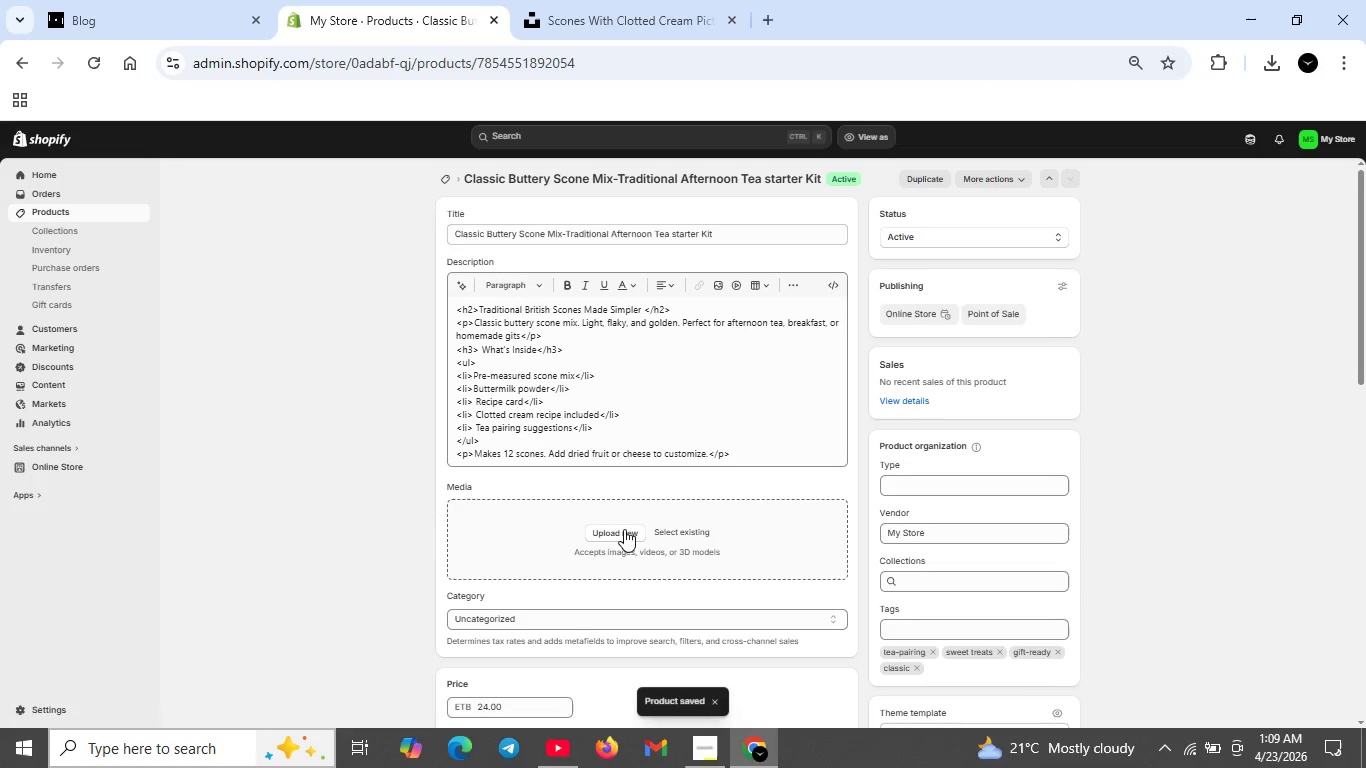 
left_click([624, 531])
 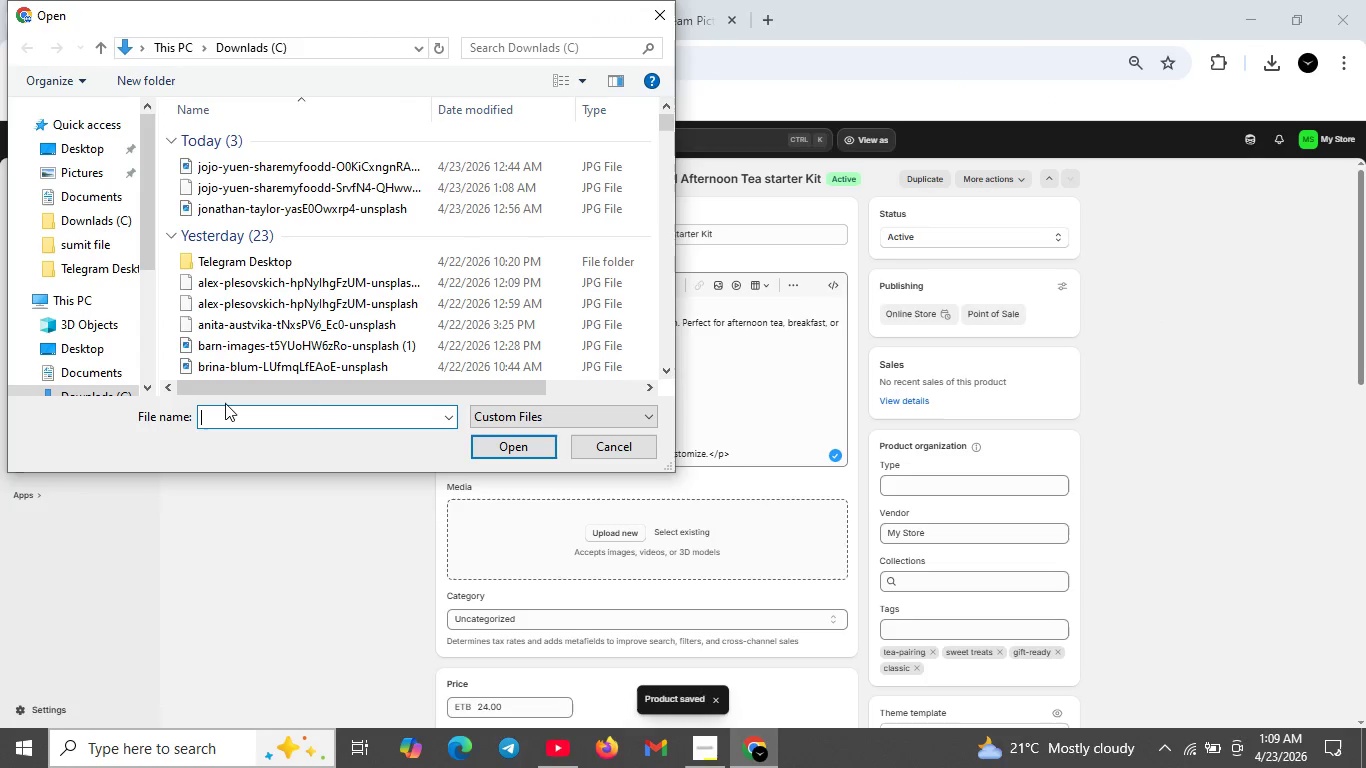 
left_click([231, 418])
 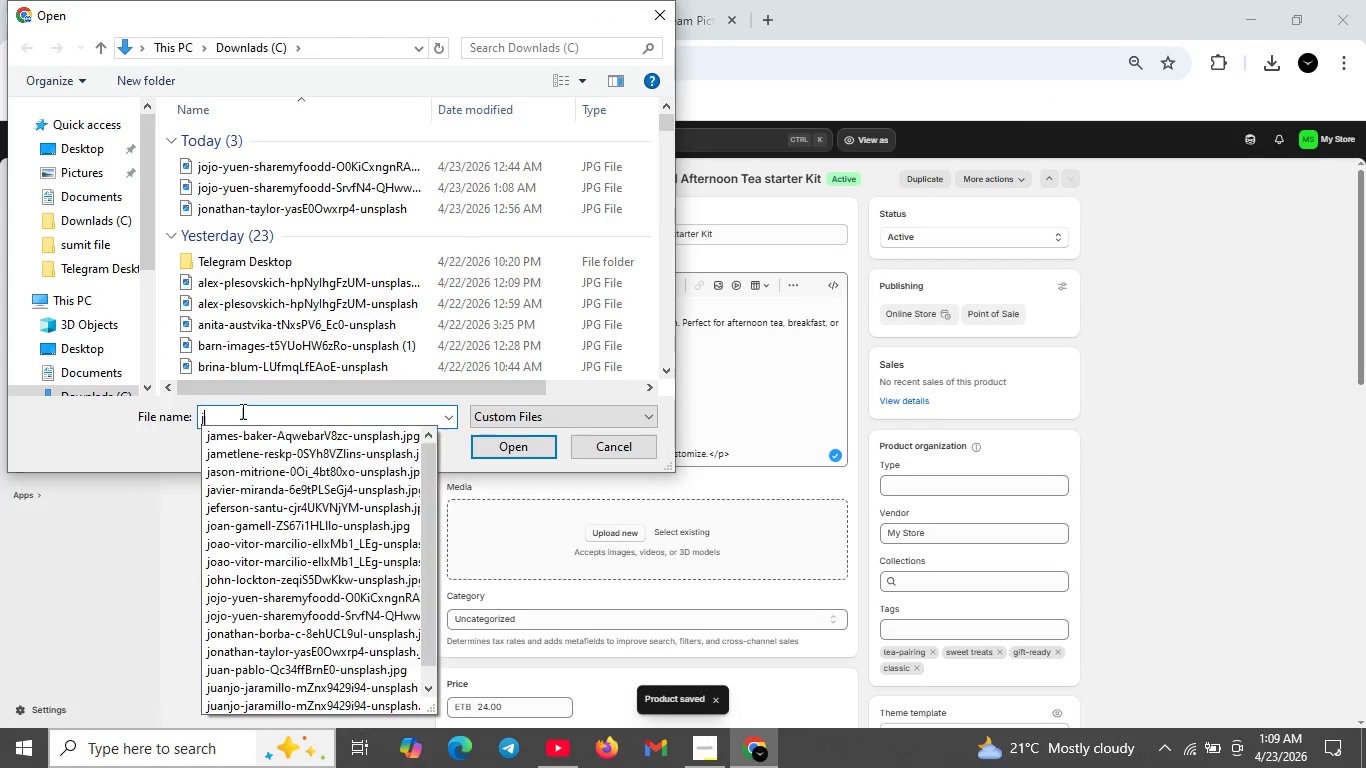 
type(jo)
 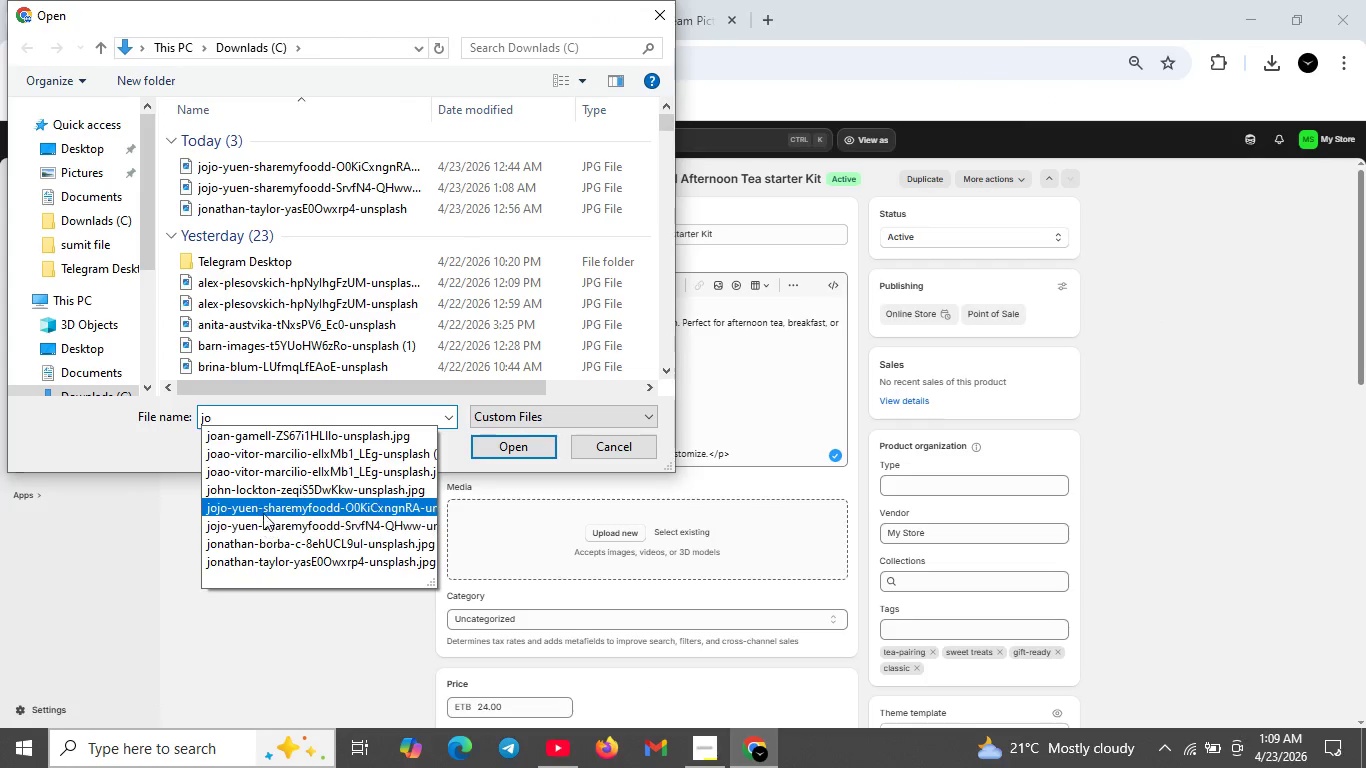 
left_click([263, 510])
 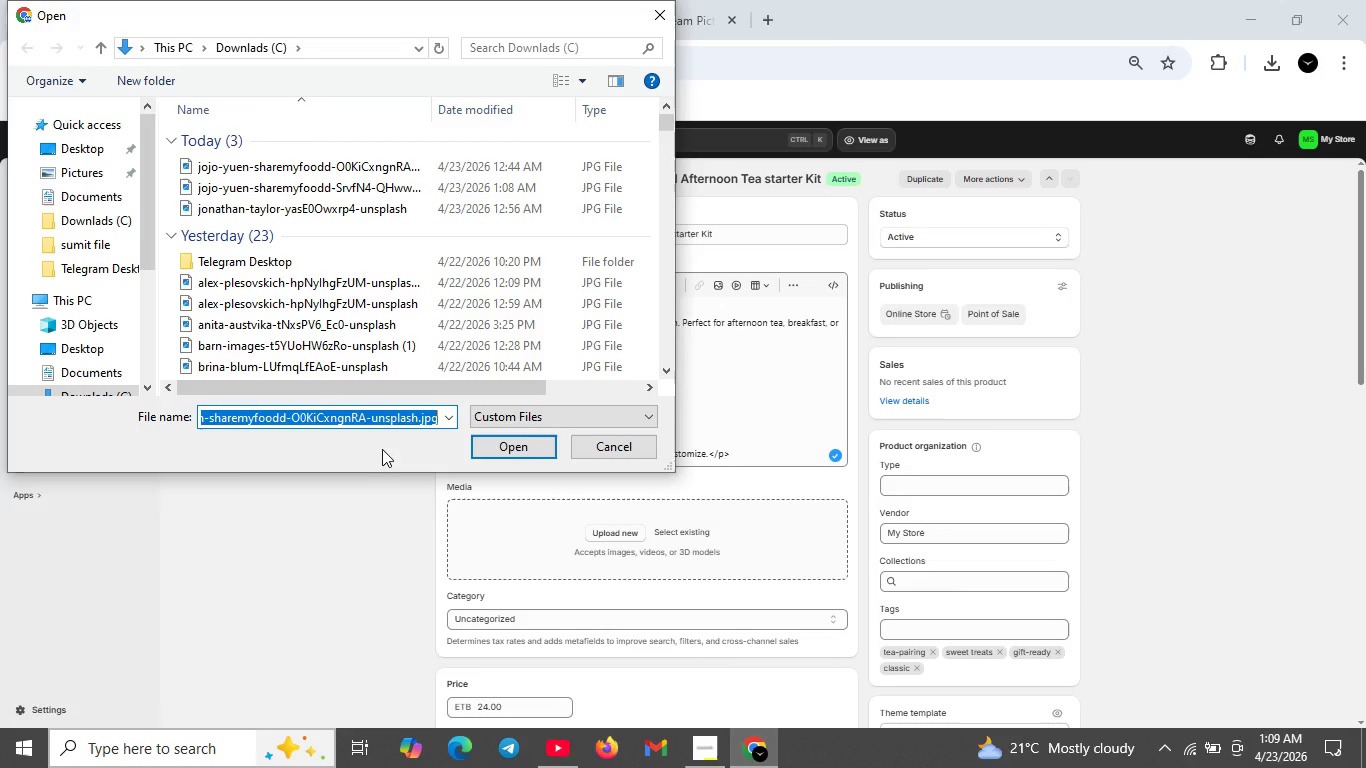 
left_click([394, 420])
 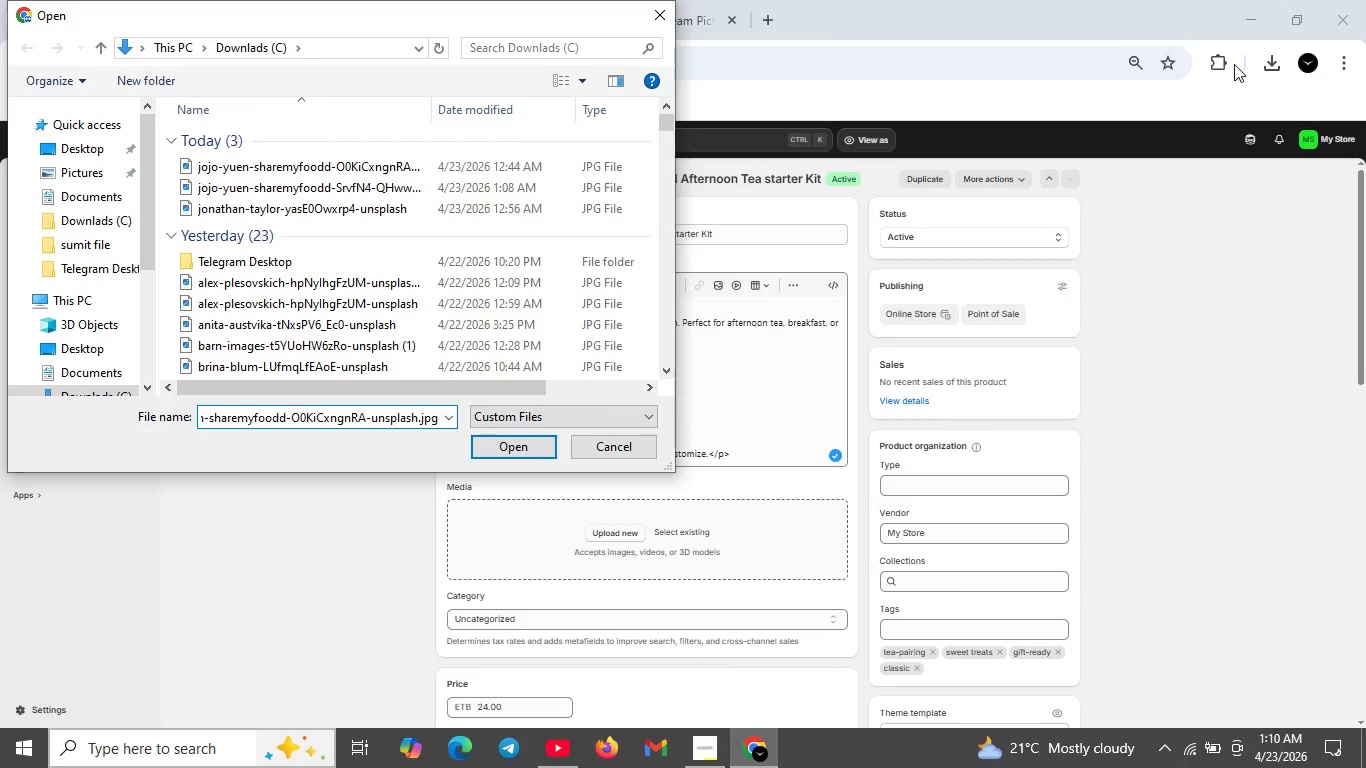 
left_click([1281, 64])
 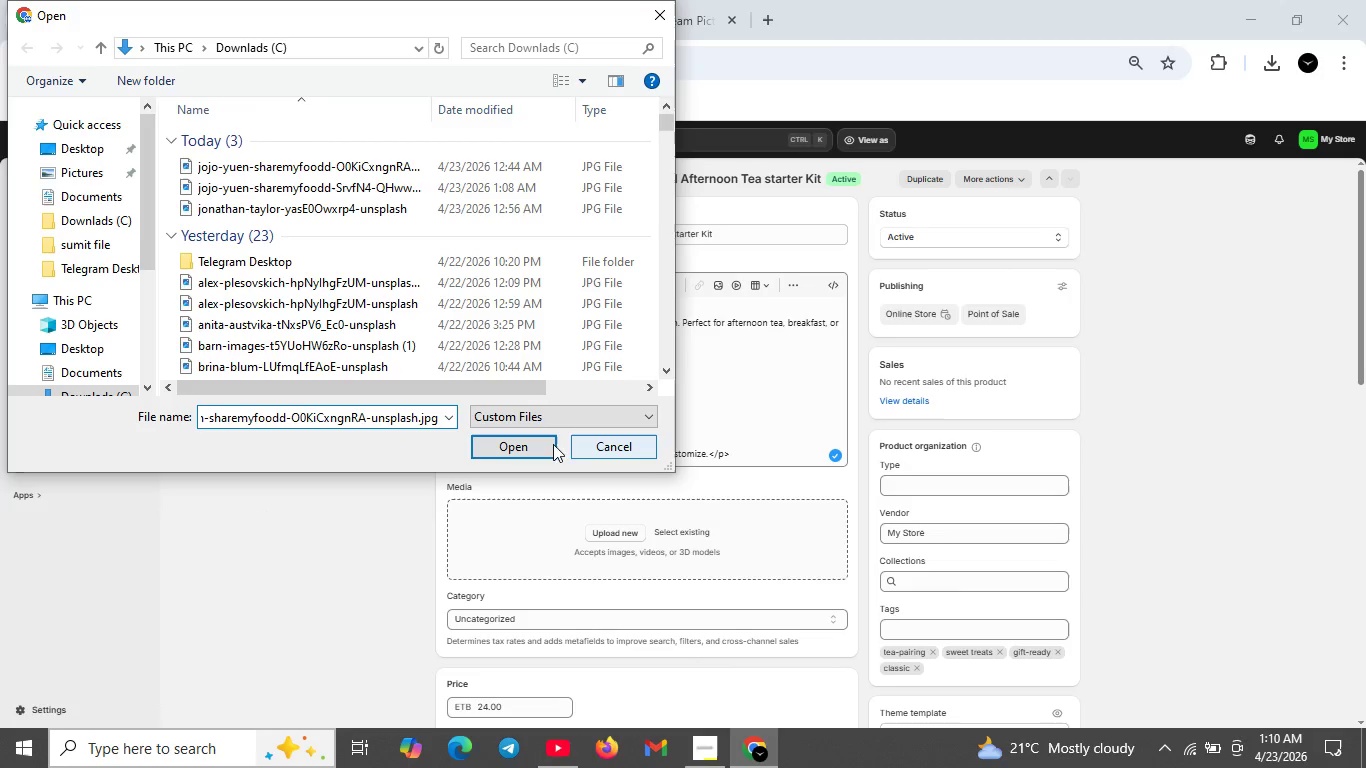 
left_click([529, 444])
 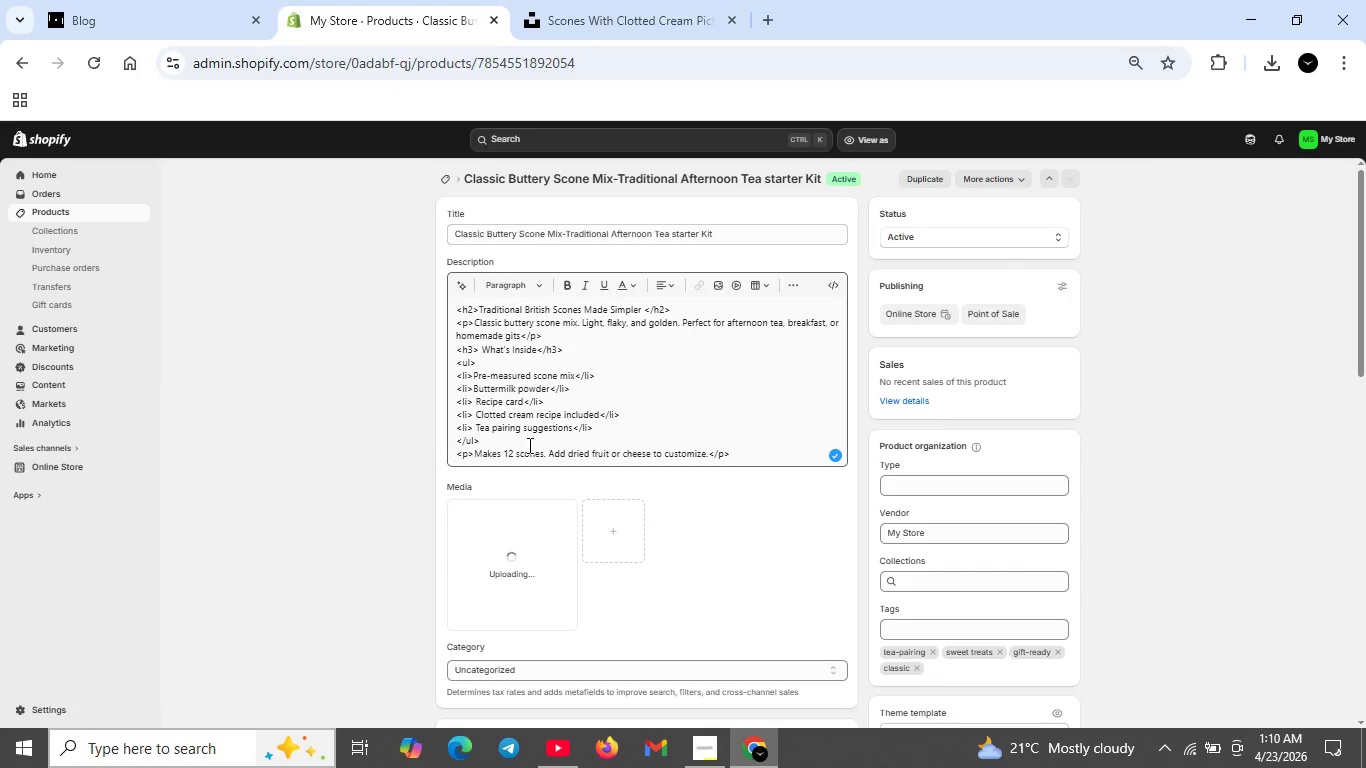 
scroll: coordinate [527, 455], scroll_direction: down, amount: 5.0
 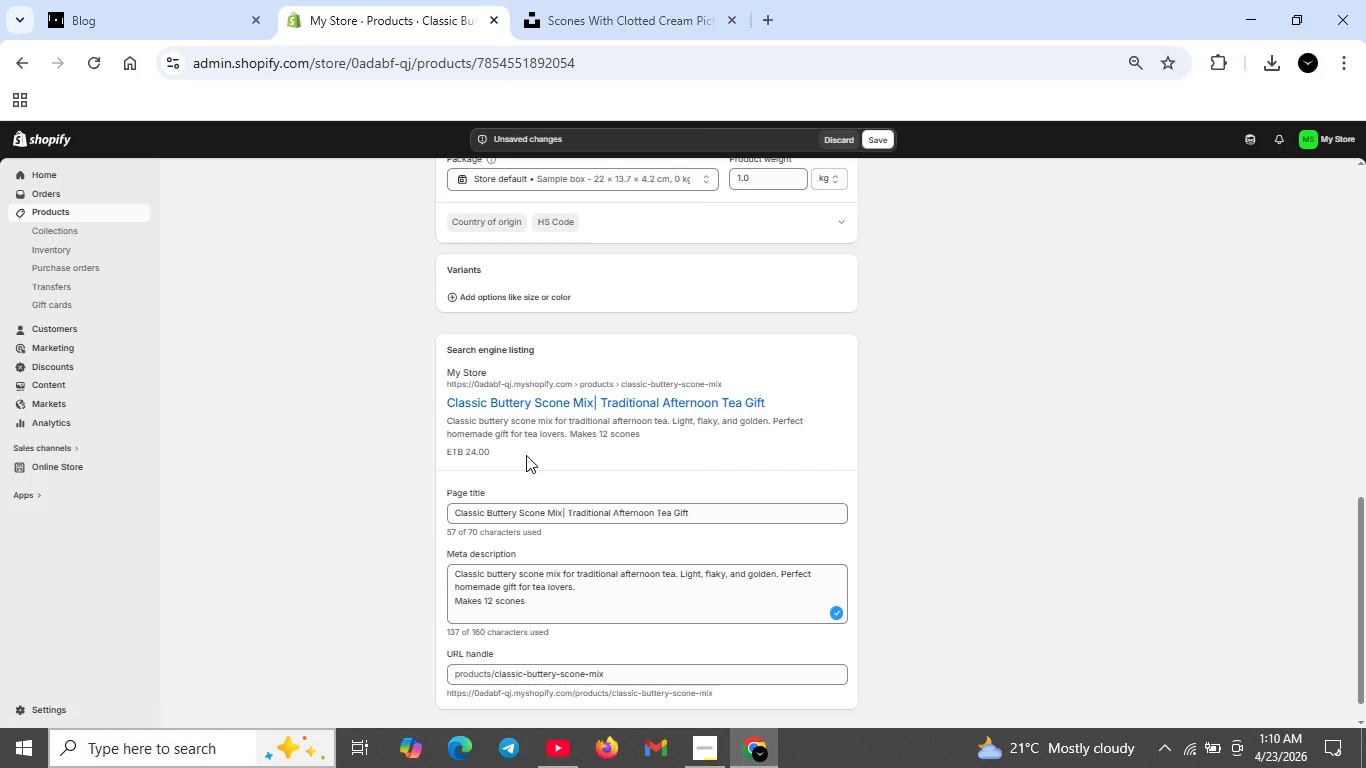 
scroll: coordinate [526, 448], scroll_direction: up, amount: 9.0
 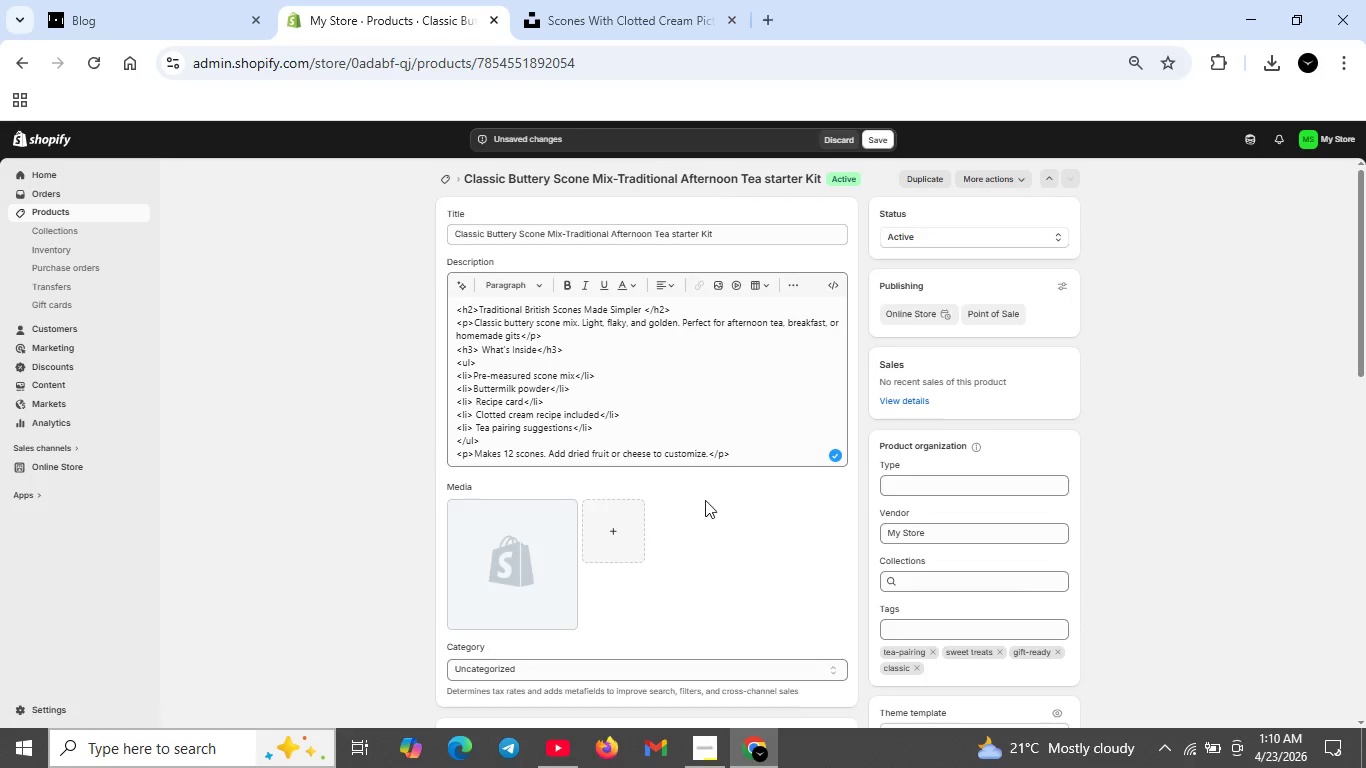 
mouse_move([736, 561])
 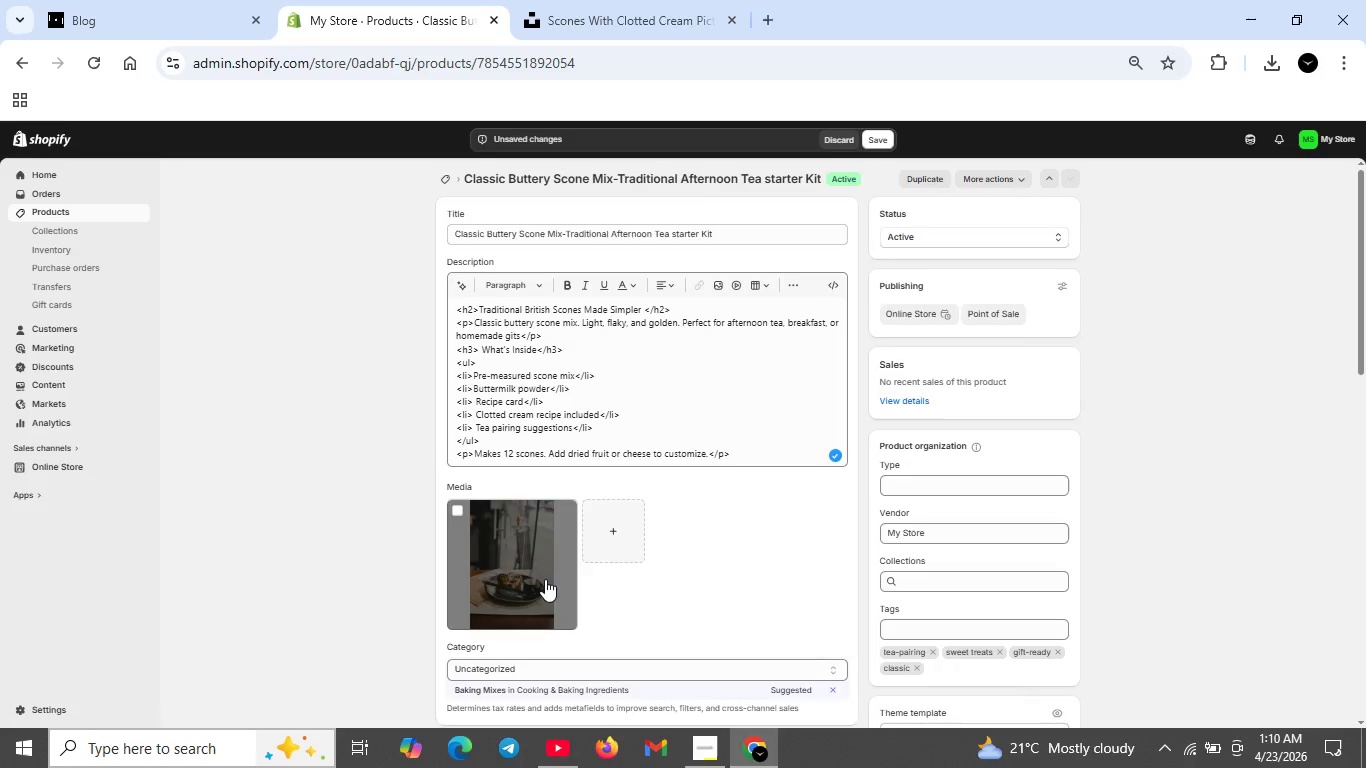 
double_click([545, 579])
 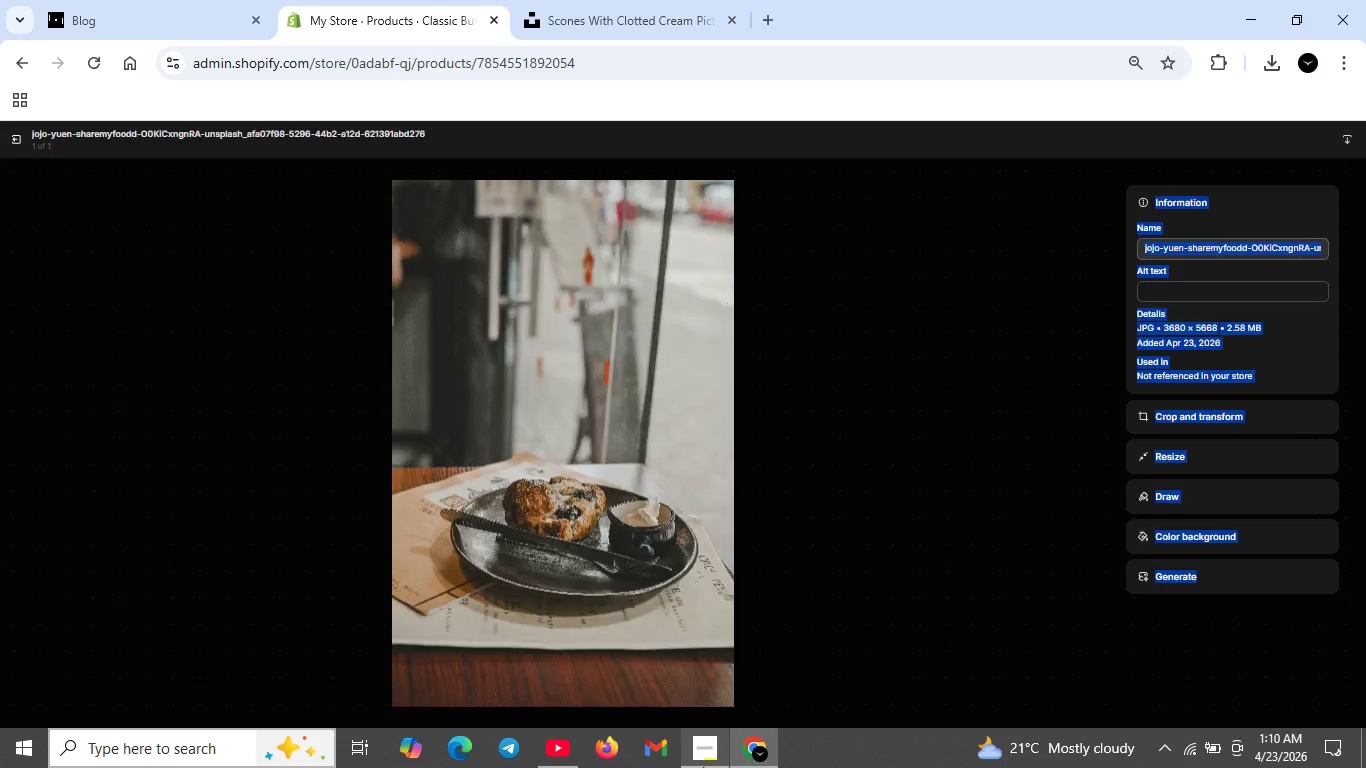 
wait(7.45)
 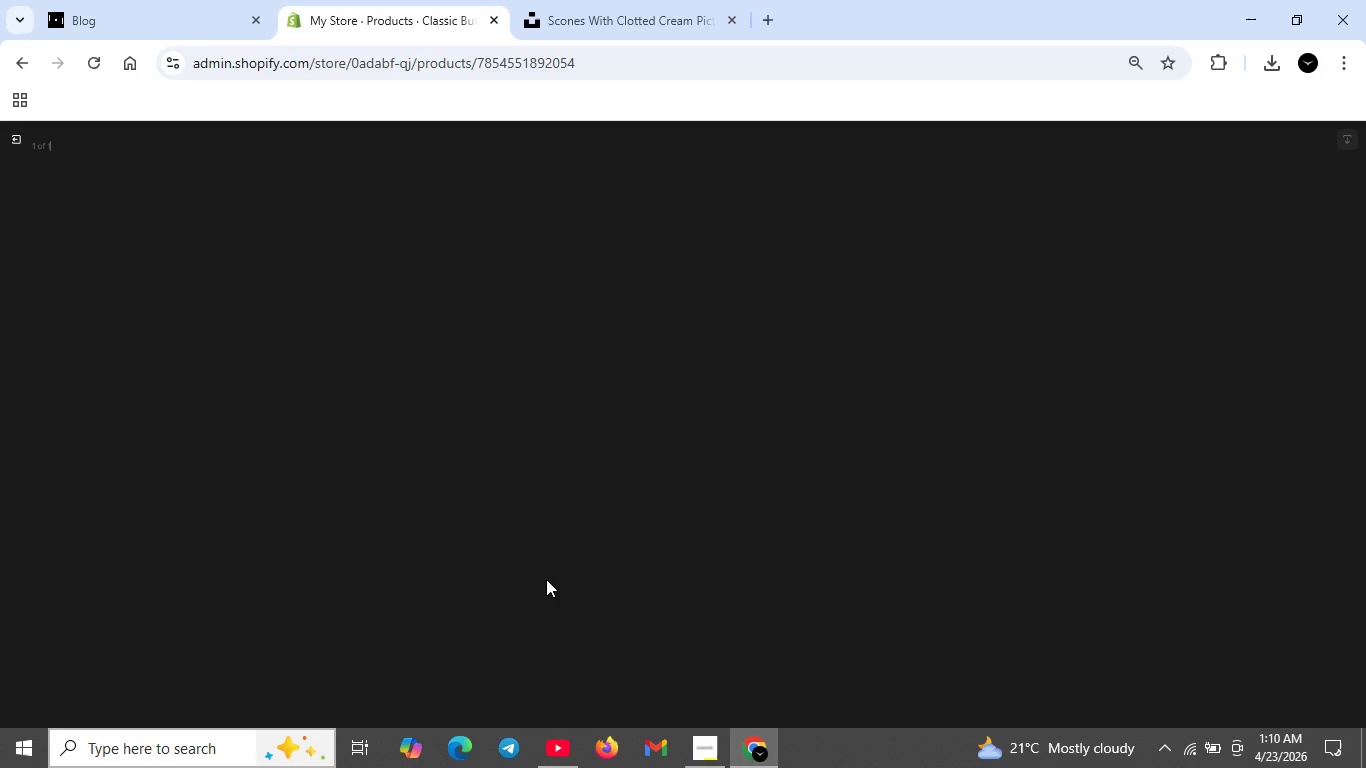 
left_click([1223, 297])
 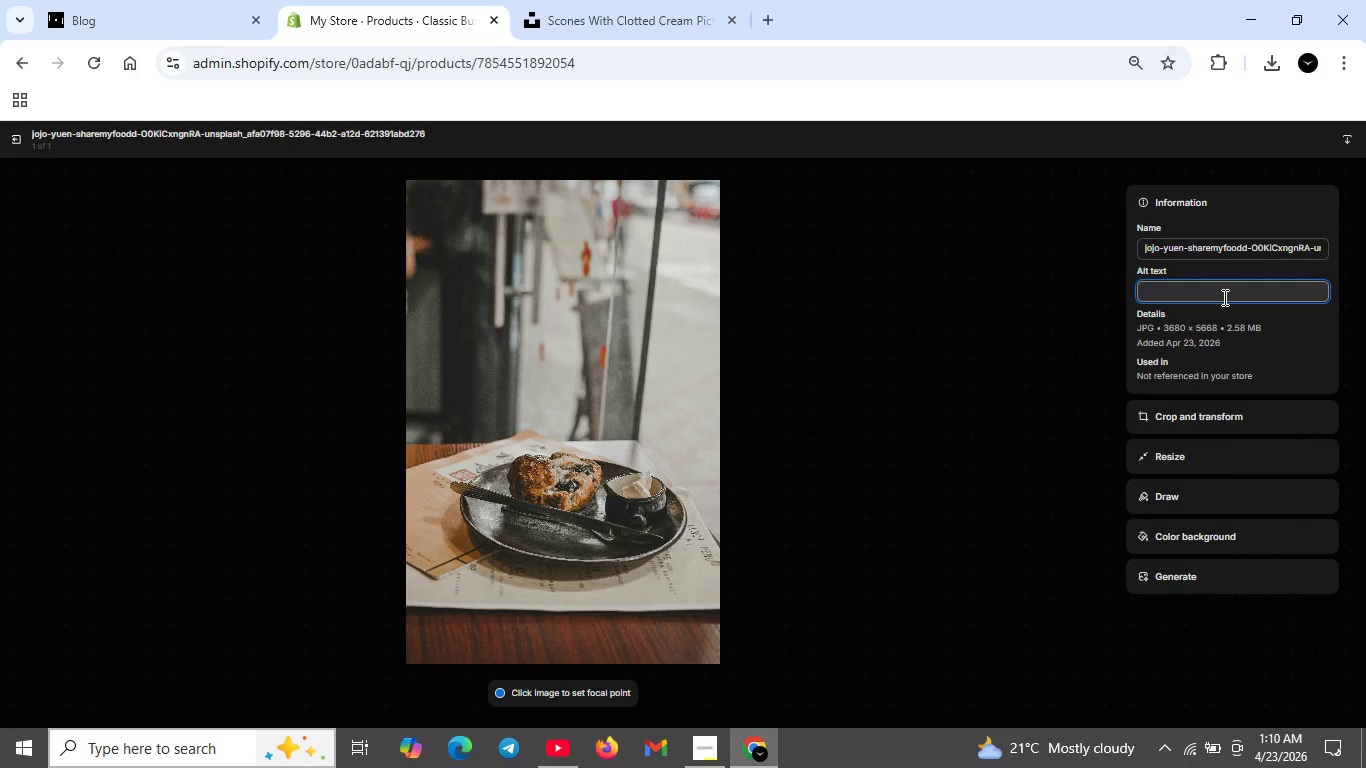 
type(Classic butter)
 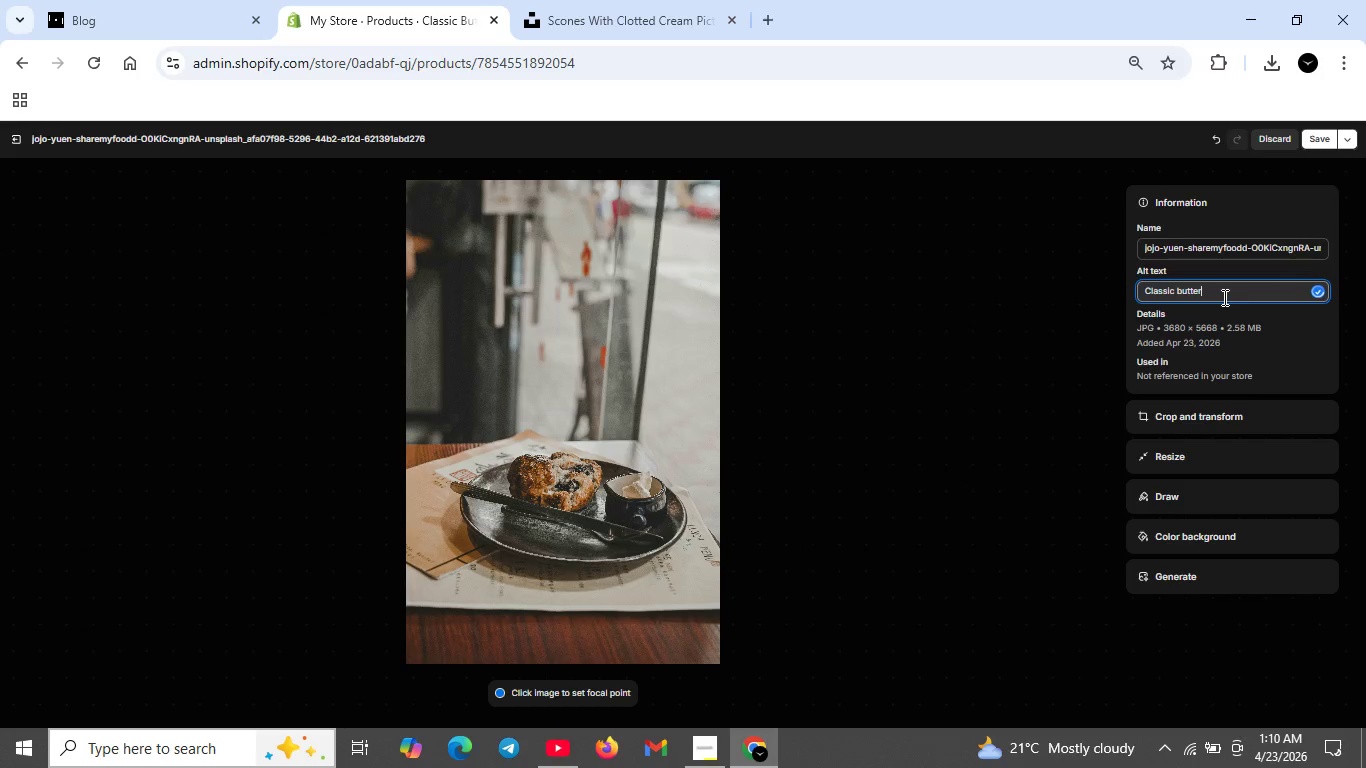 
type(y scs)
key(Backspace)
key(Backspace)
type(cone mix for afternoon tea-trad)
key(Backspace)
type(ditinal British bake a)
key(Backspace)
type(at)
key(Backspace)
key(Backspace)
key(Backspace)
type(e-T -)
key(Backspace)
key(Backspace)
key(Backspace)
type(at-home kit with bur)
key(Backspace)
type(ttermilk powder and recipe card)
 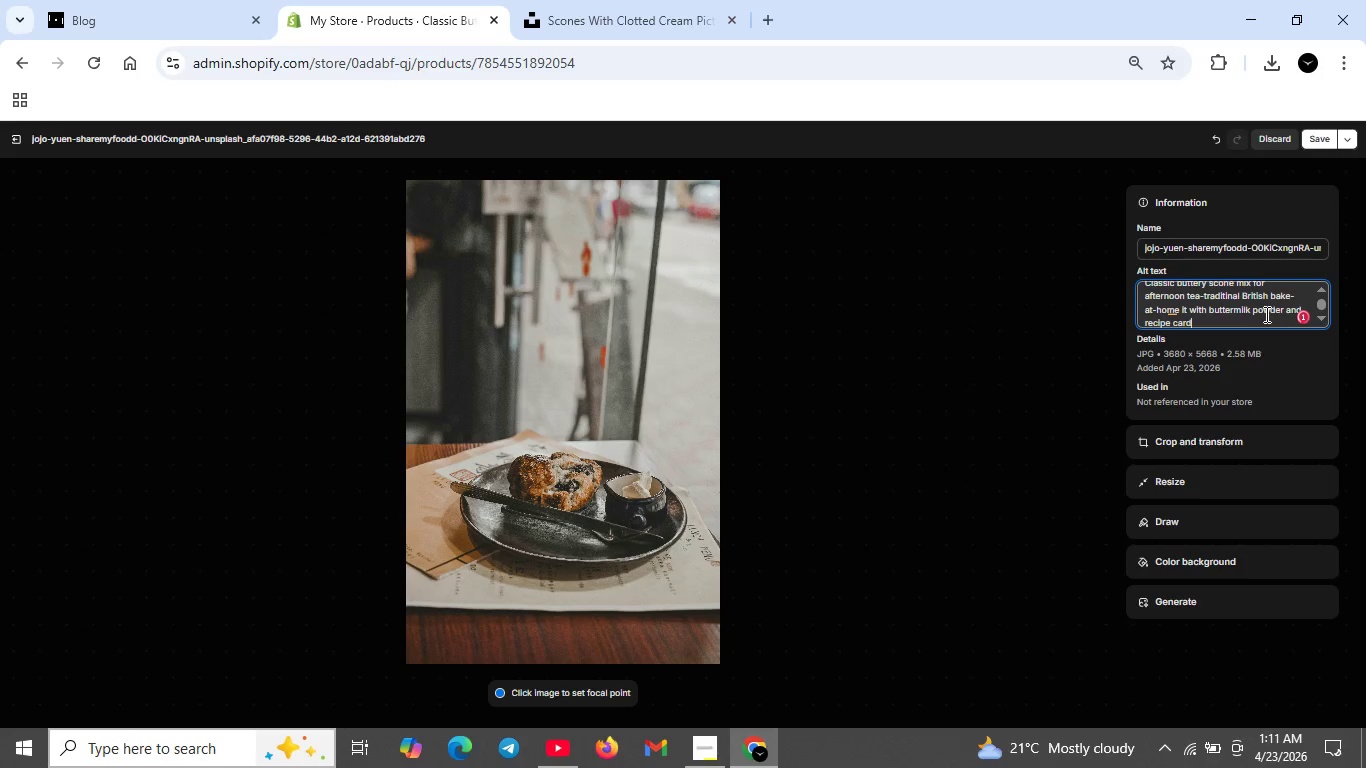 
scroll: coordinate [1264, 315], scroll_direction: up, amount: 3.0
 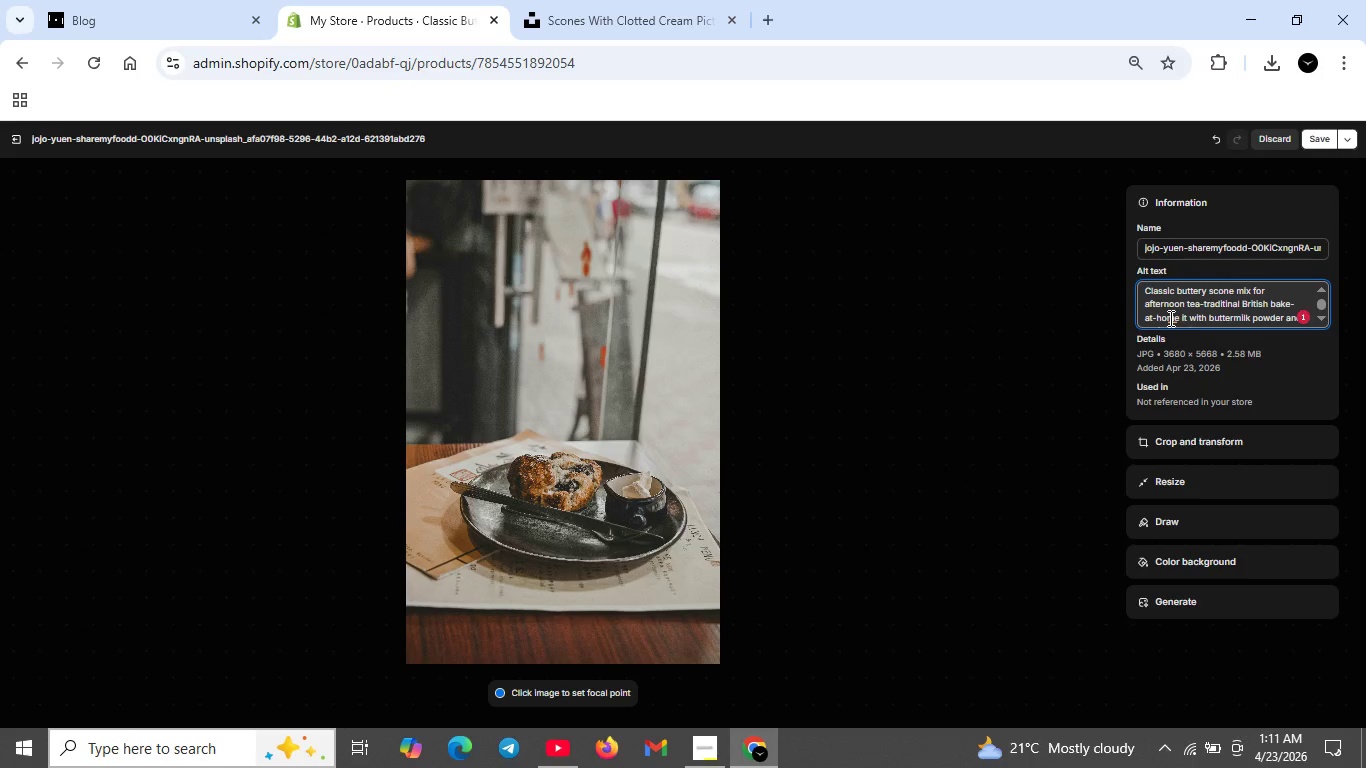 
left_click([1169, 318])
 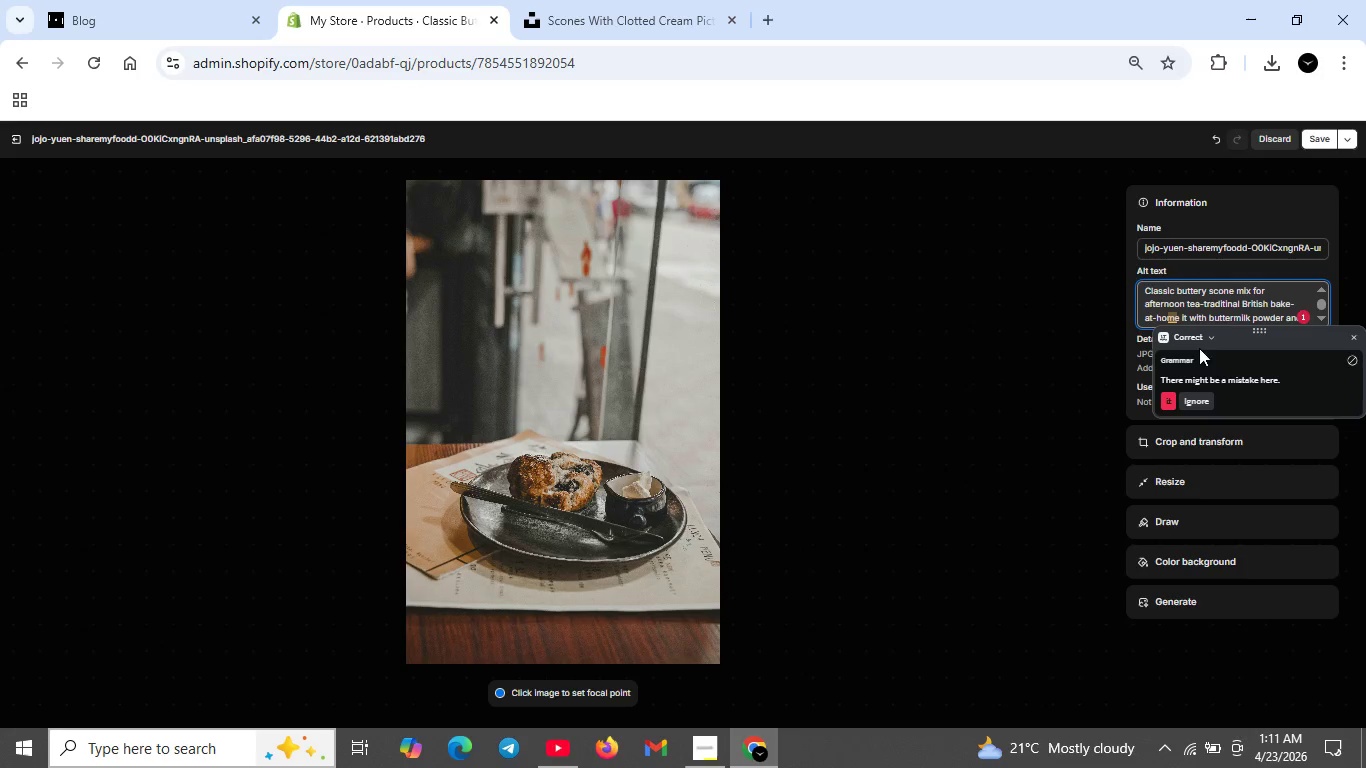 
left_click([1230, 313])
 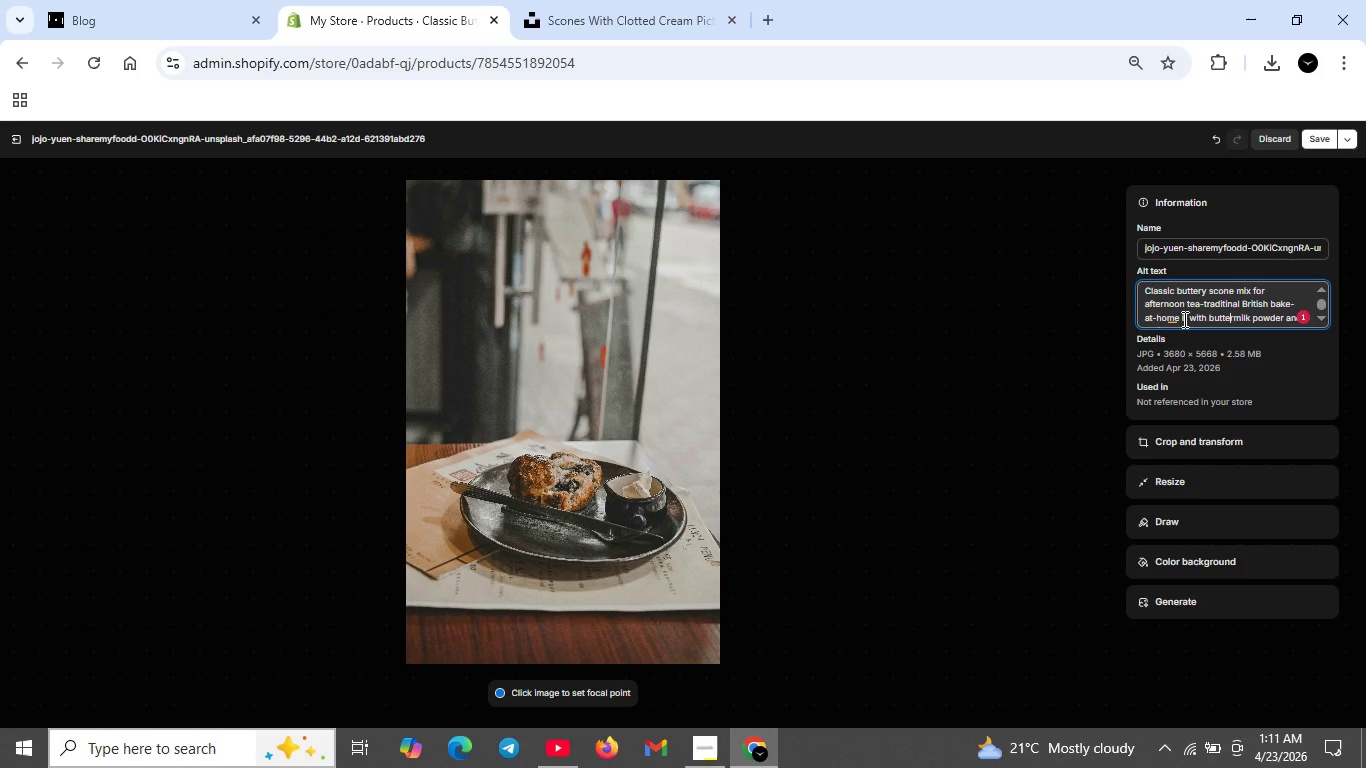 
left_click([1183, 319])
 